 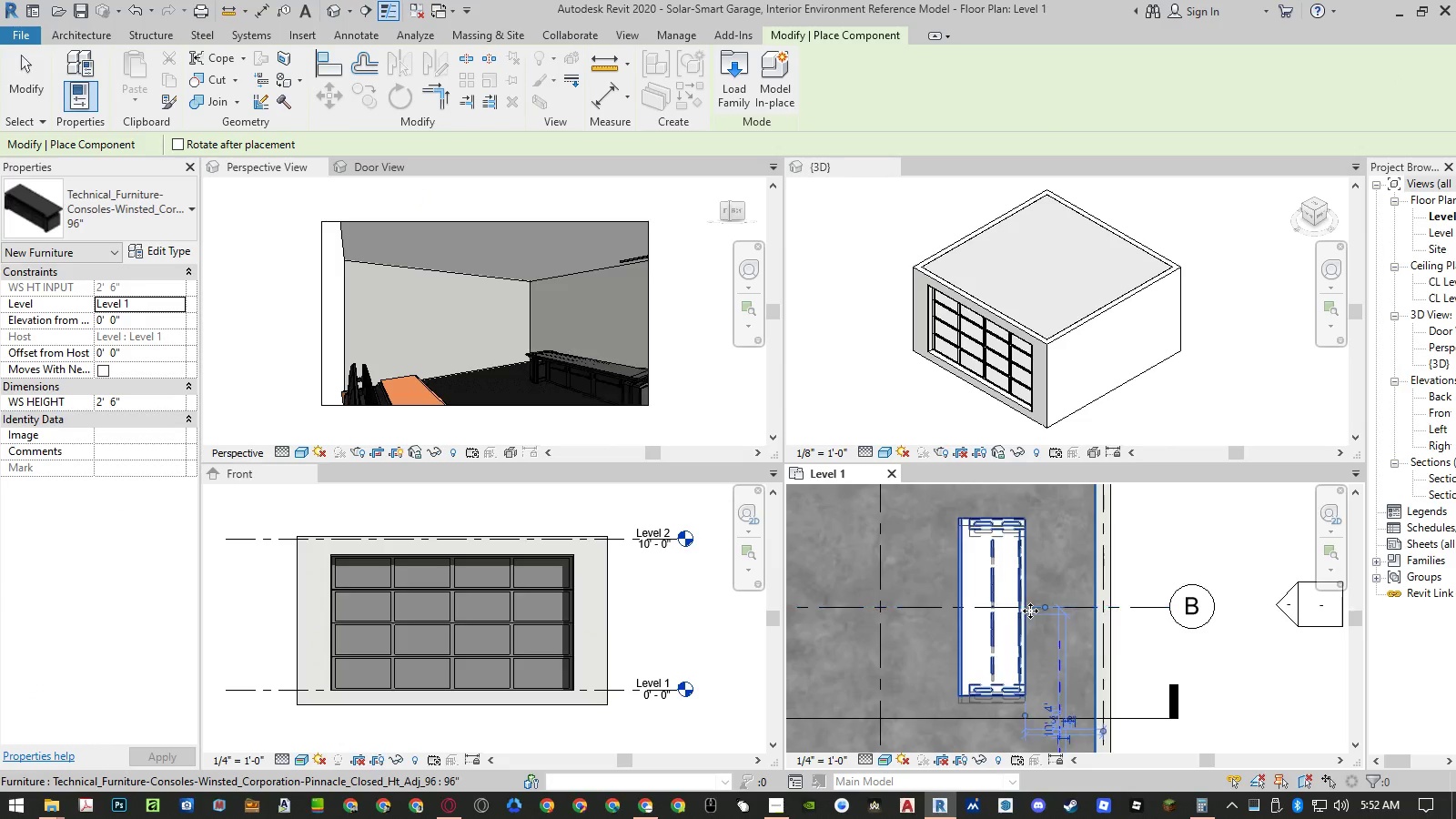 
key(Escape)
 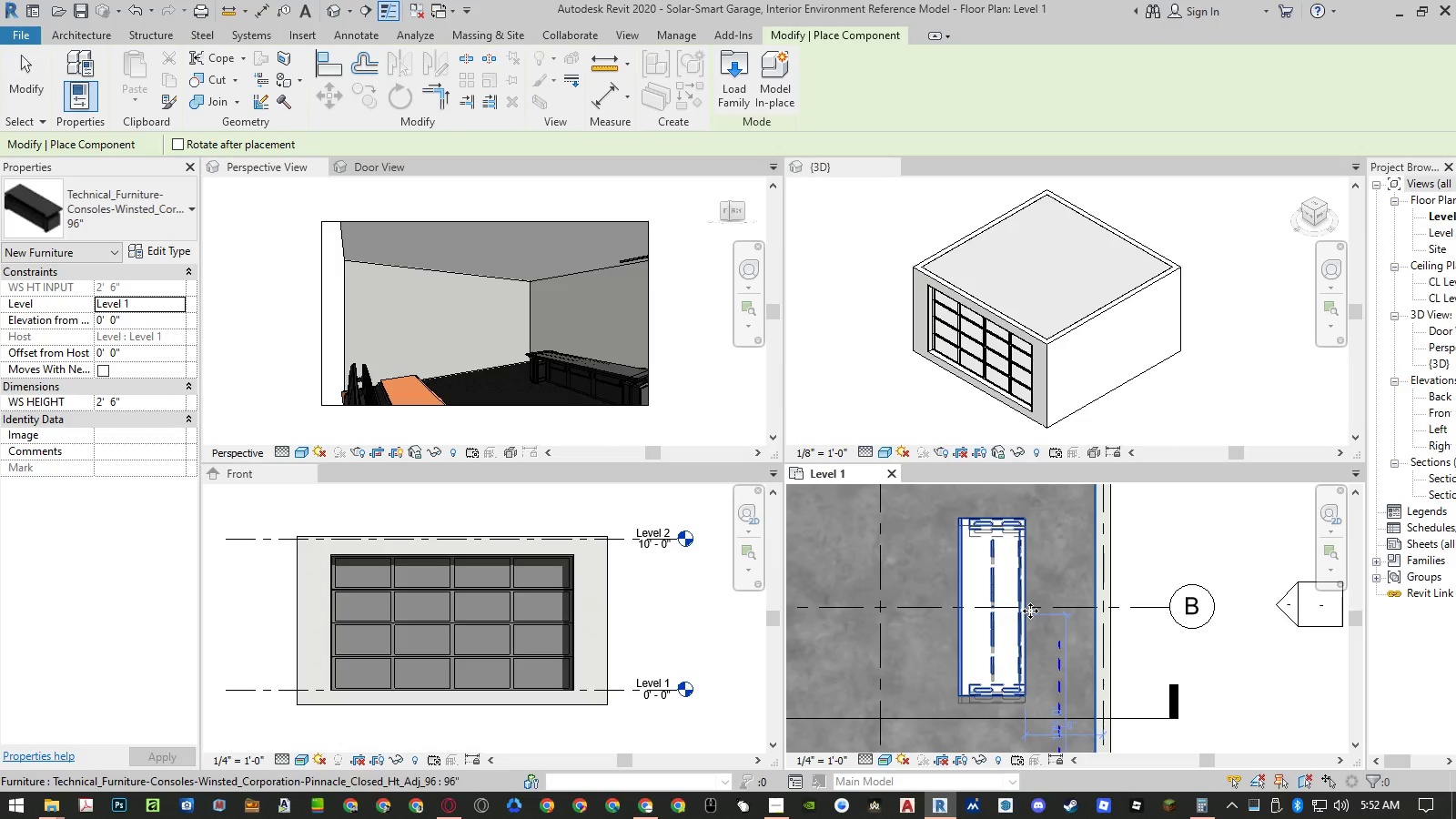 
key(Escape)
 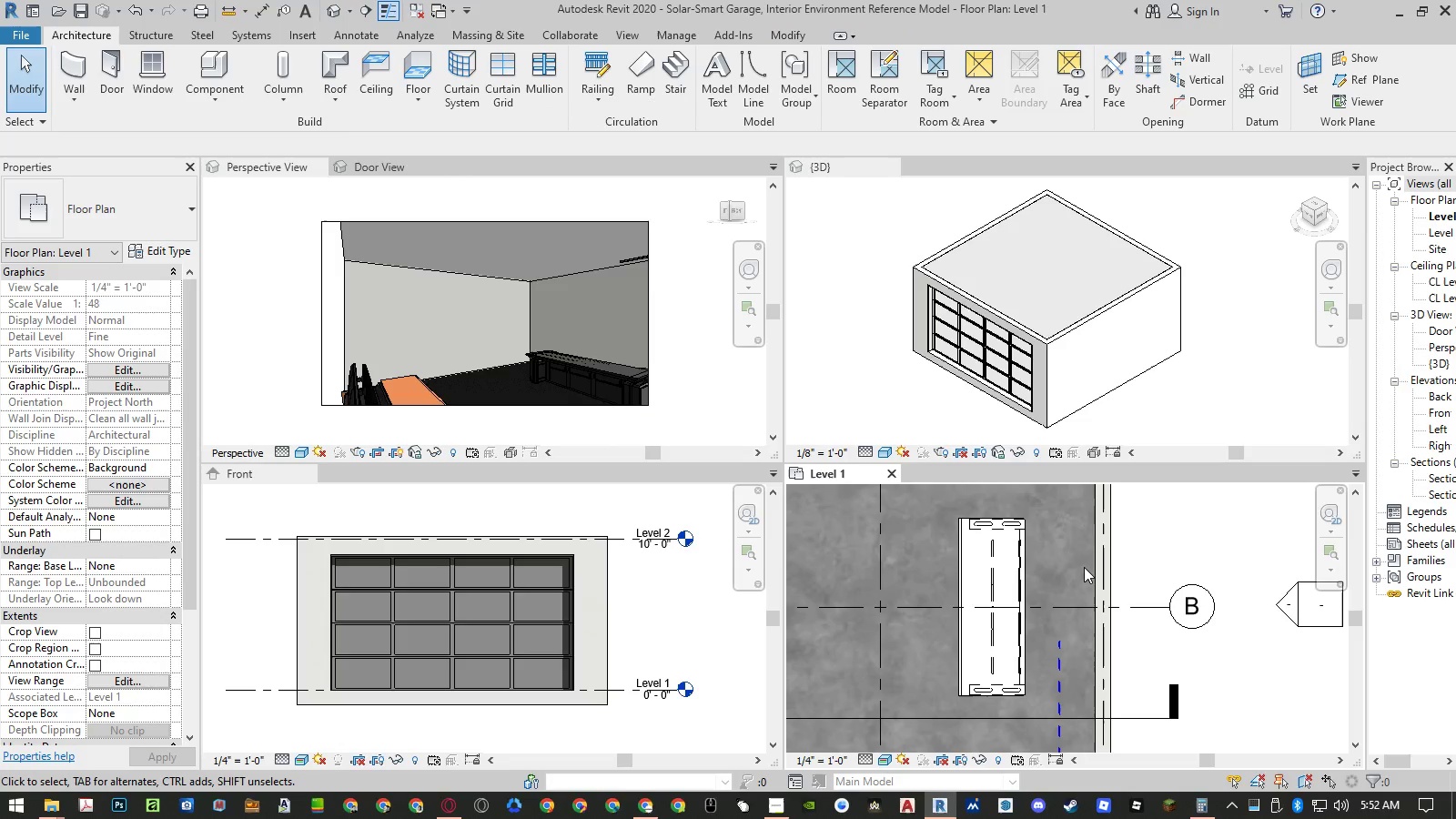 
type(al)
 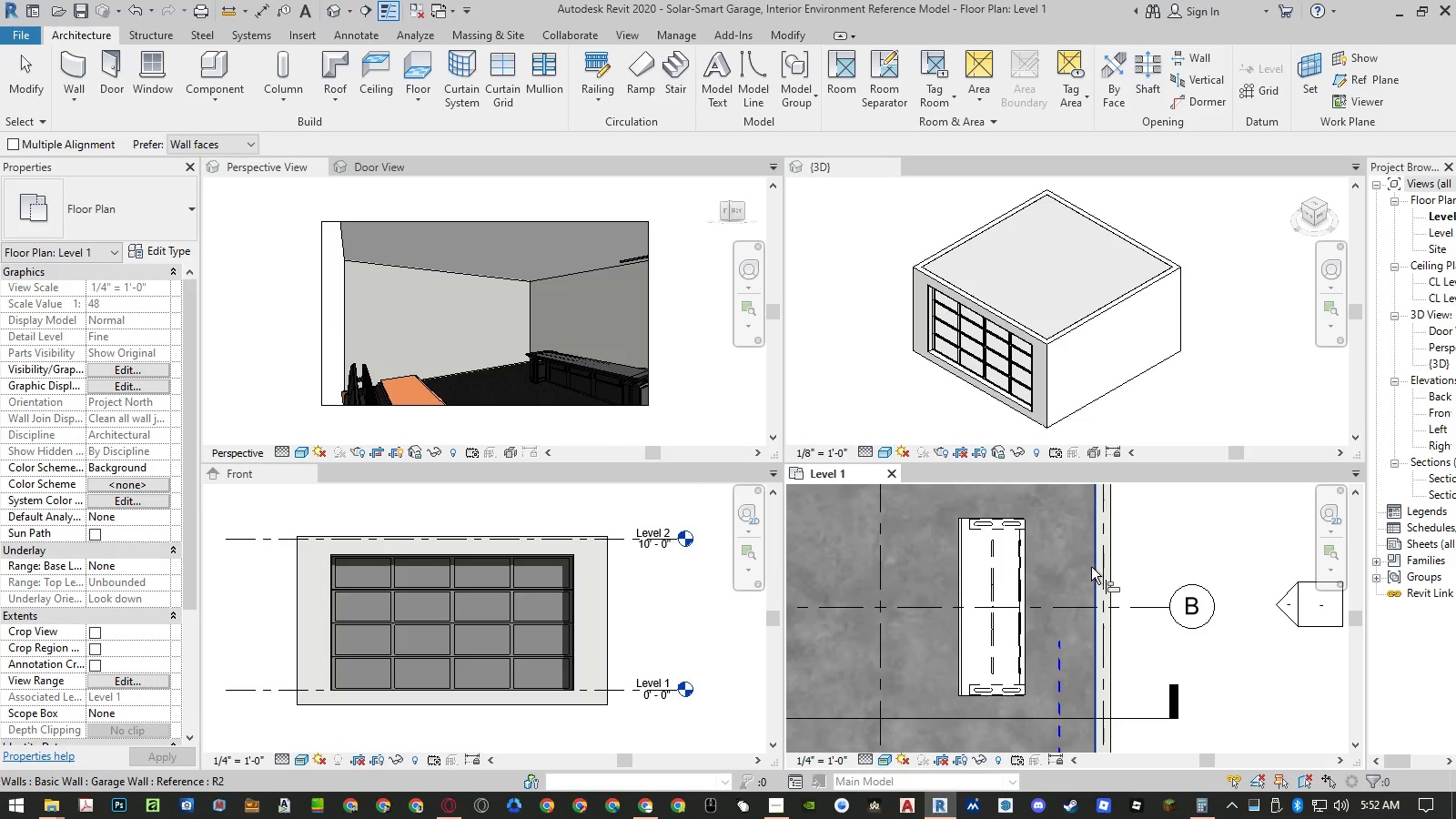 
left_click([1091, 567])
 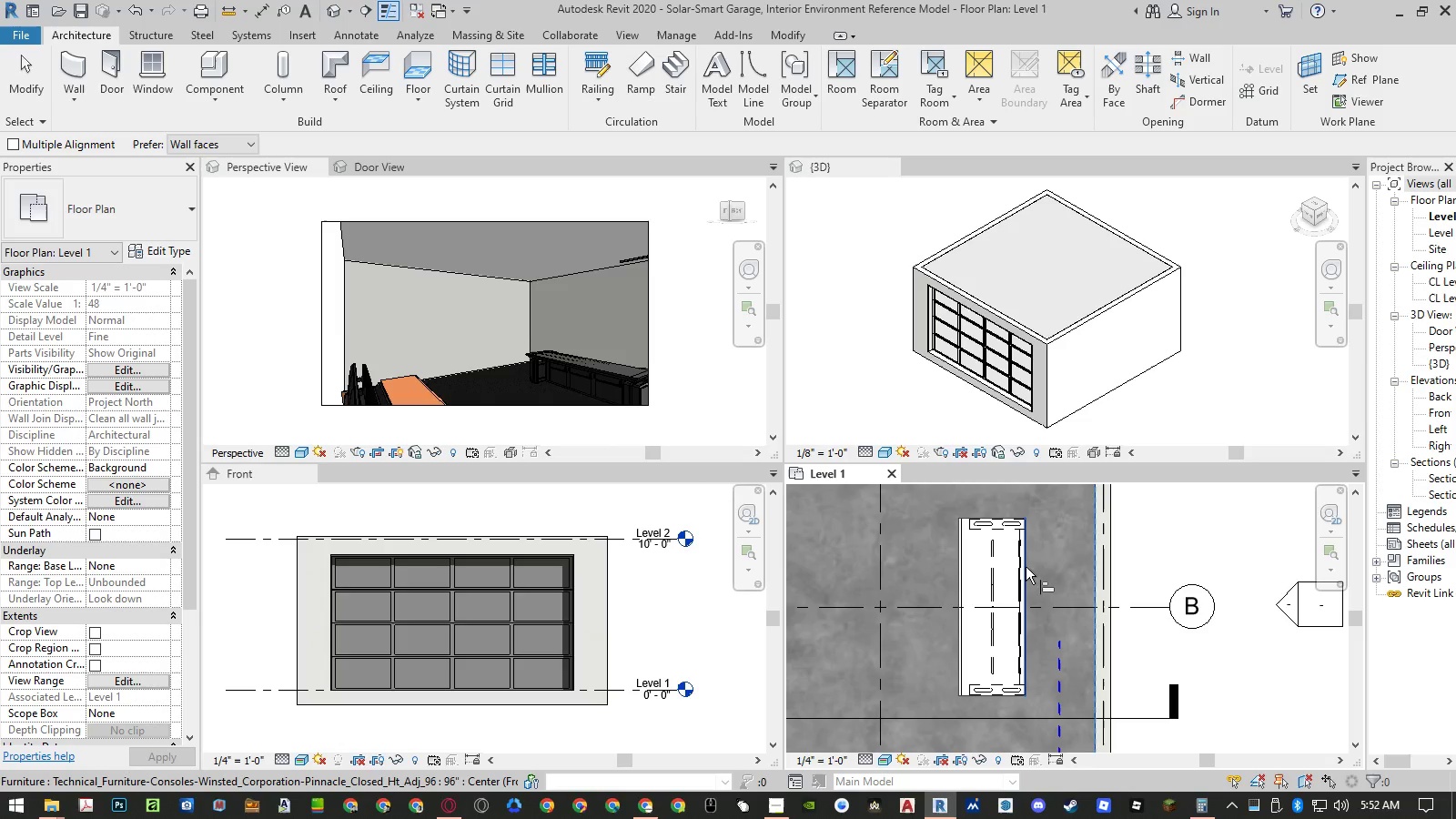 
left_click([1026, 567])
 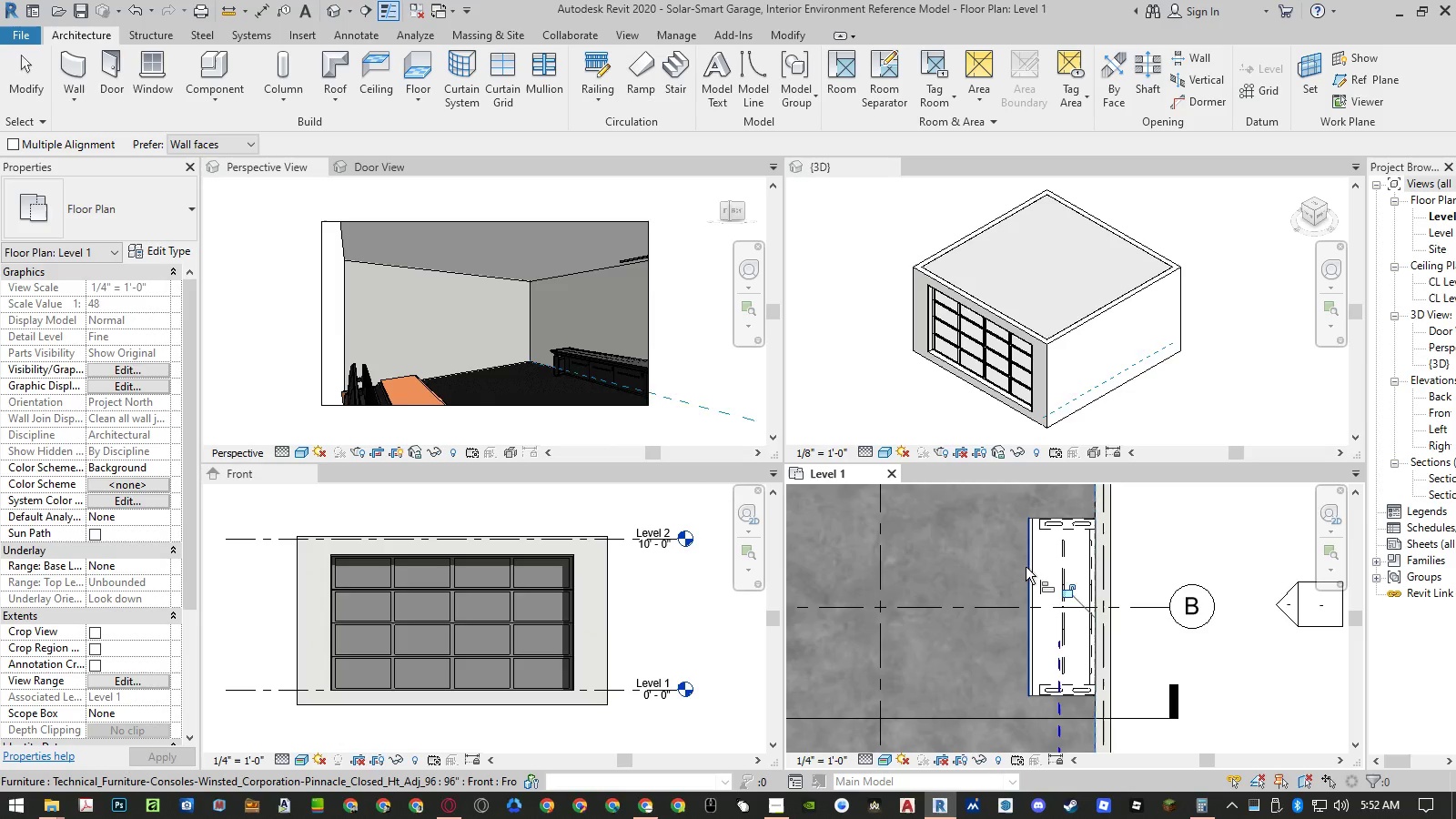 
key(Escape)
 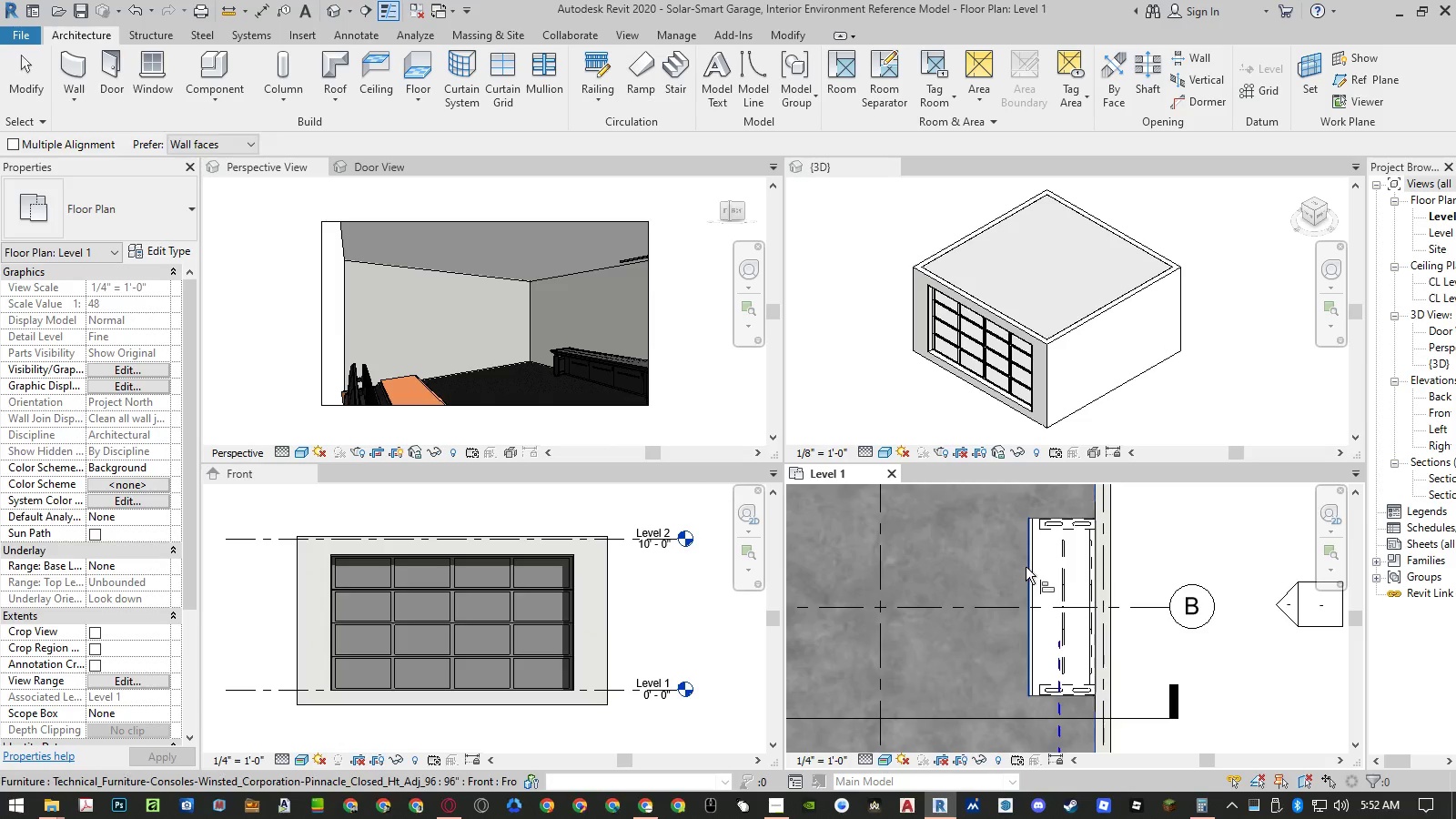 
key(Escape)
 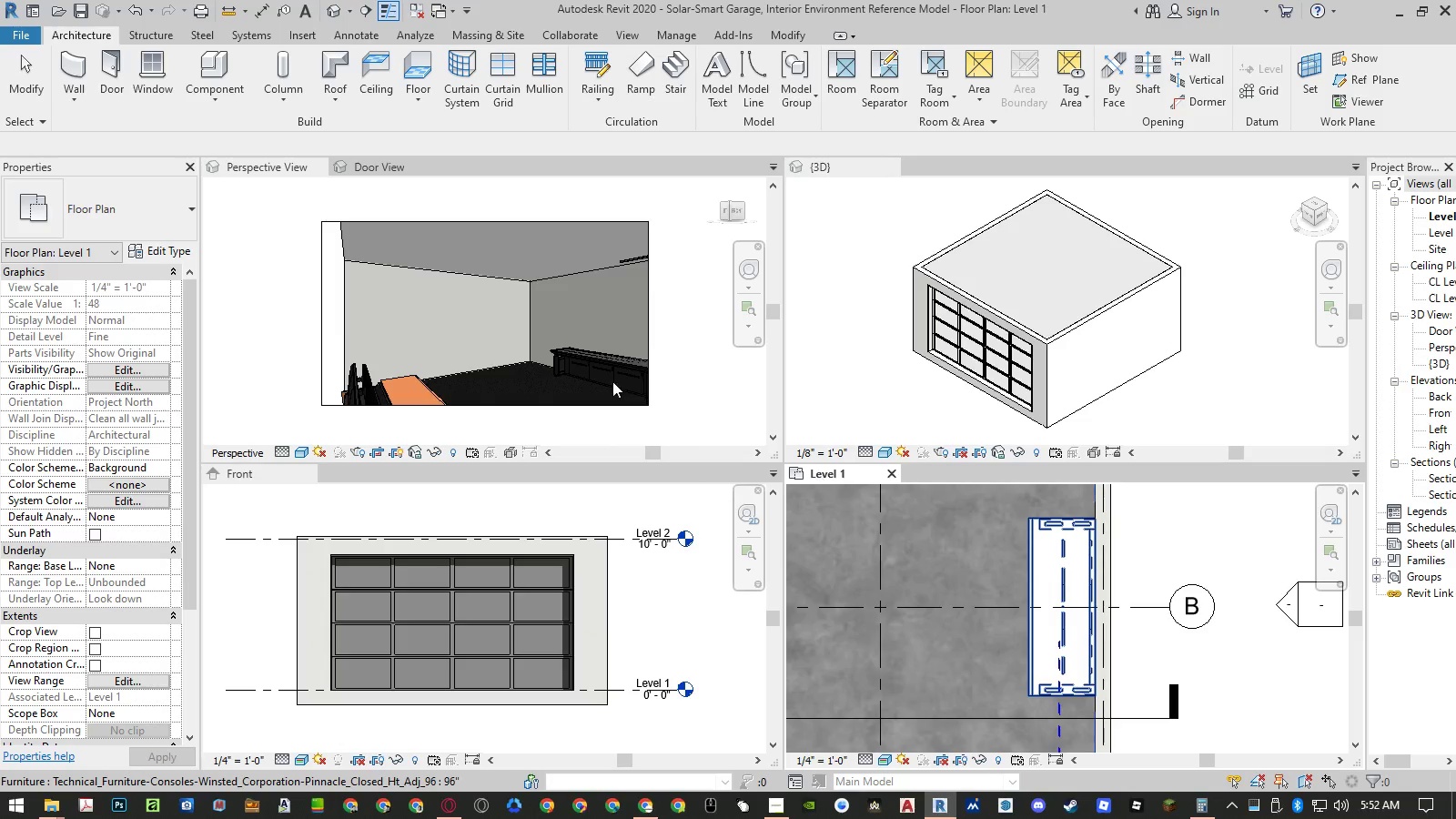 
scroll: coordinate [624, 370], scroll_direction: up, amount: 5.0
 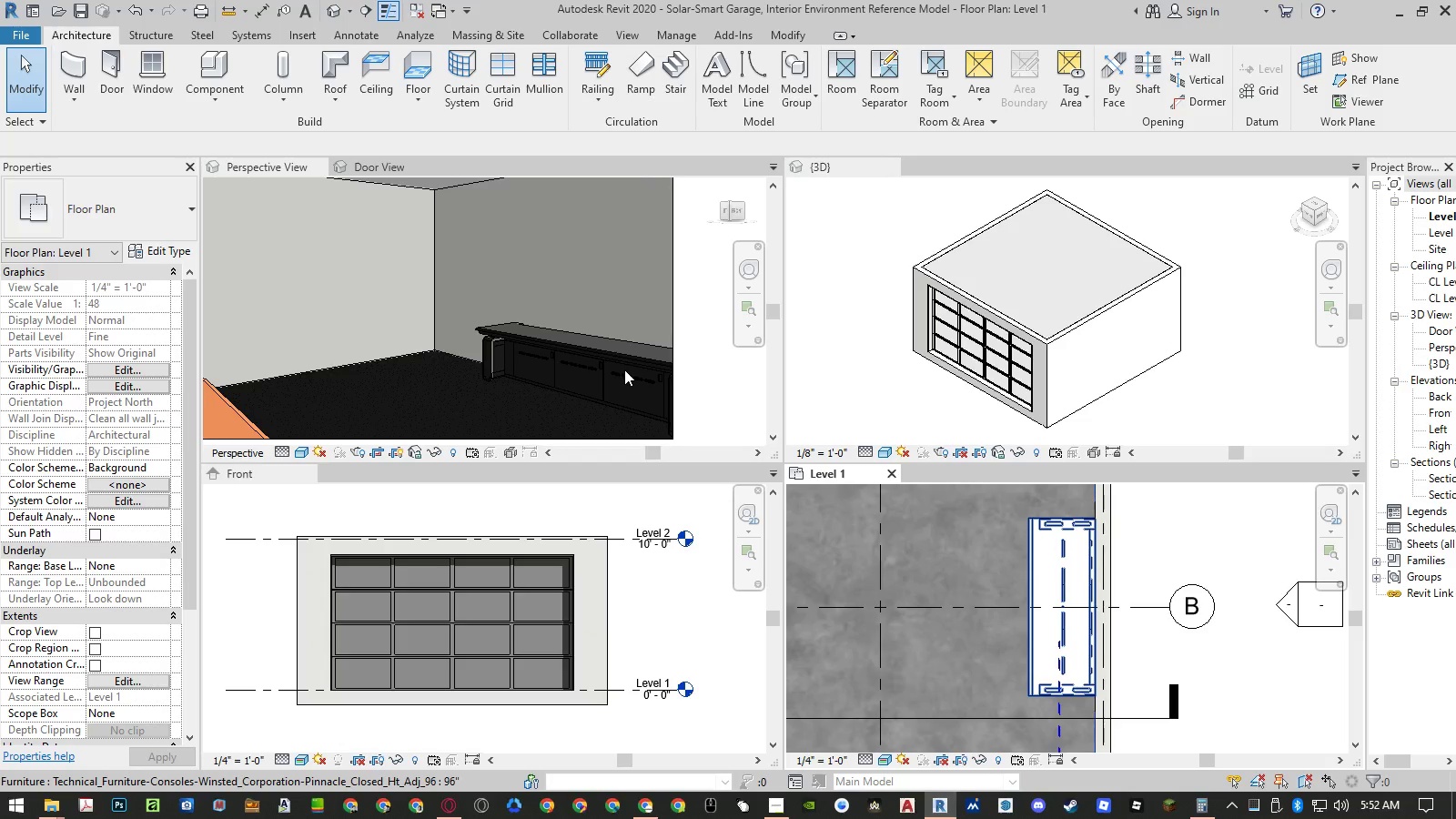 
left_click_drag(start_coordinate=[1036, 564], to_coordinate=[153, 226])
 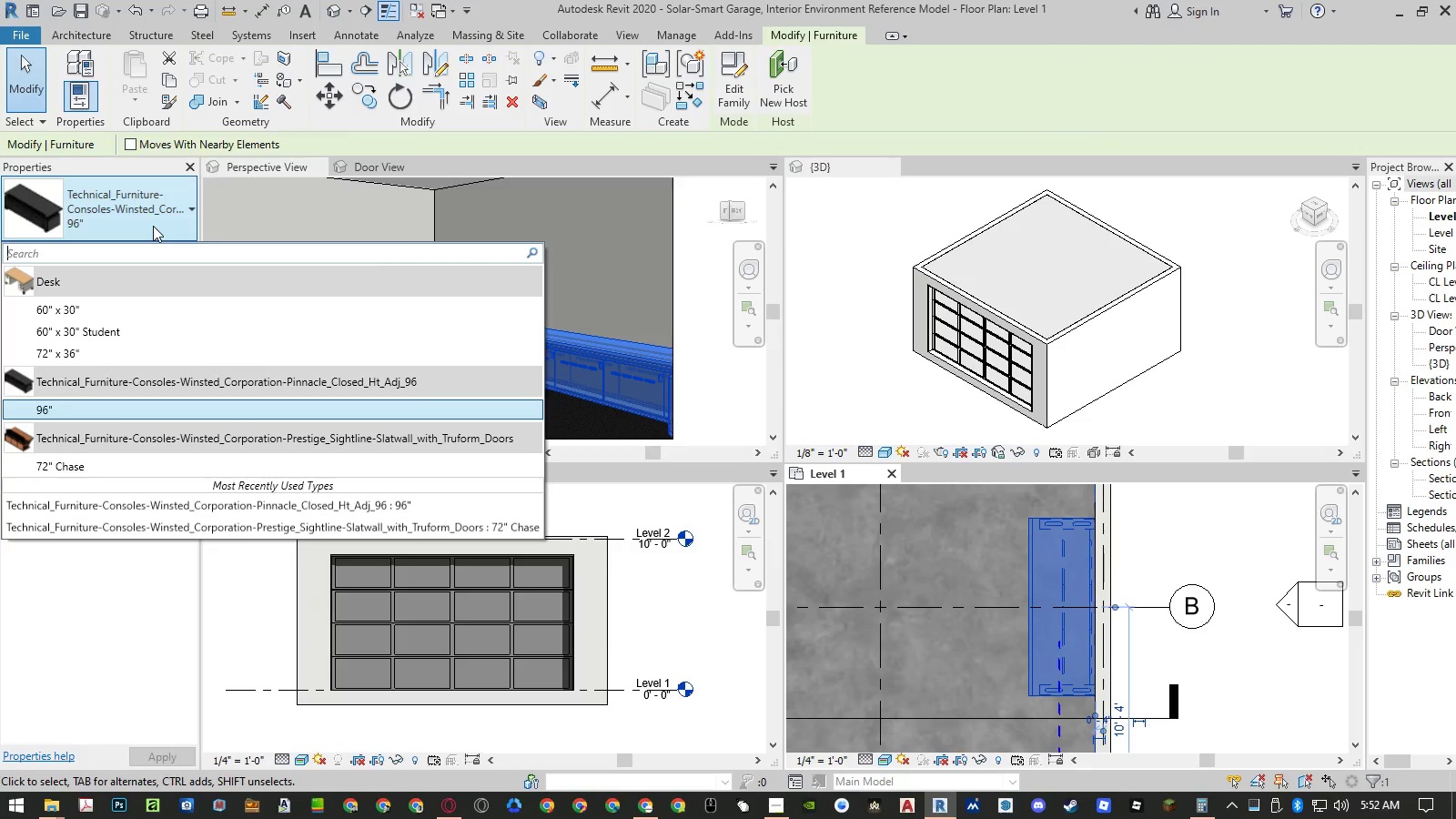 
left_click([153, 226])
 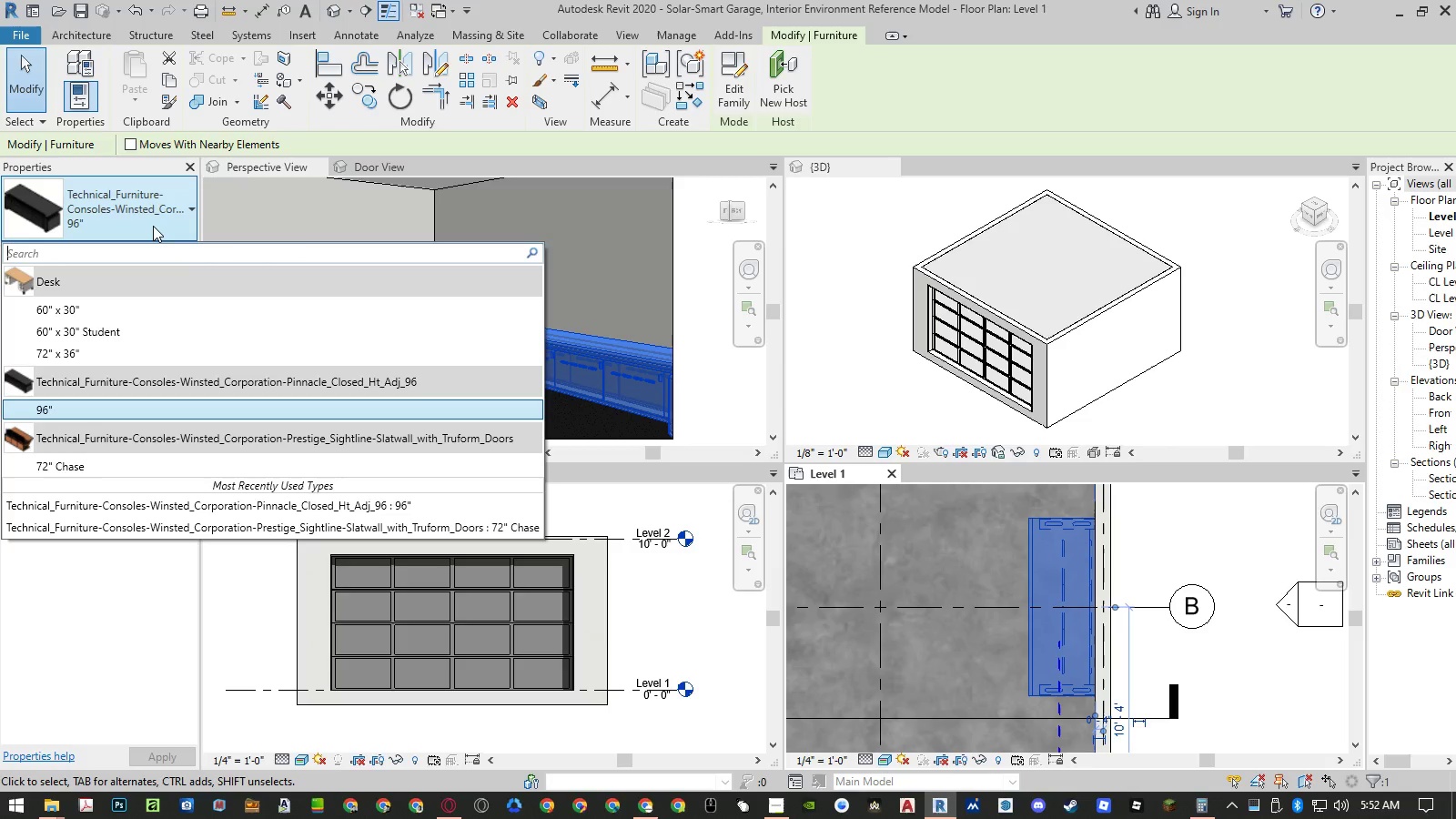 
key(Escape)
 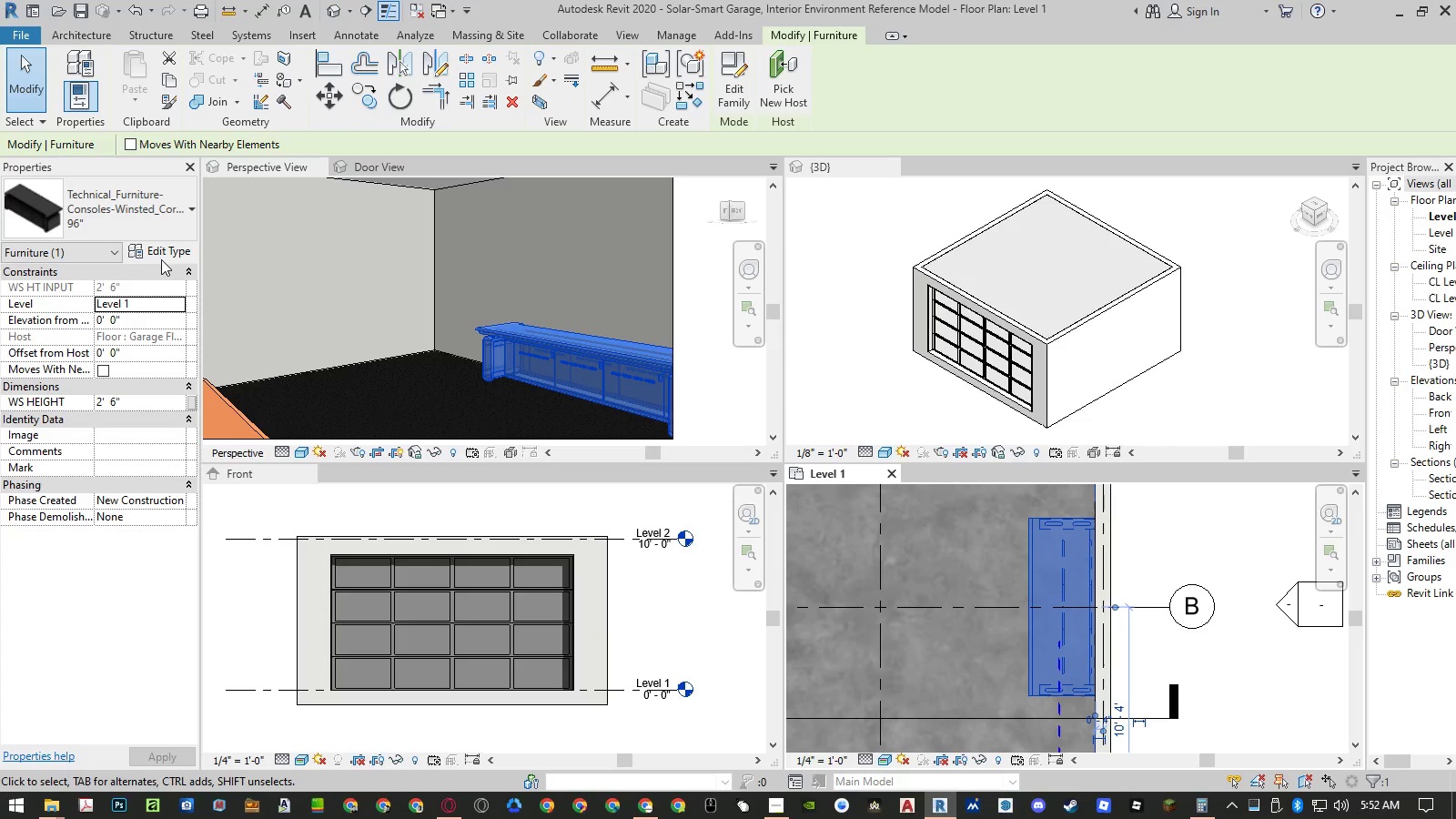 
left_click([162, 259])
 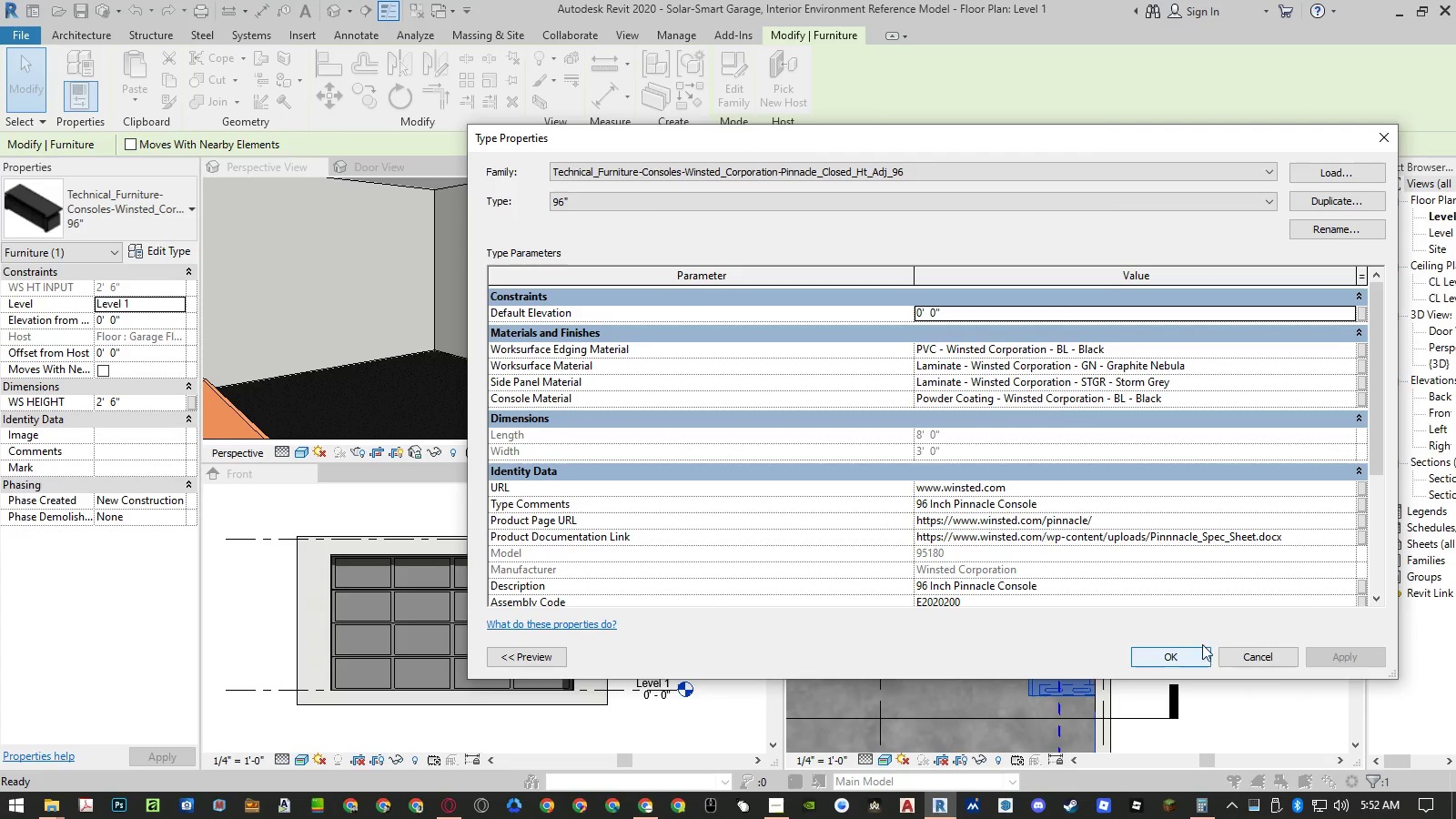 
scroll: coordinate [1098, 452], scroll_direction: down, amount: 4.0
 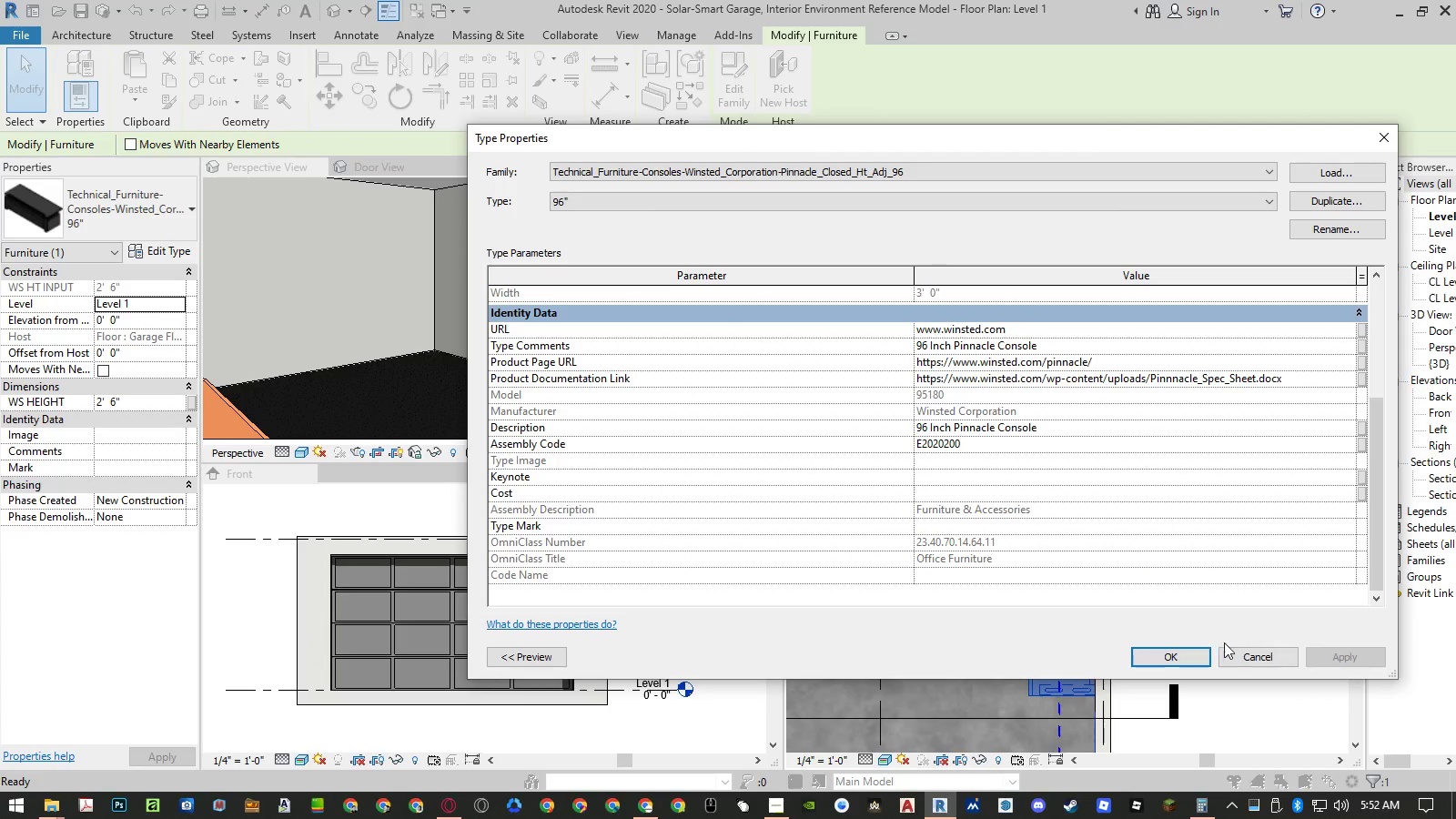 
left_click([1235, 656])
 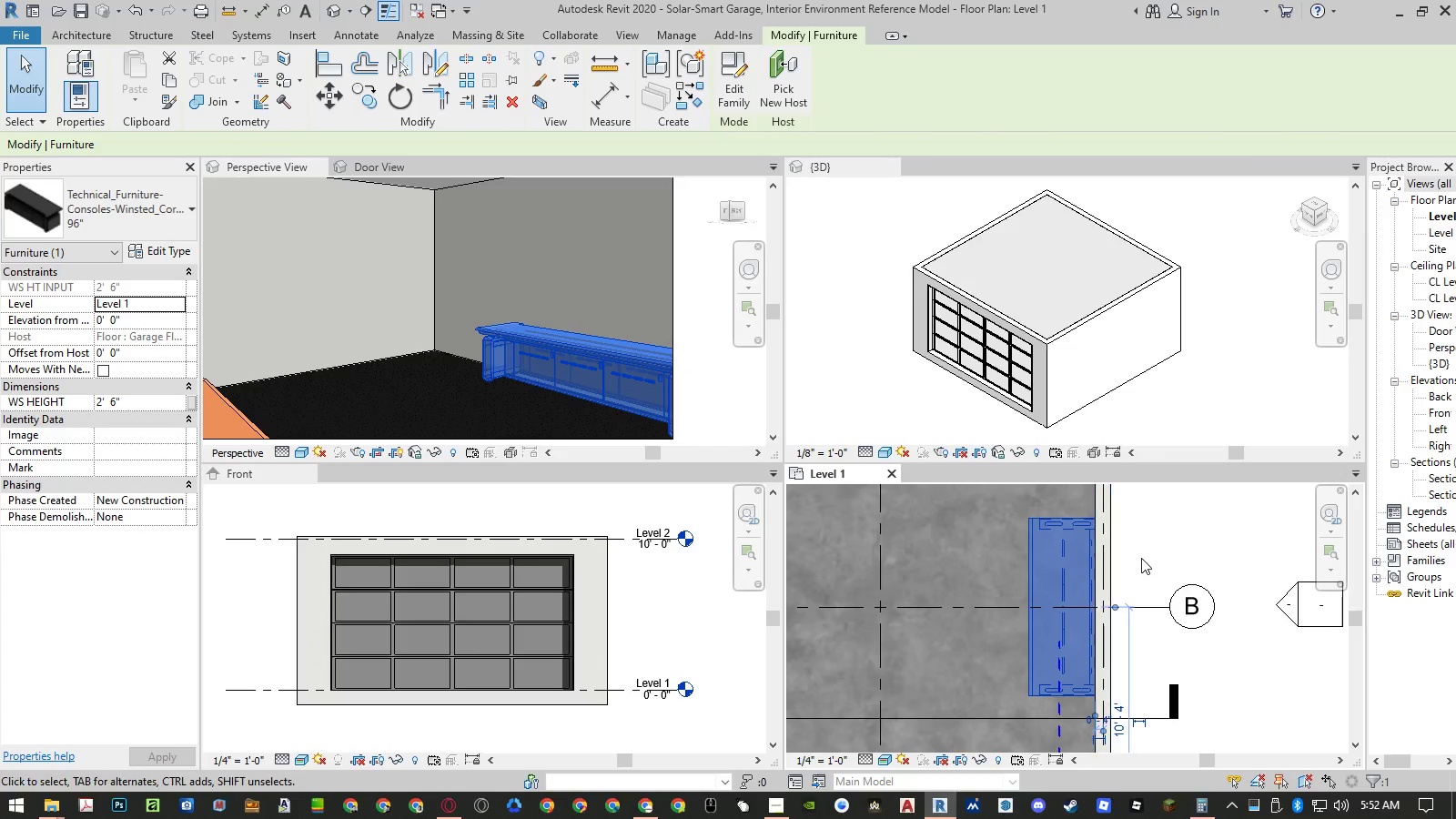 
left_click([1141, 558])
 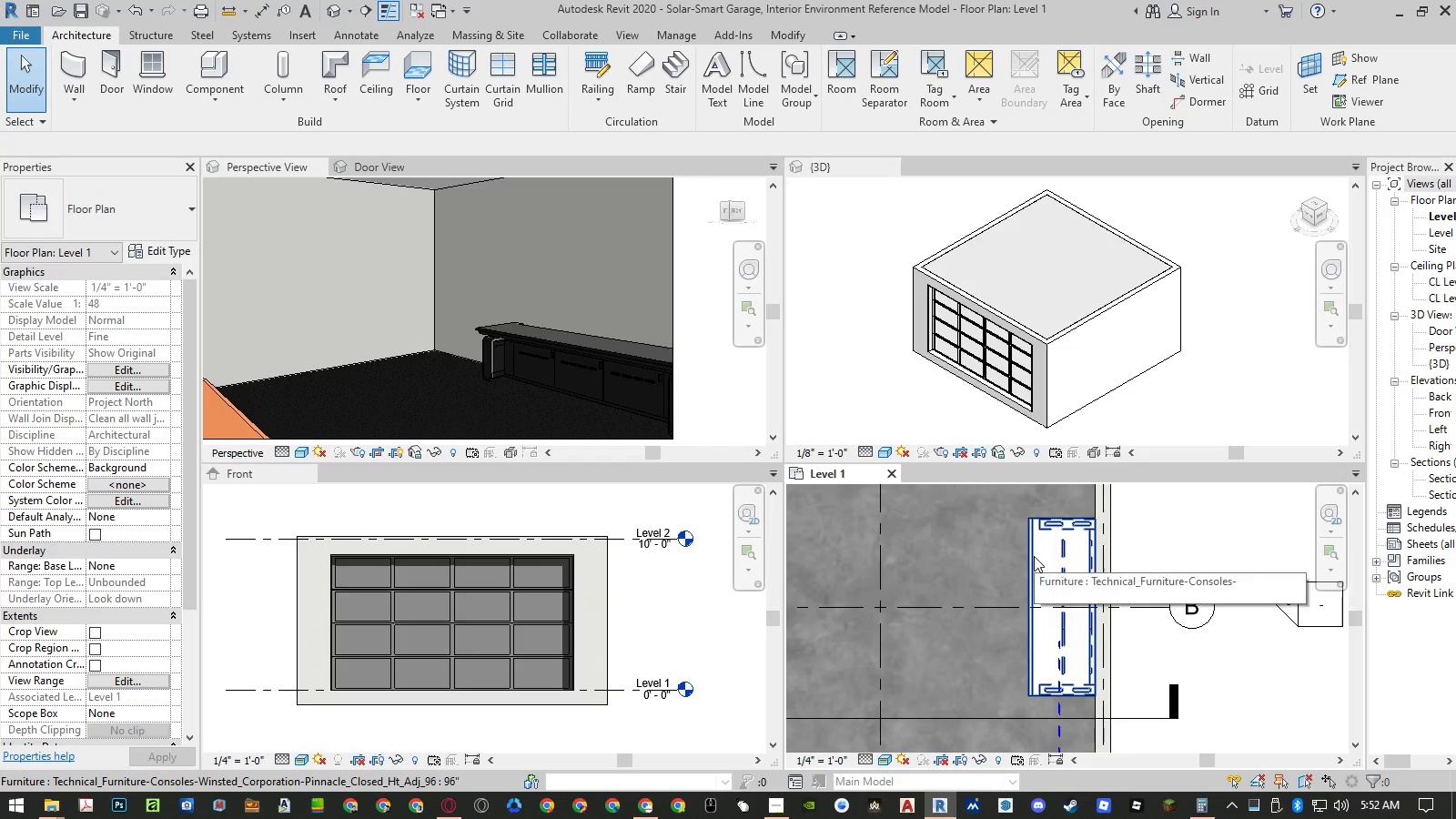 
left_click([1034, 556])
 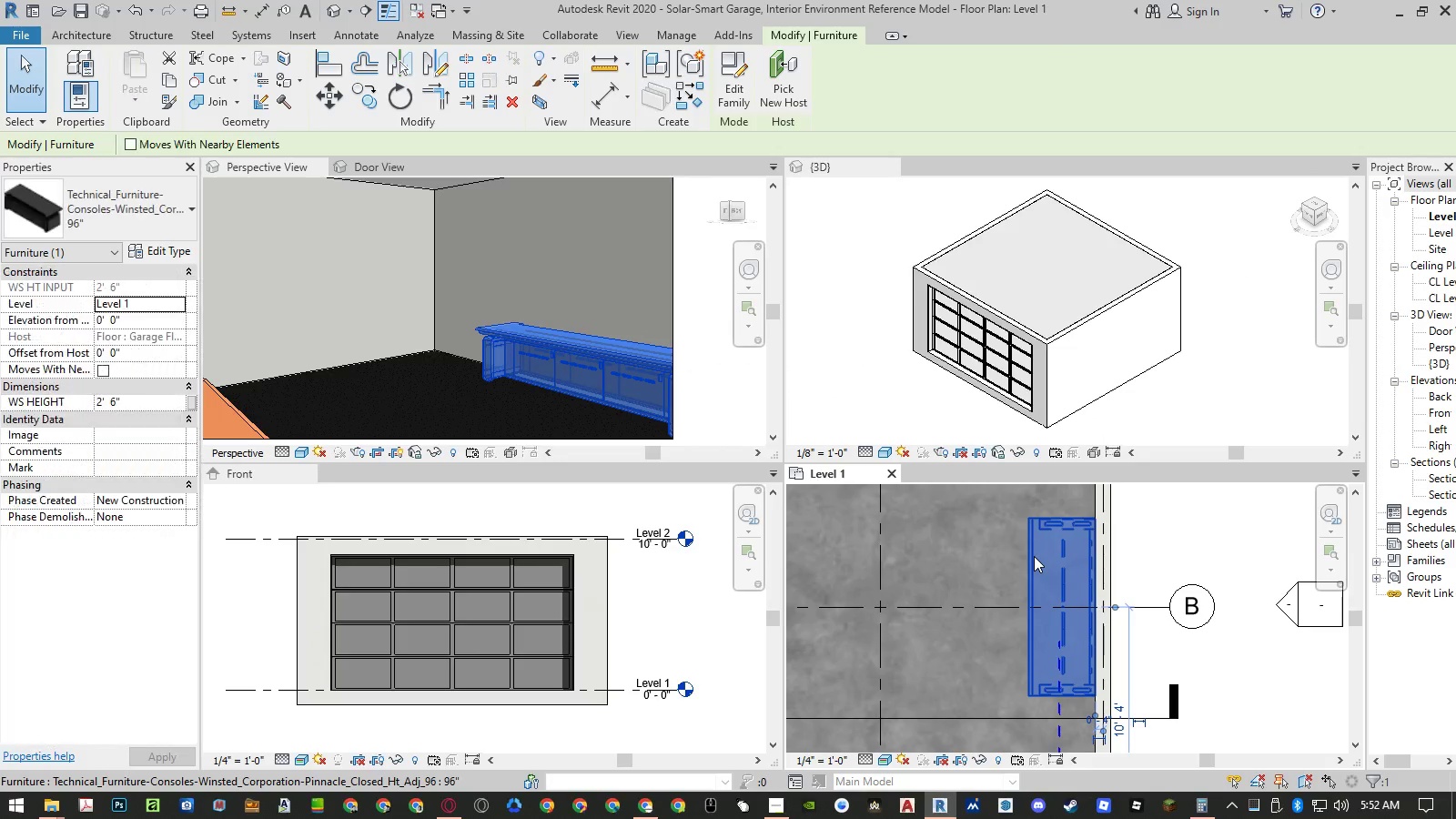 
key(Delete)
 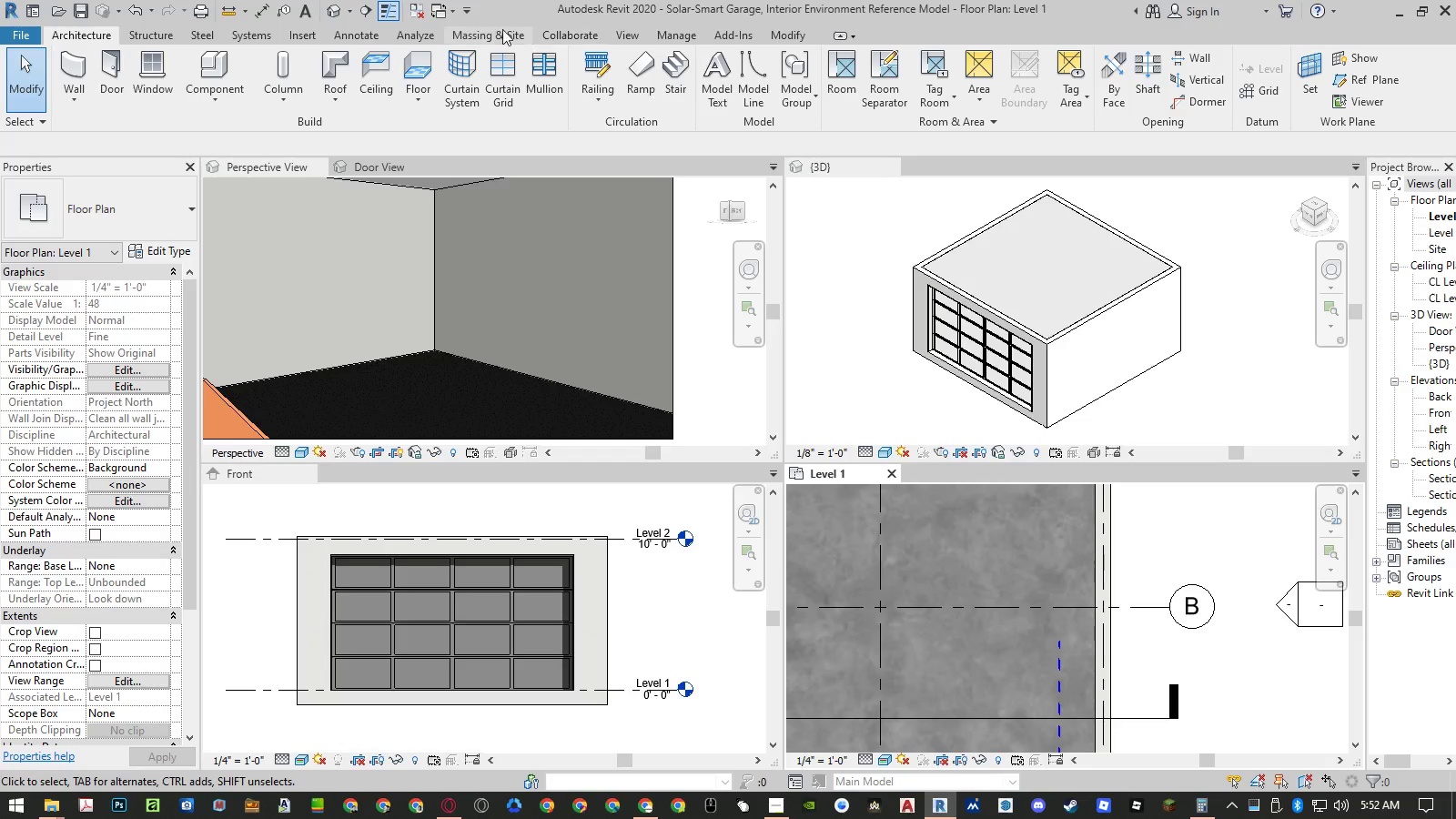 
left_click([300, 32])
 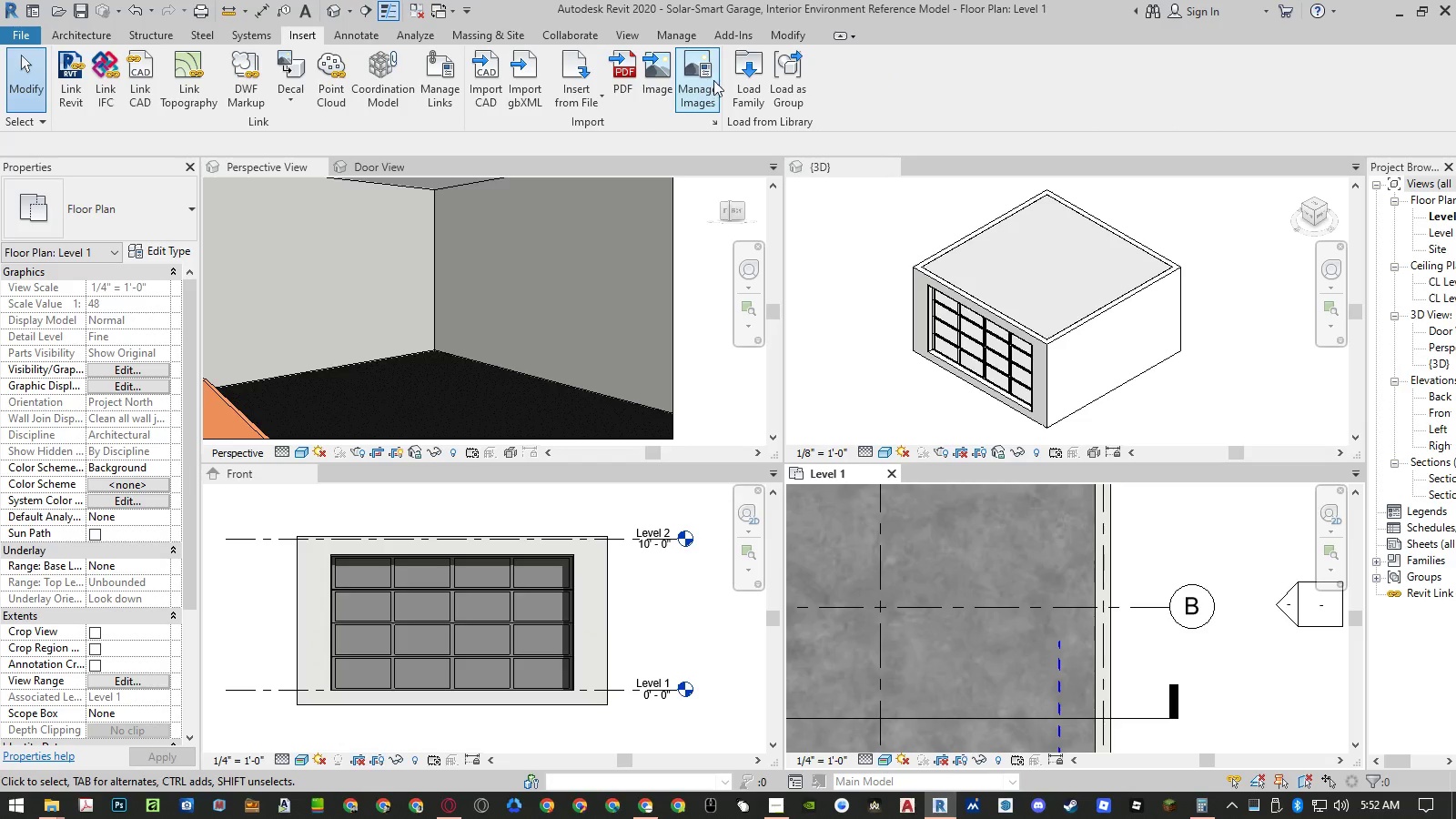 
left_click([737, 81])
 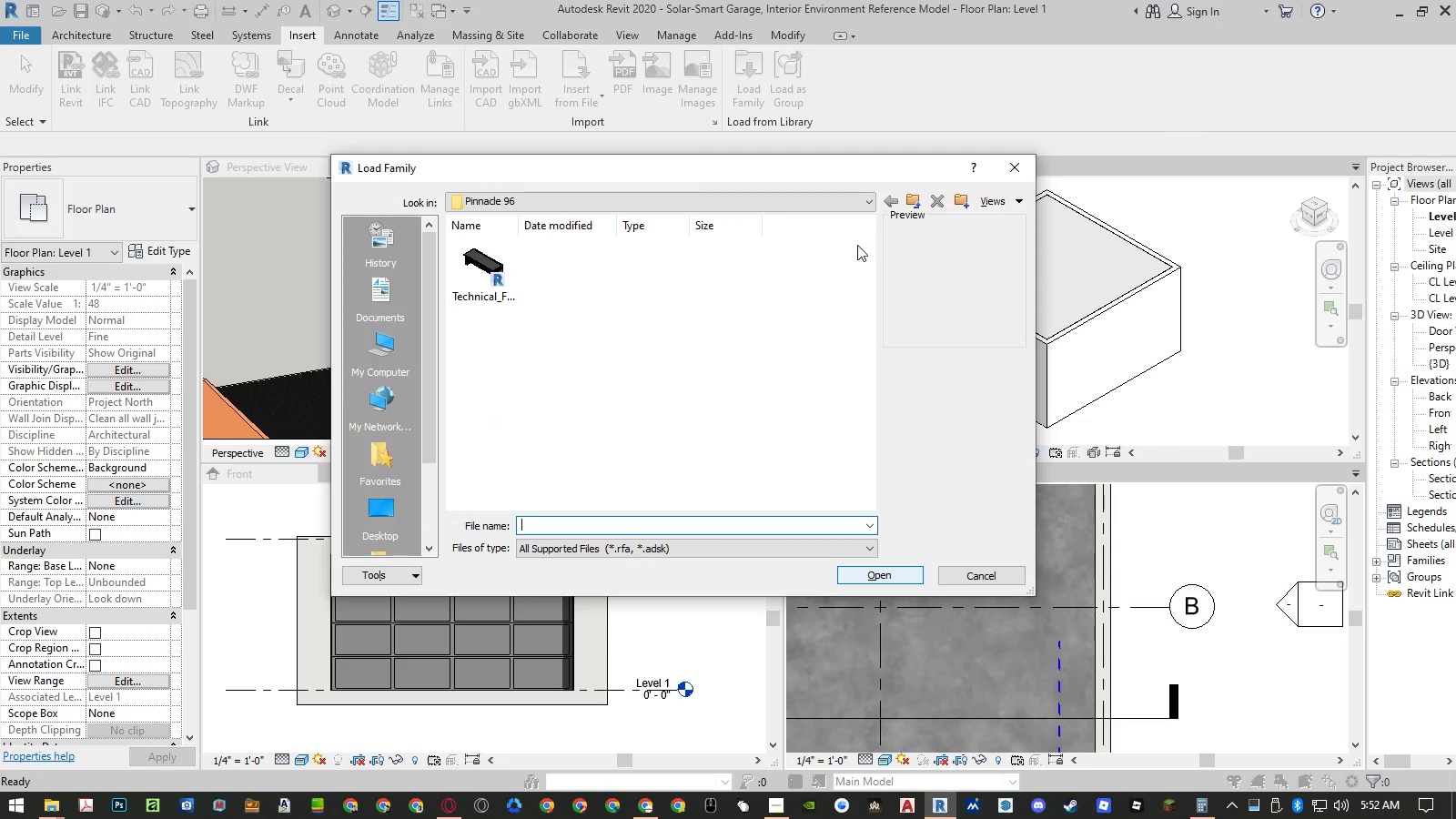 
left_click([919, 201])
 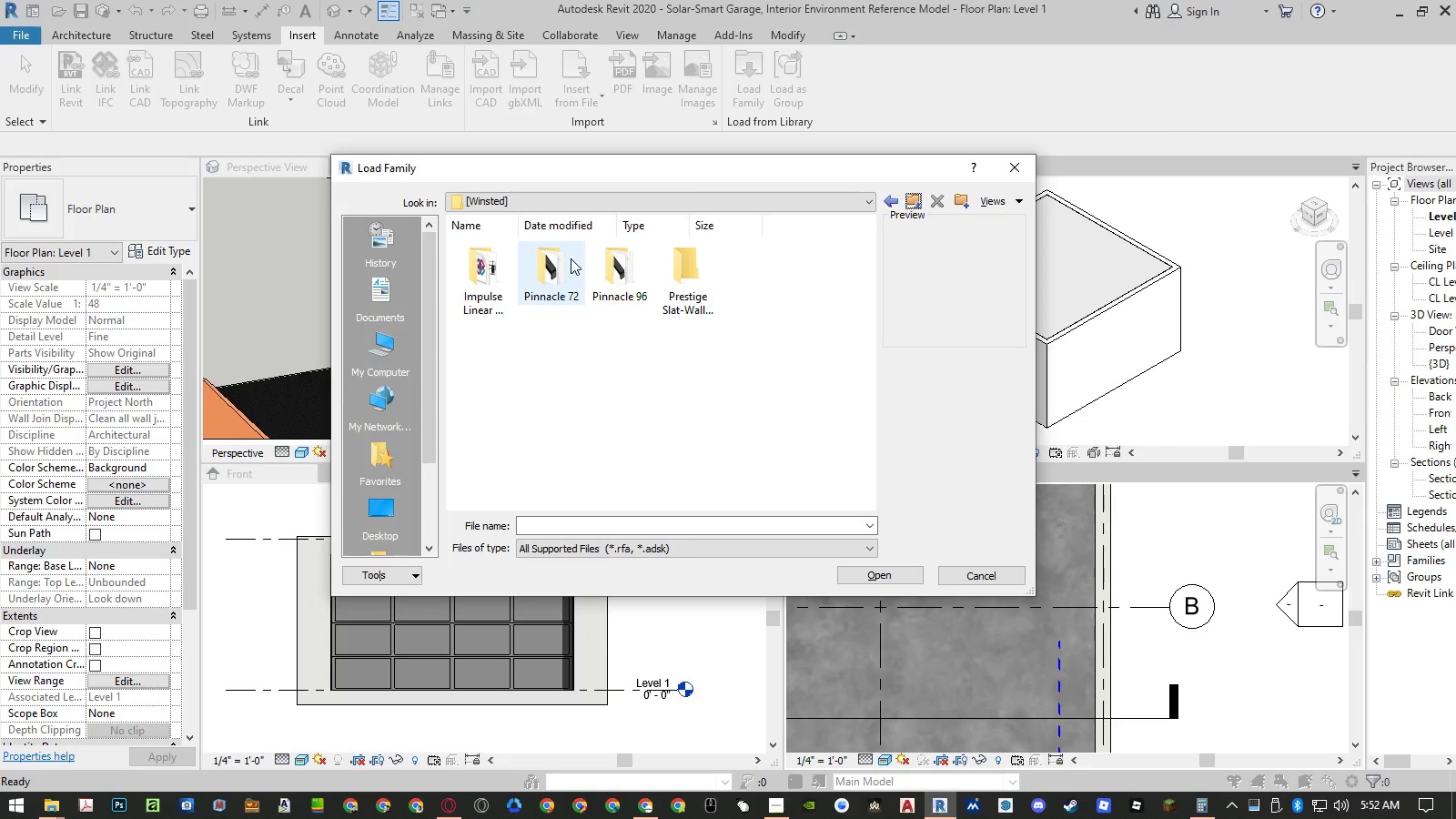 
double_click([567, 265])
 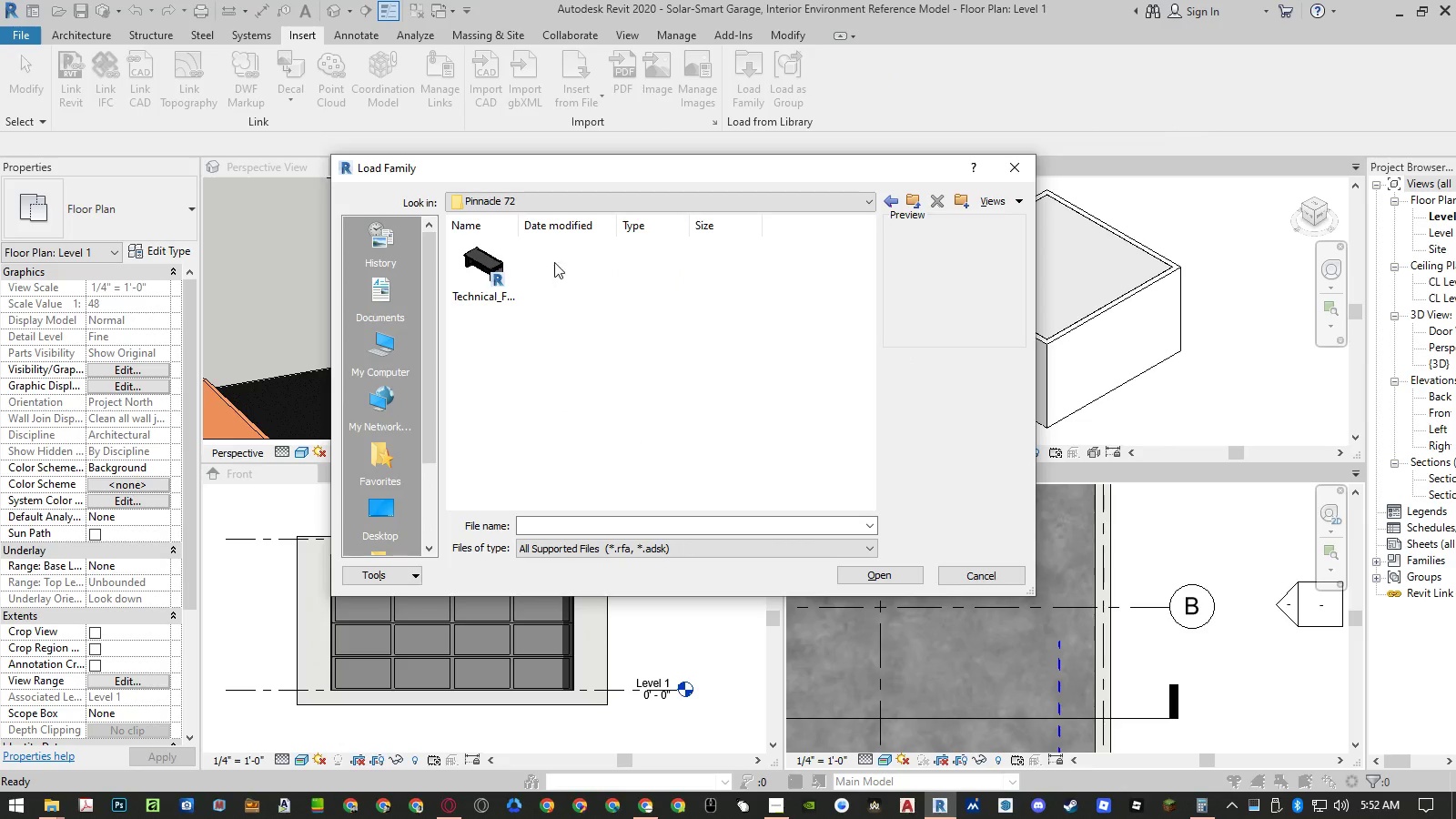 
double_click([500, 268])
 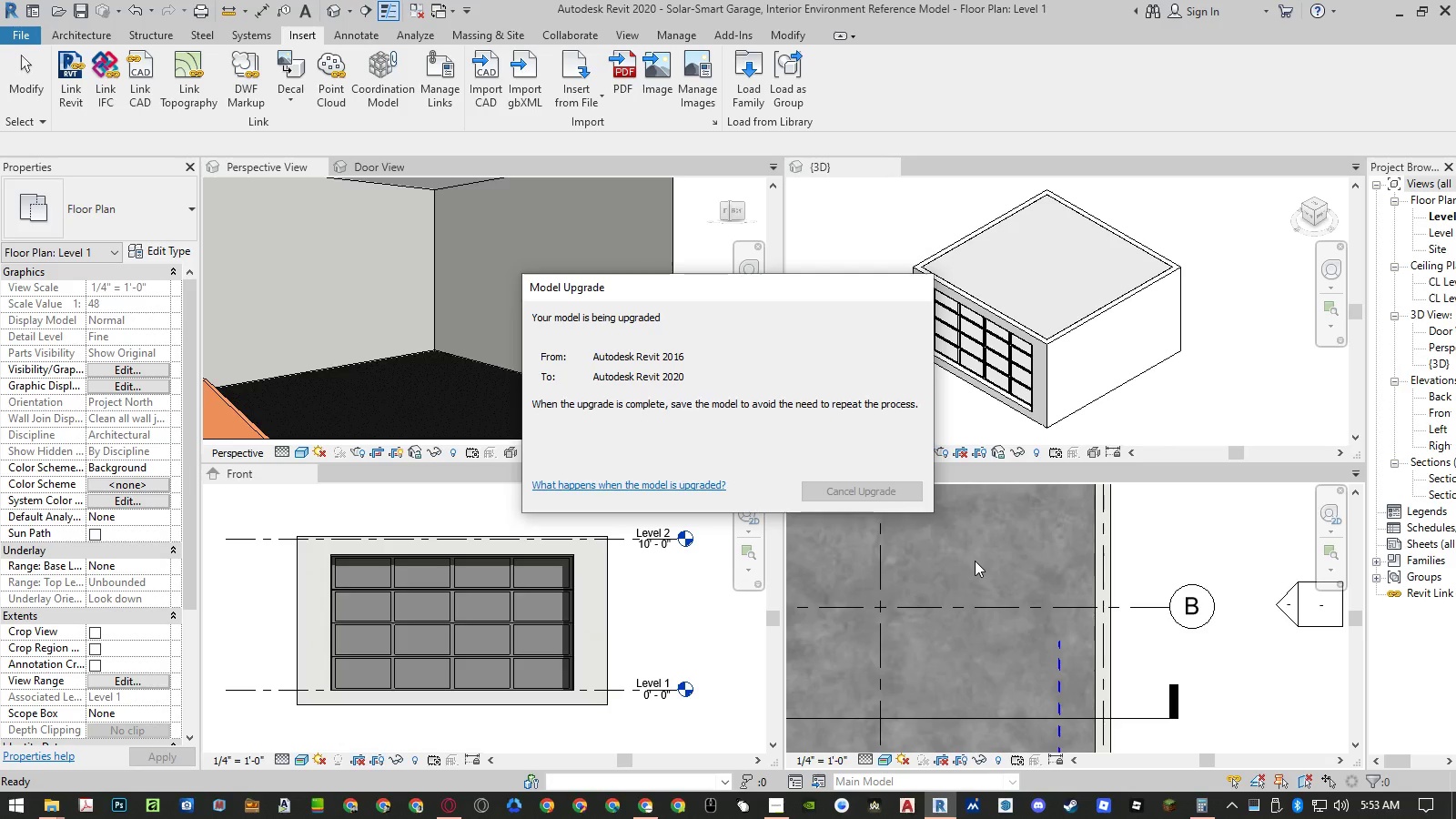 
wait(8.02)
 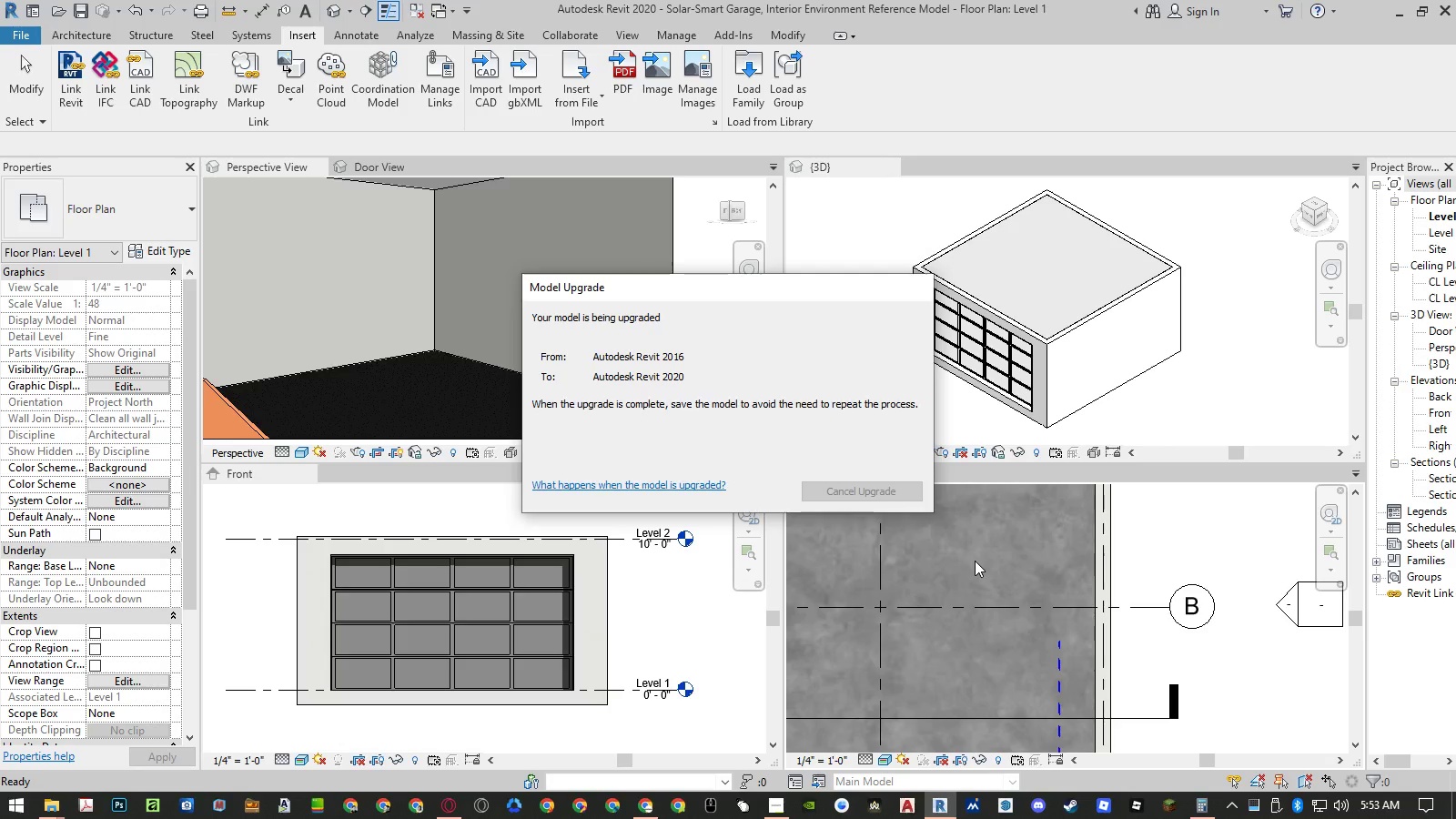 
left_click([946, 550])
 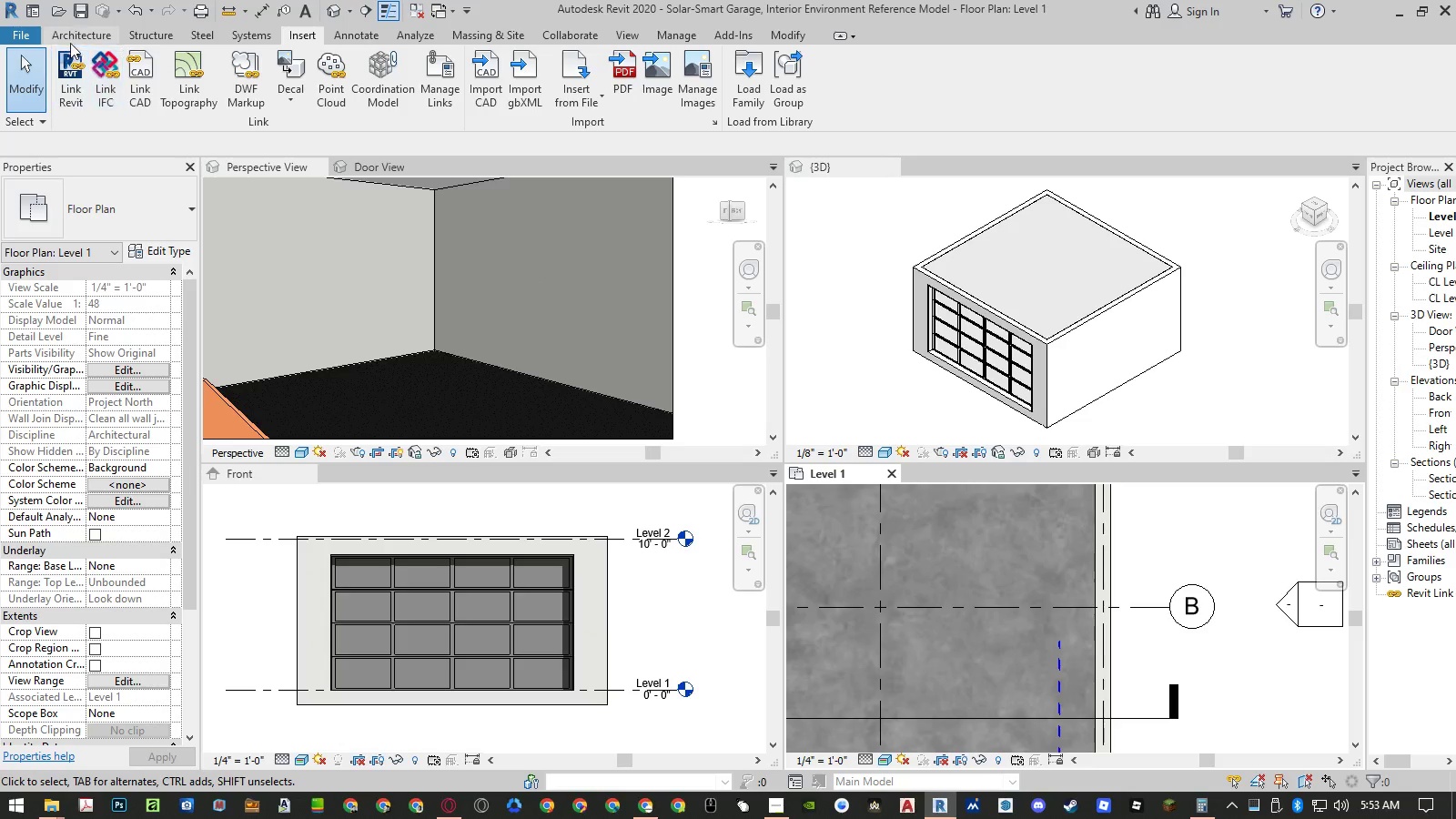 
left_click([70, 38])
 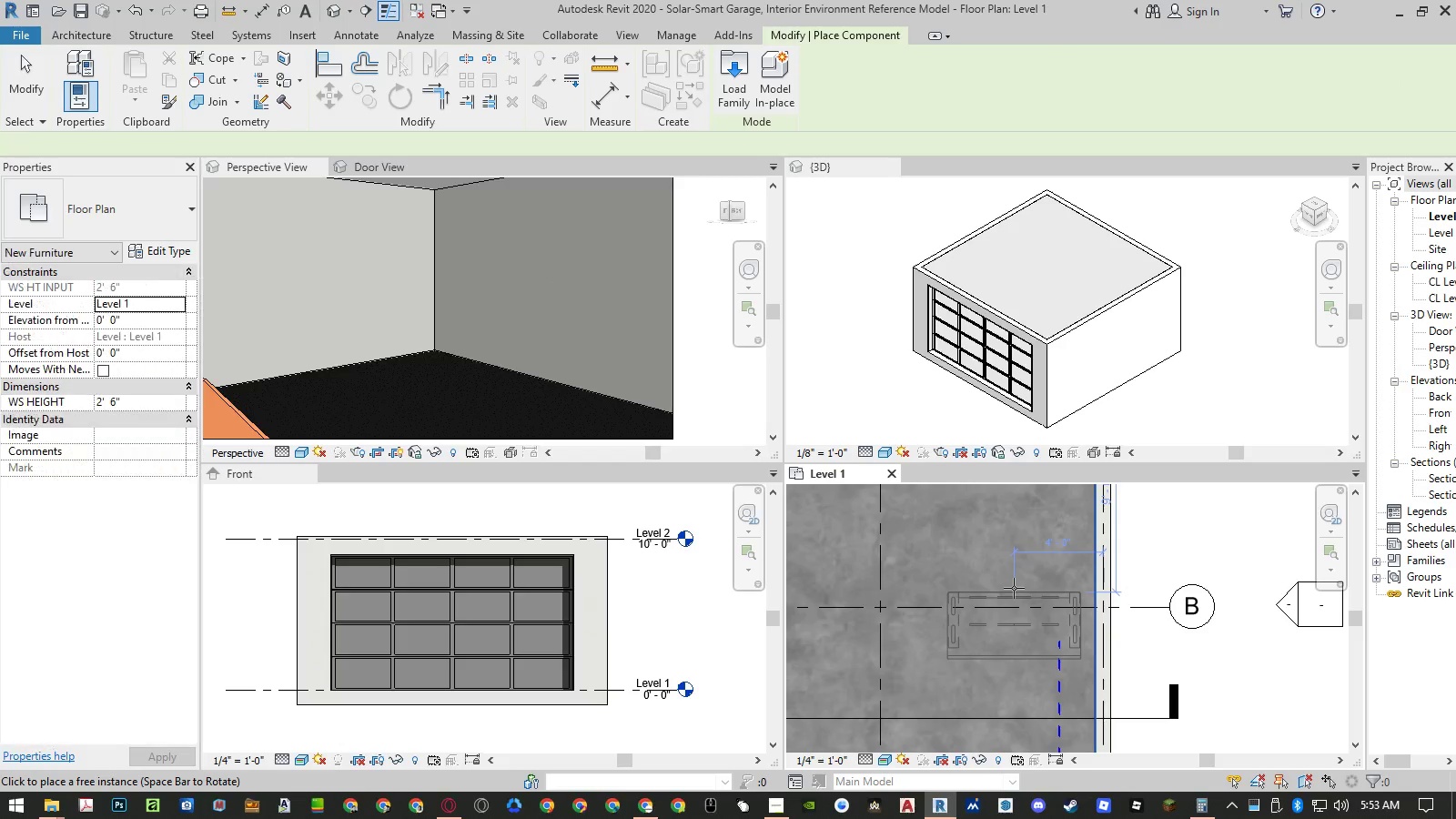 
key(Space)
 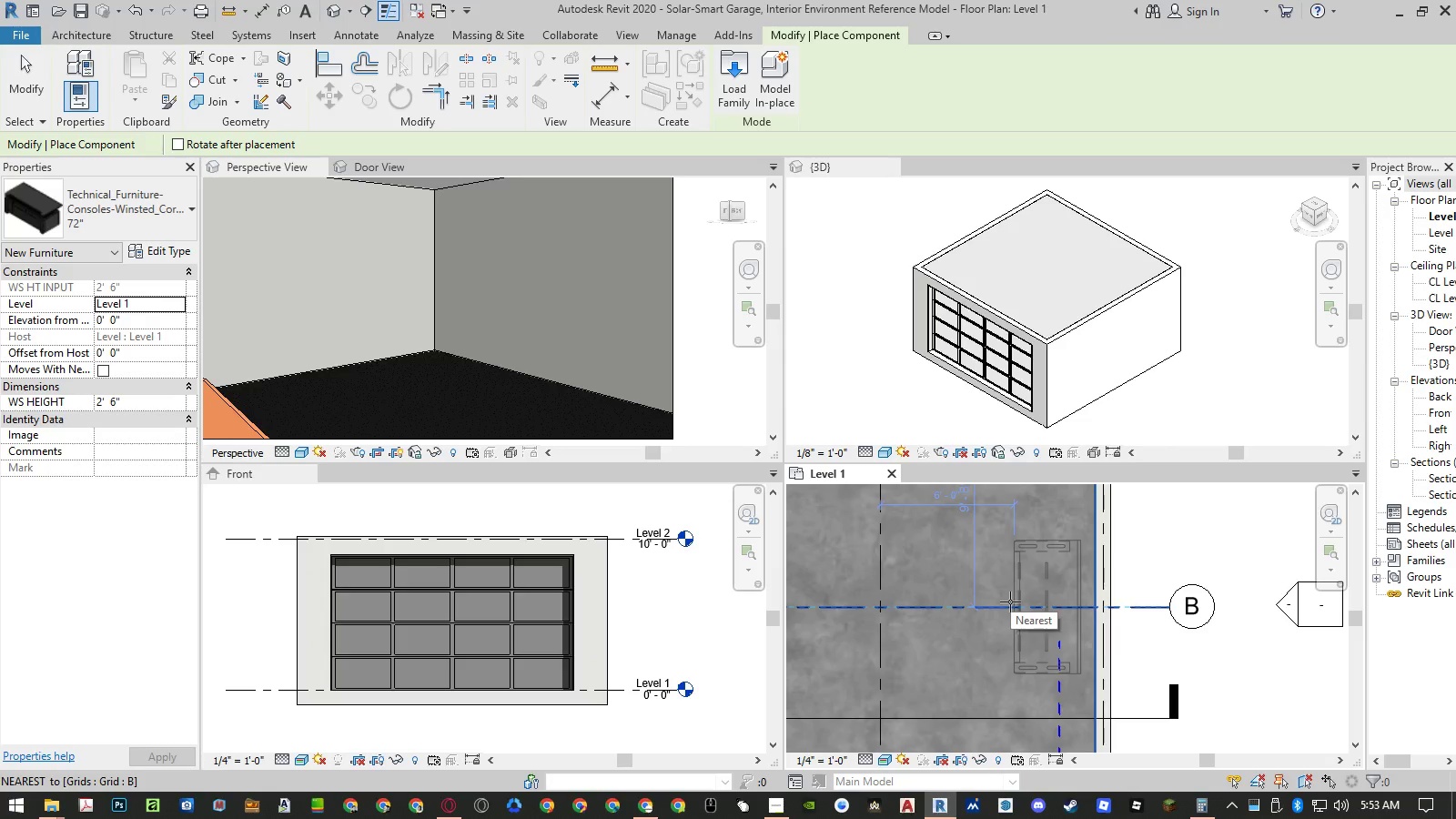 
key(Space)
 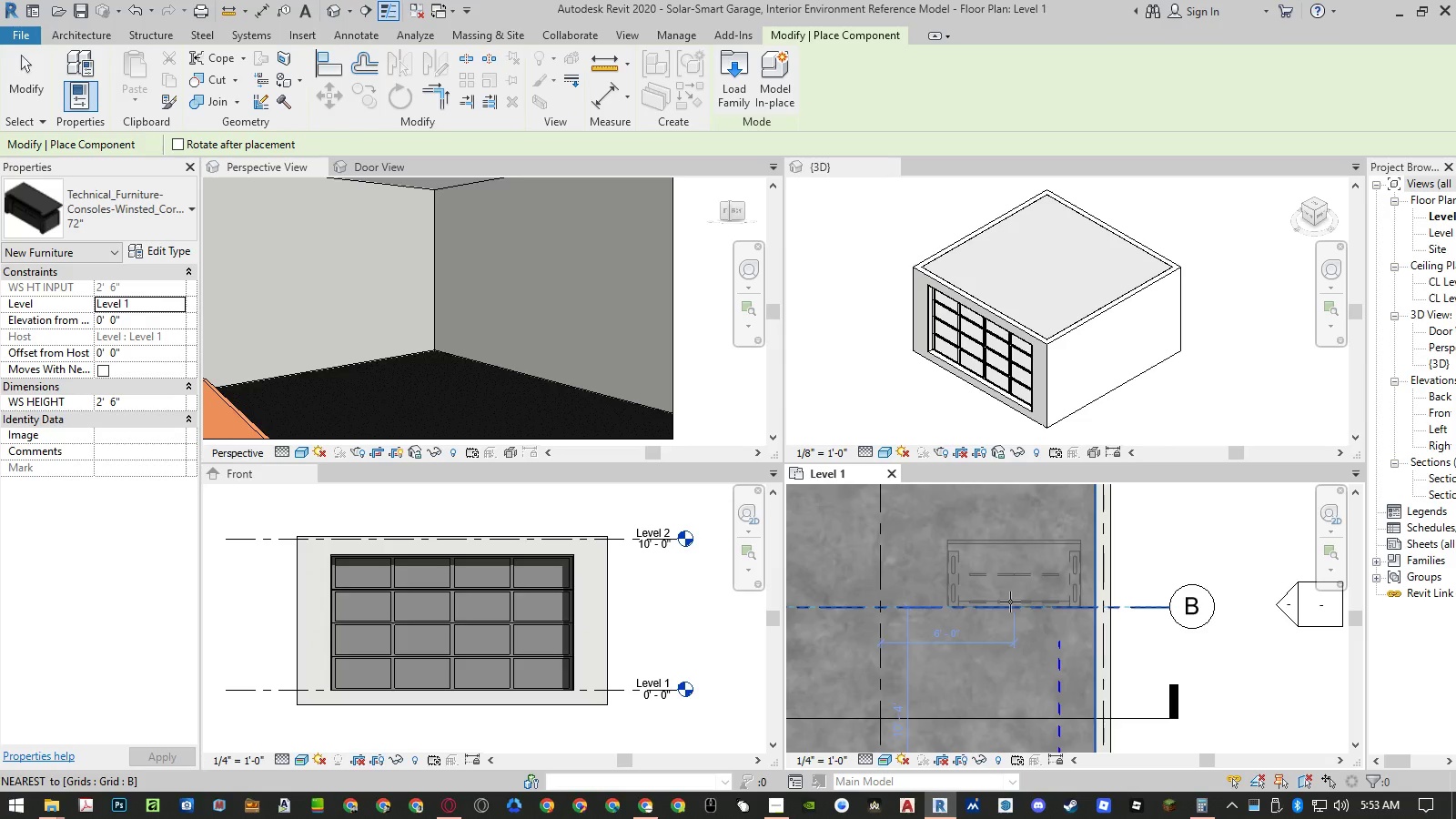 
key(Space)
 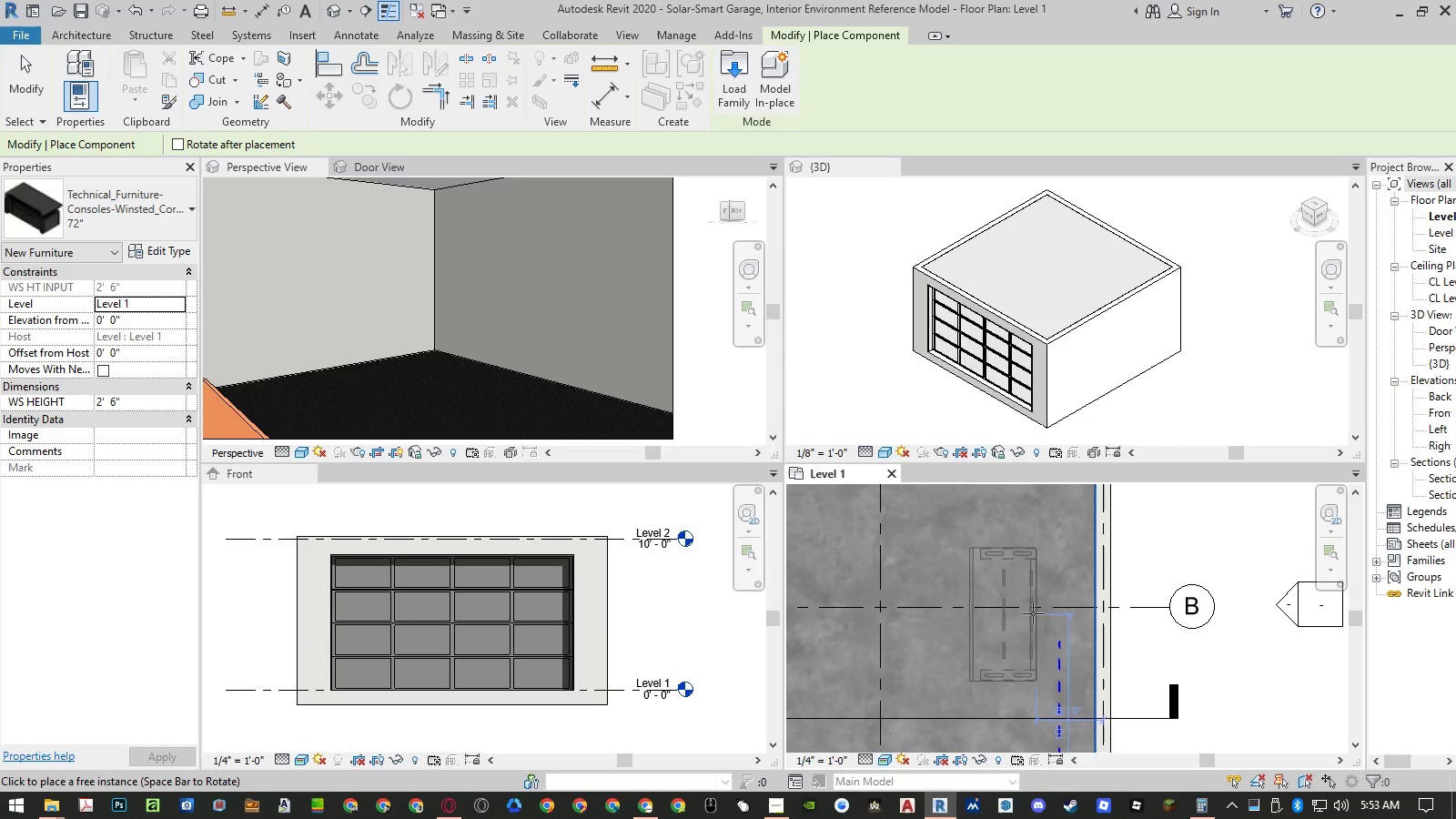 
left_click([1033, 605])
 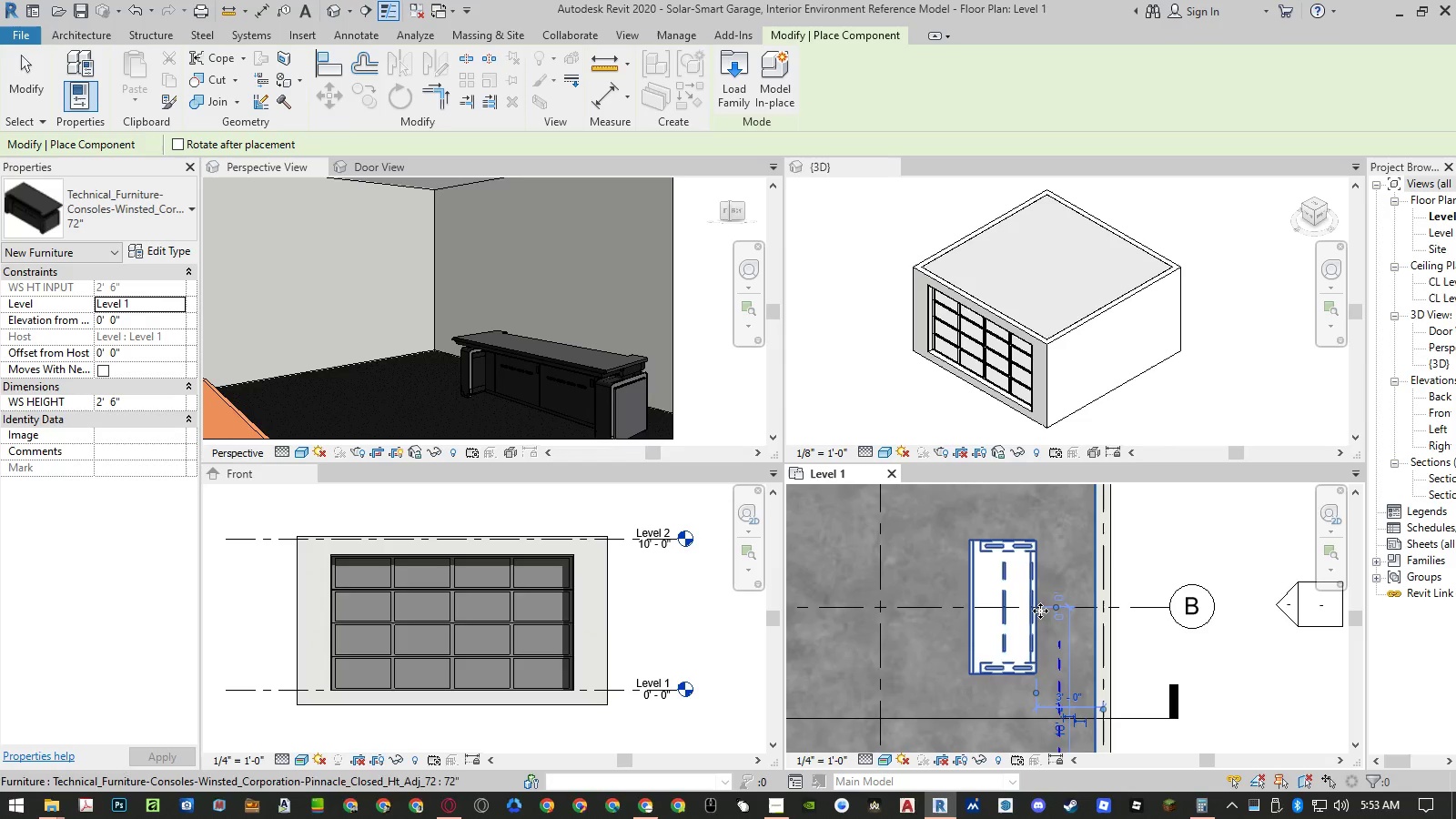 
key(Escape)
key(Escape)
type(al)
 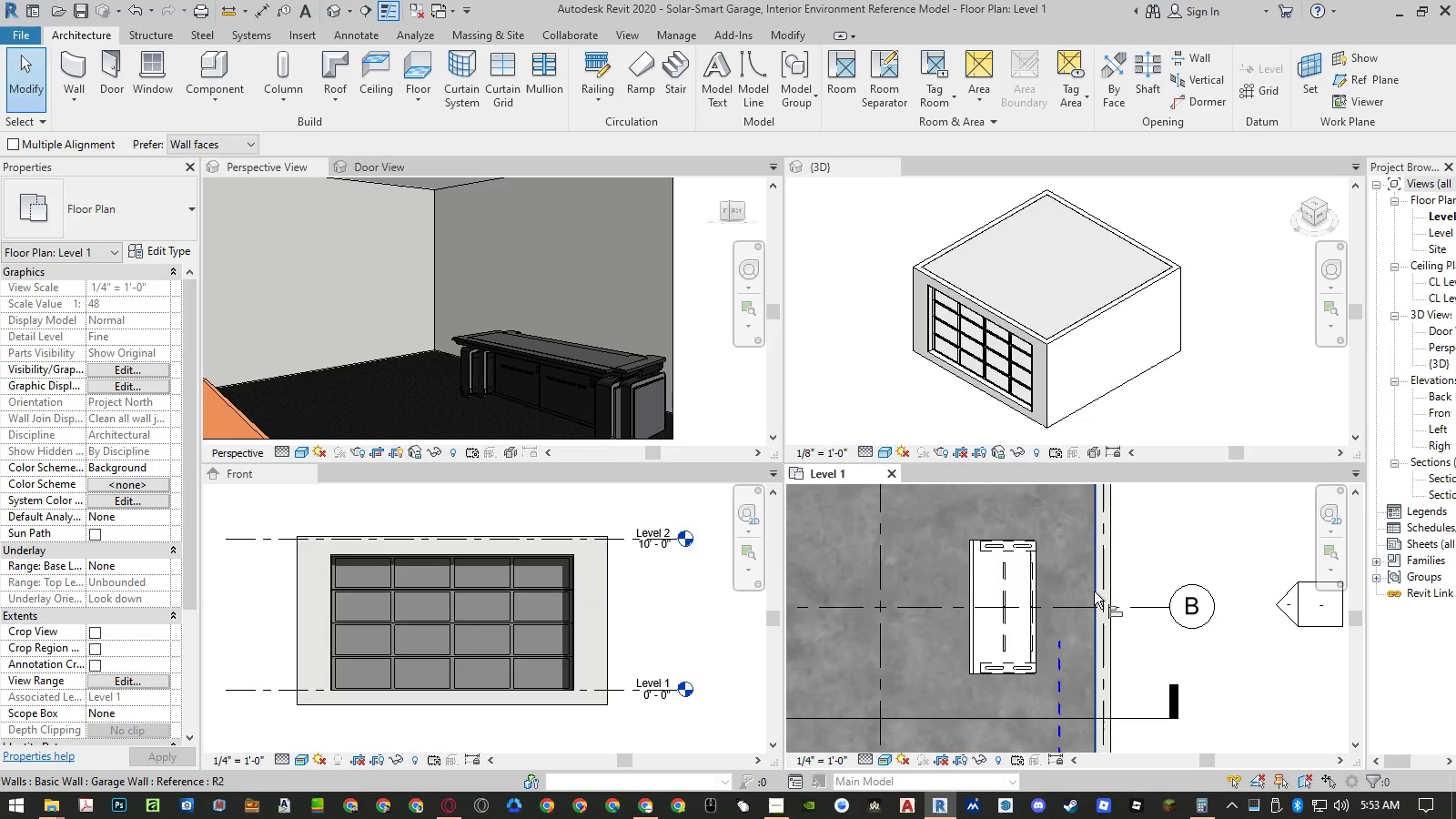 
left_click([1094, 592])
 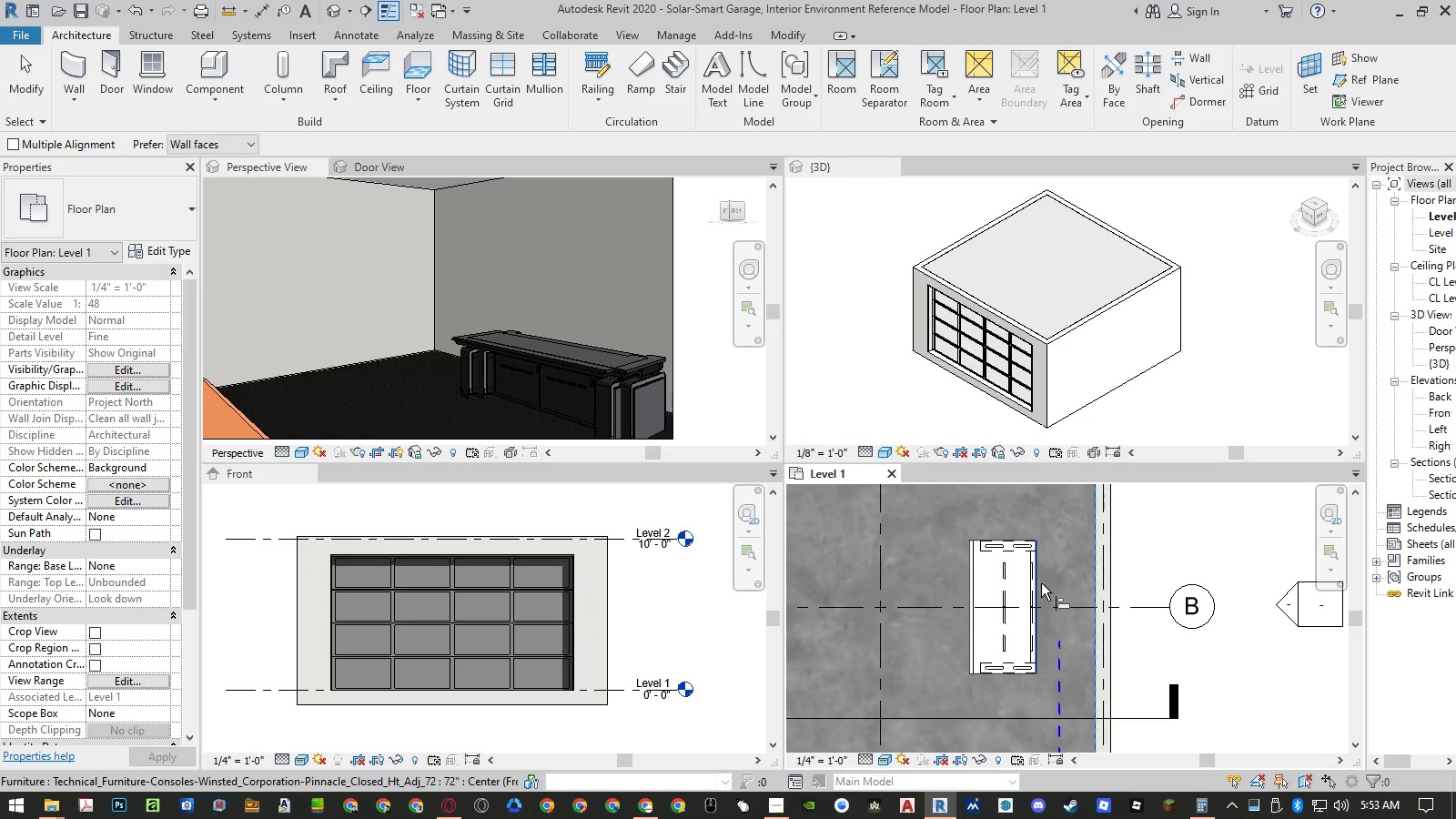 
left_click([1041, 583])
 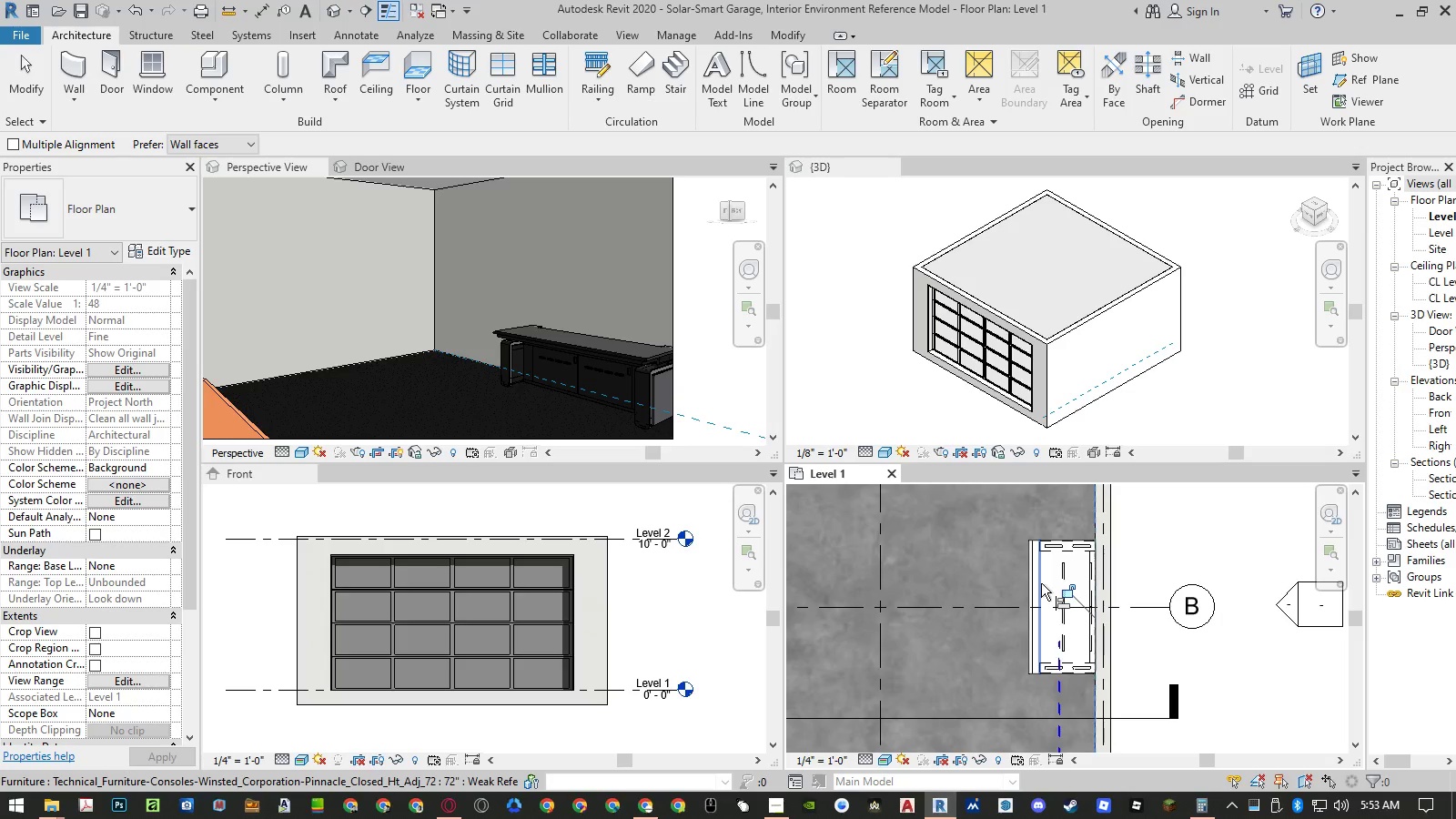 
key(Escape)
 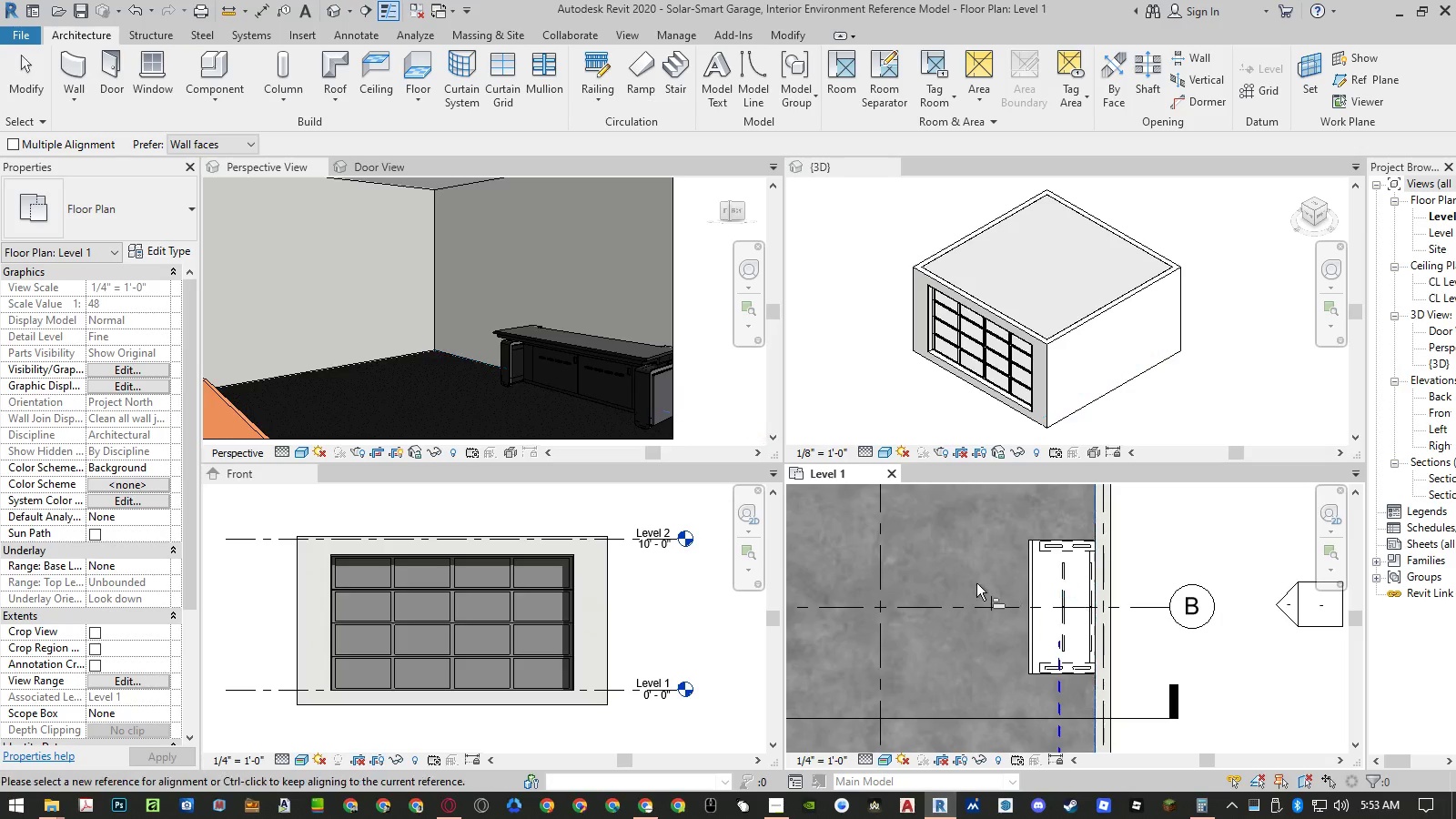 
key(Escape)
 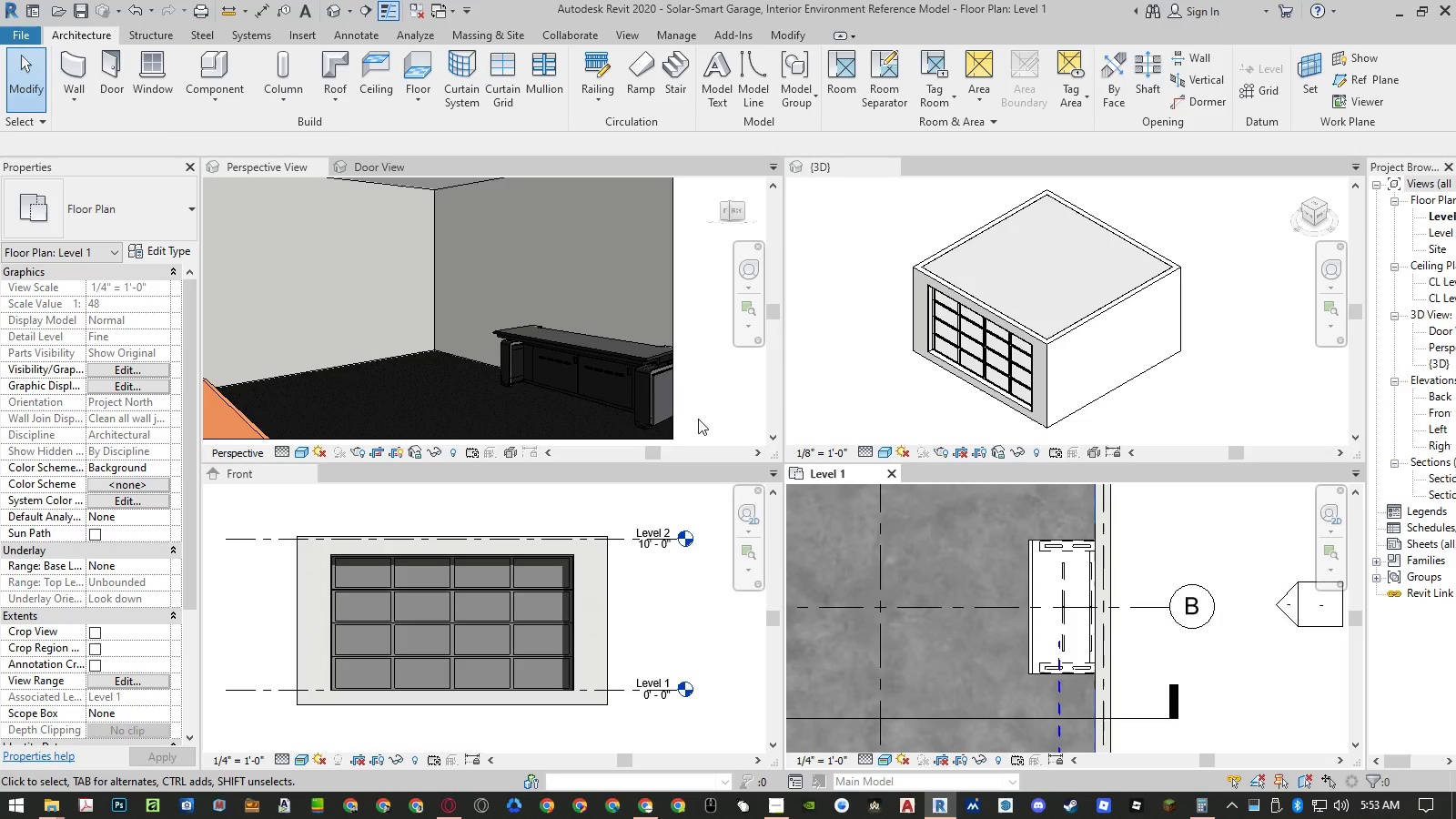 
scroll: coordinate [644, 366], scroll_direction: down, amount: 5.0
 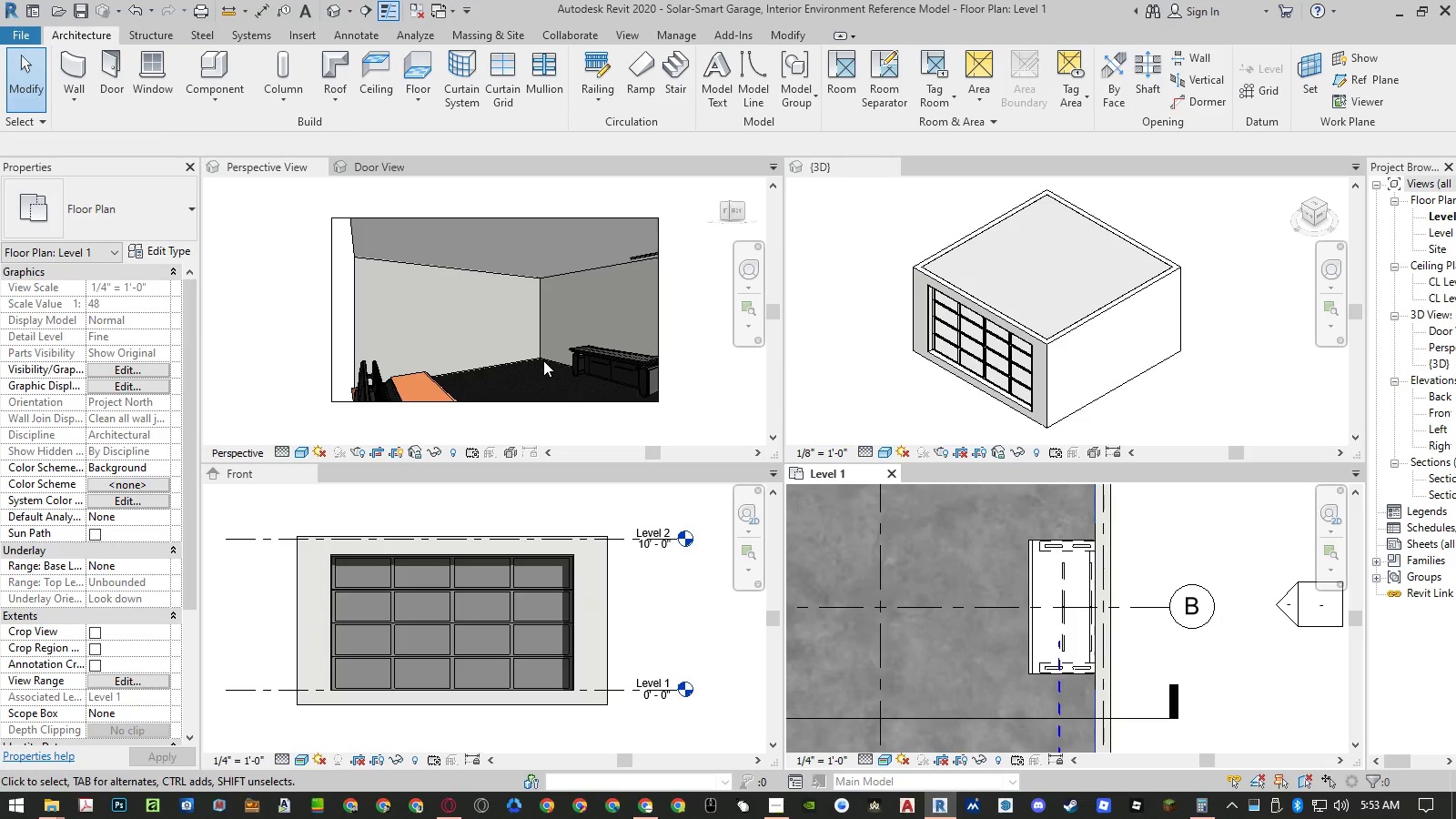 
scroll: coordinate [543, 360], scroll_direction: up, amount: 1.0
 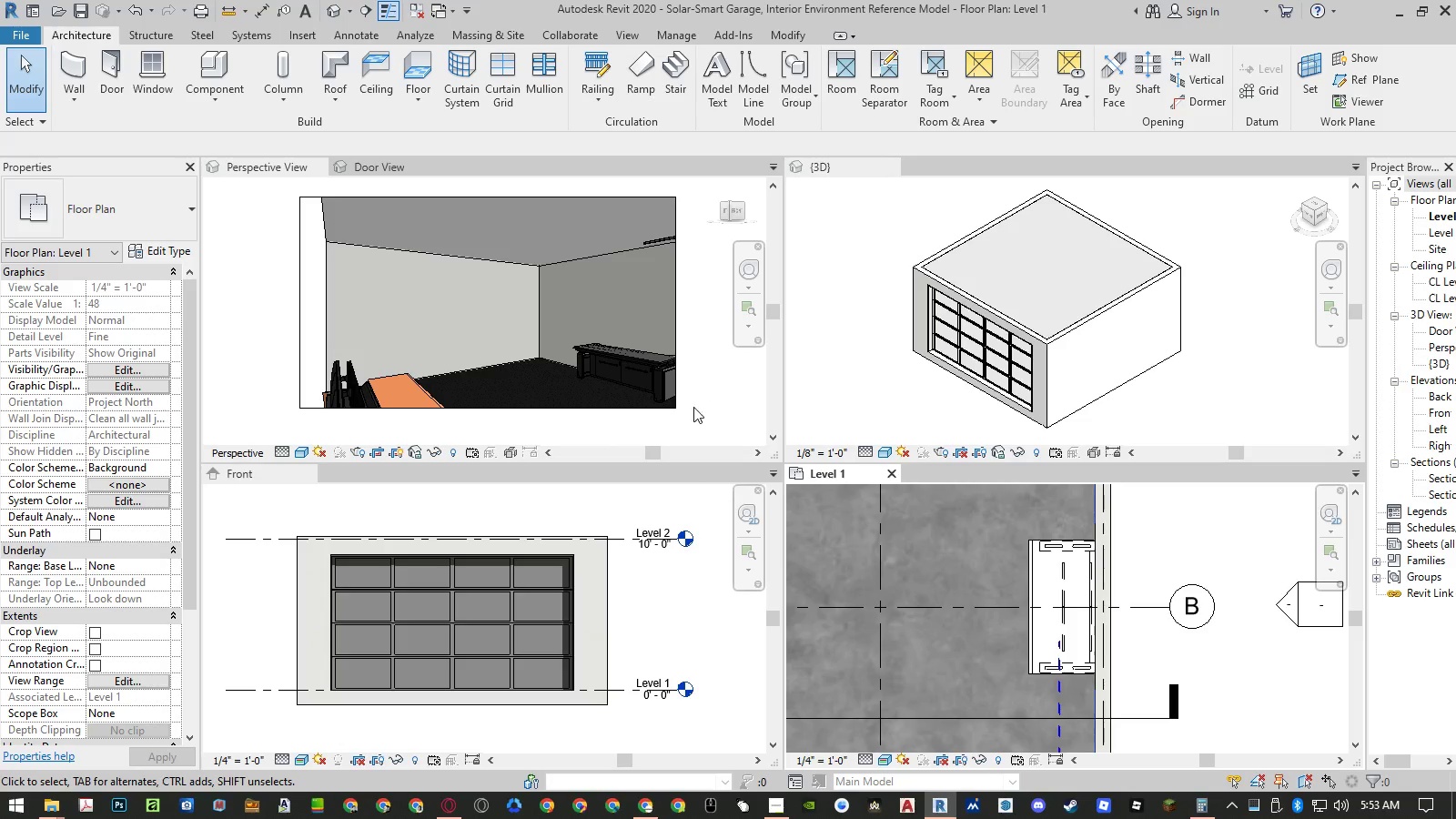 
left_click([680, 333])
 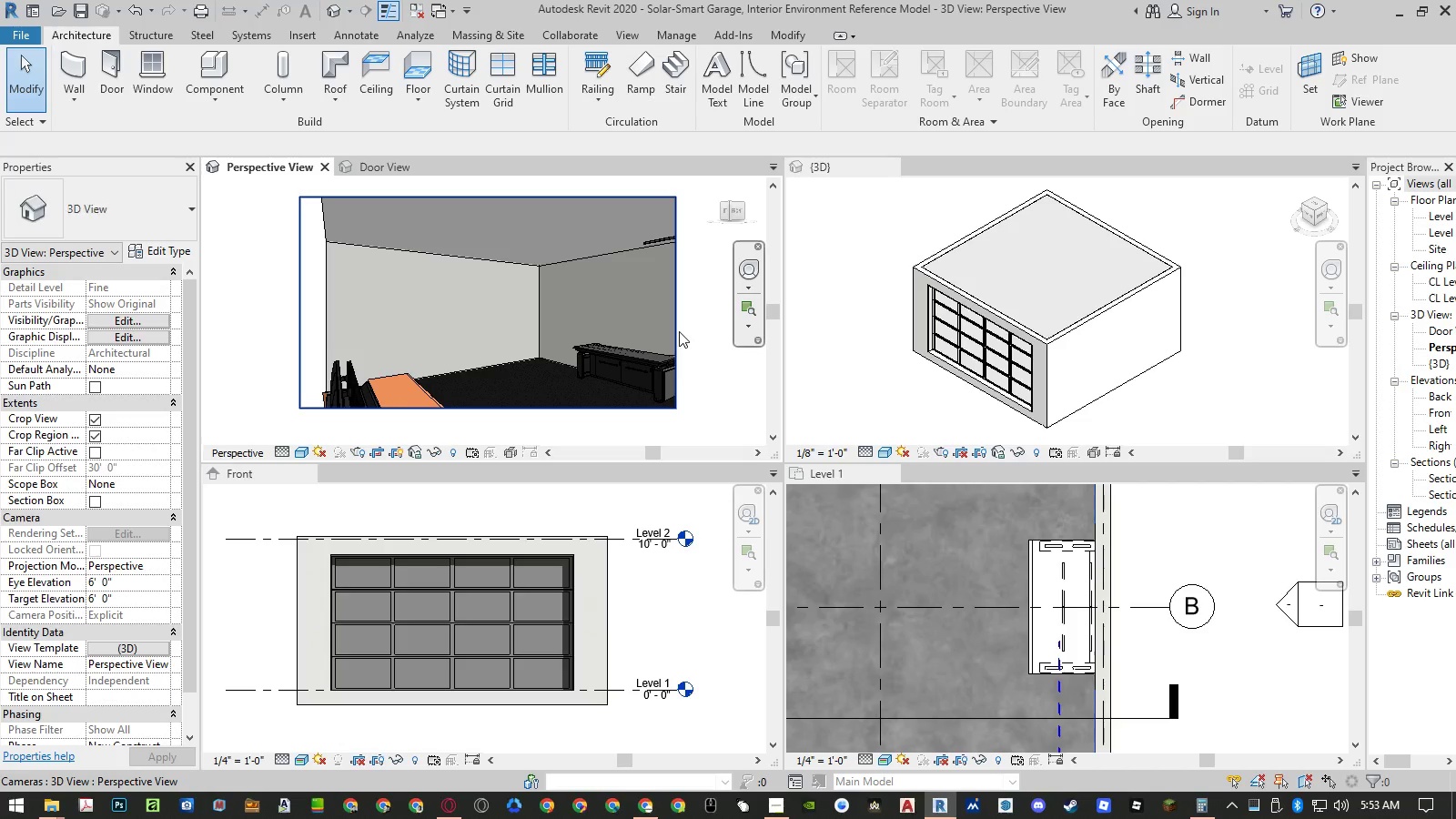 
left_click([675, 331])
 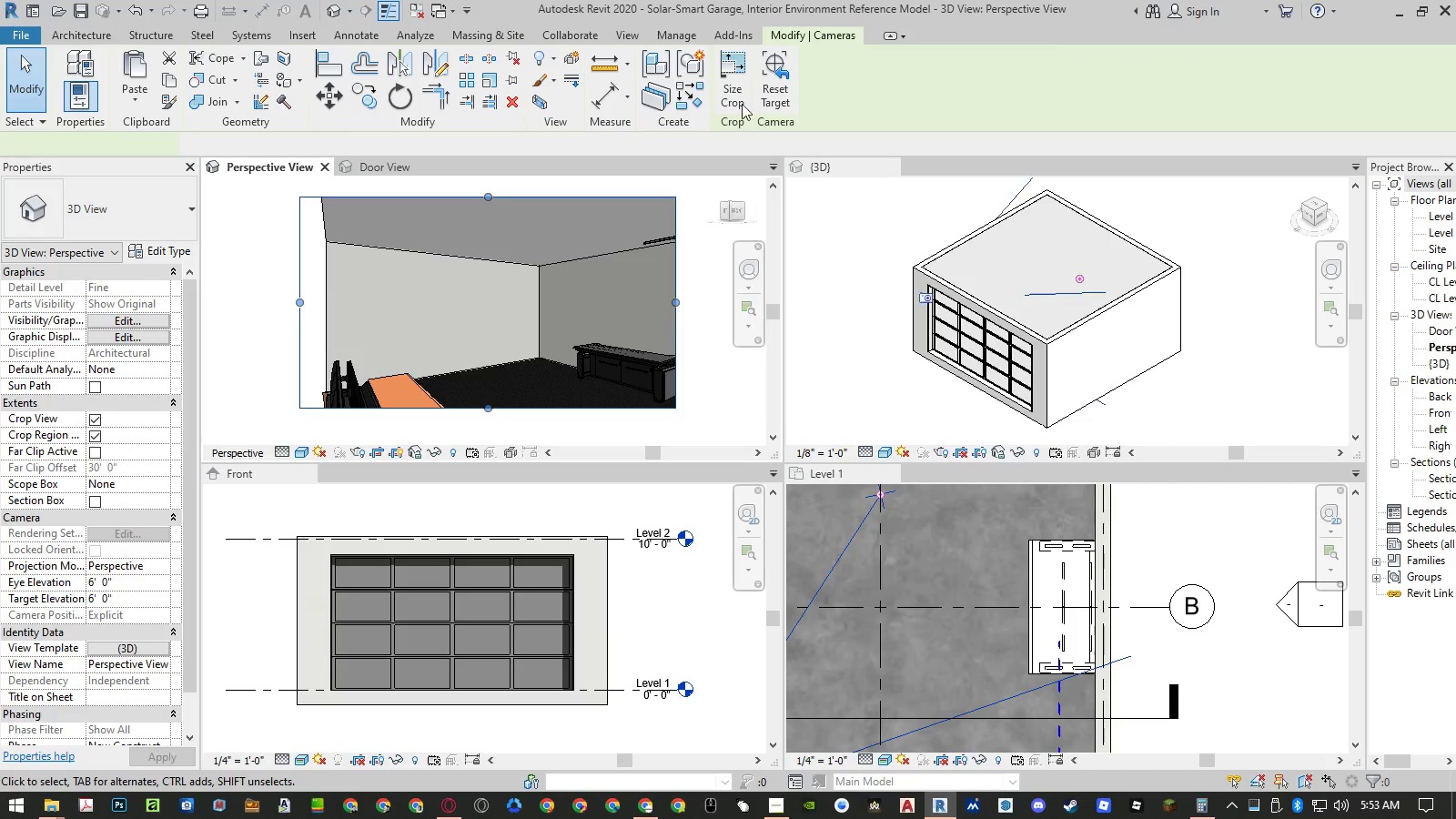 
left_click([733, 80])
 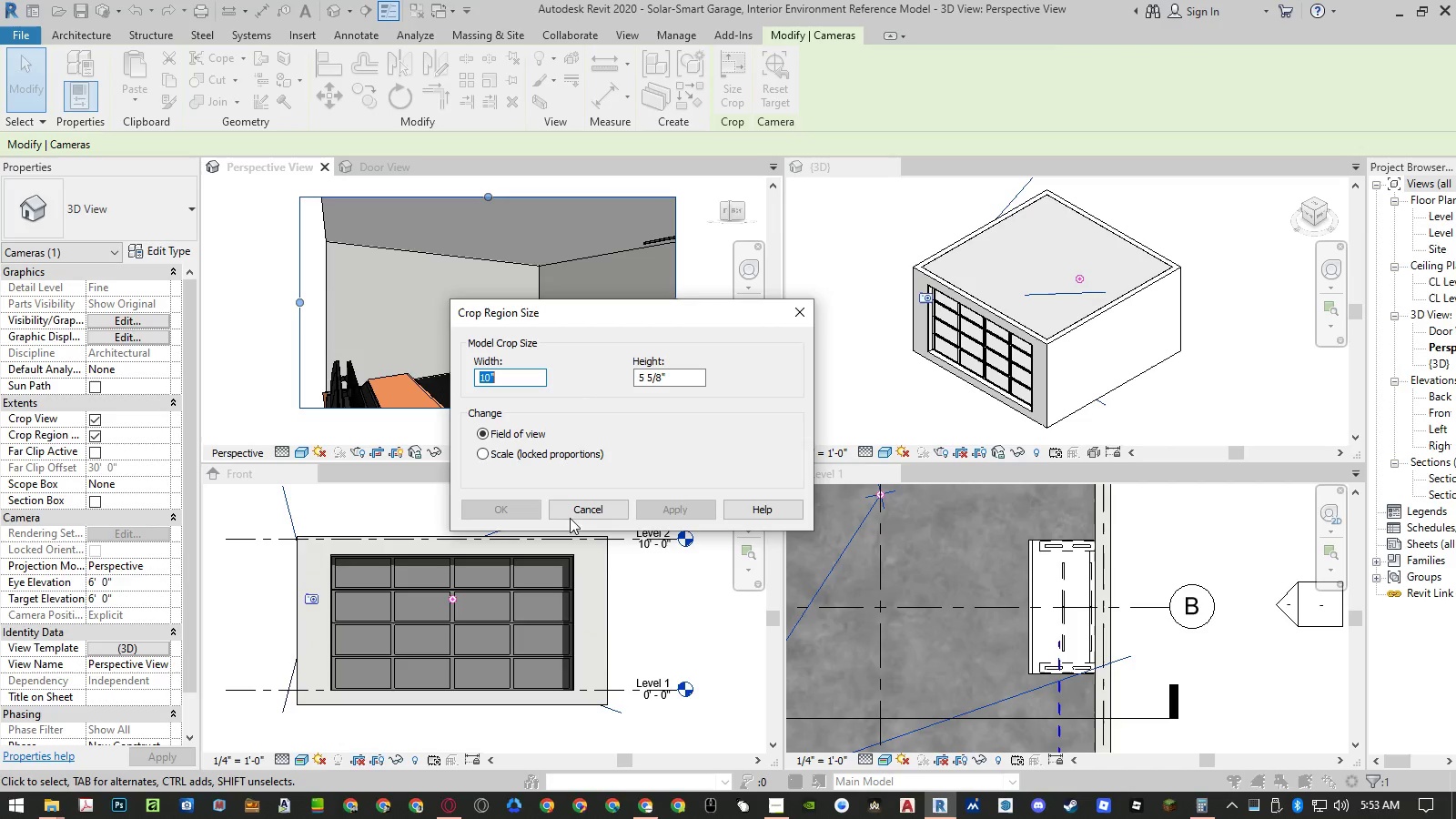 
left_click([591, 512])
 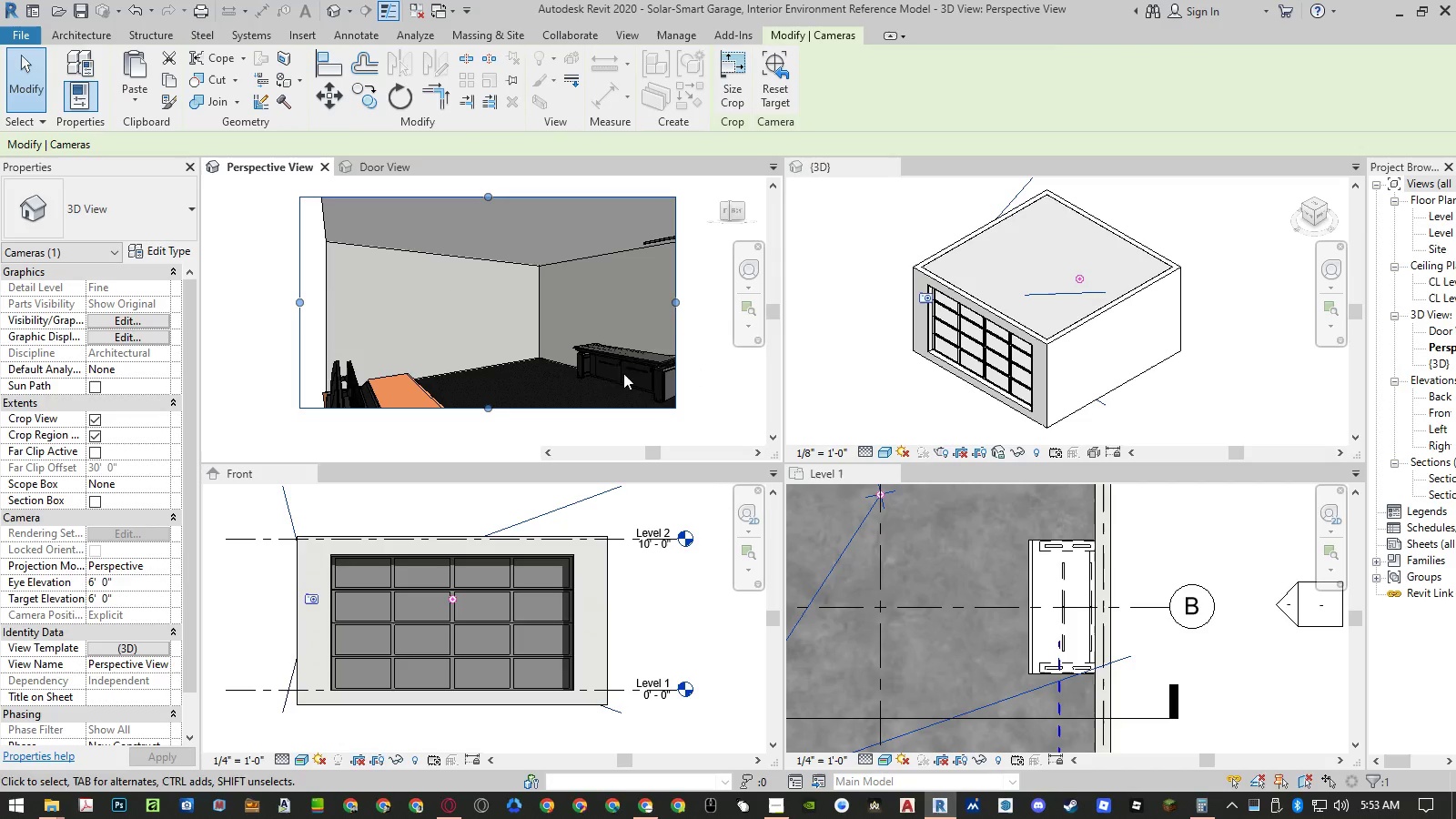 
key(Escape)
 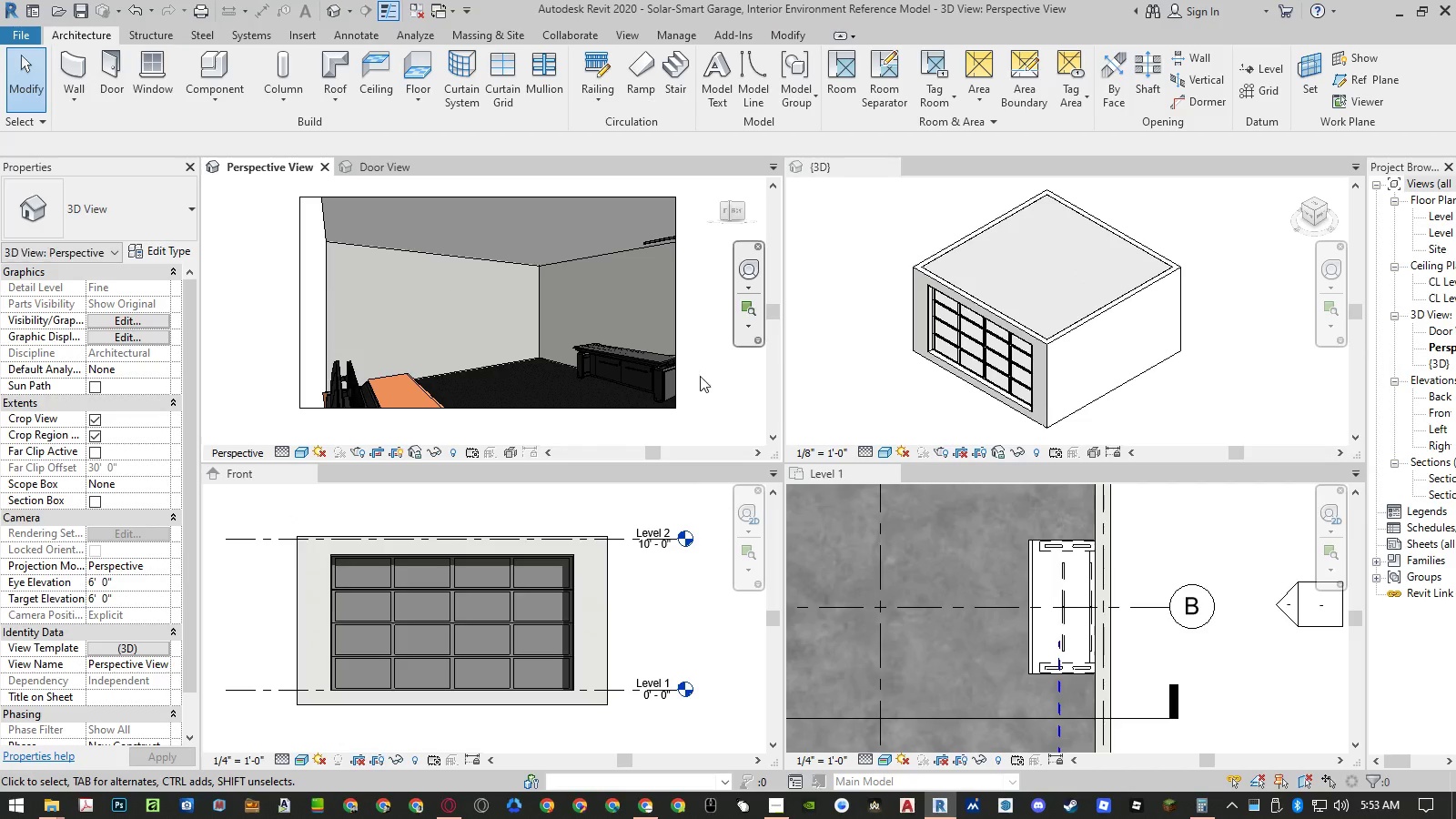 
left_click([704, 378])
 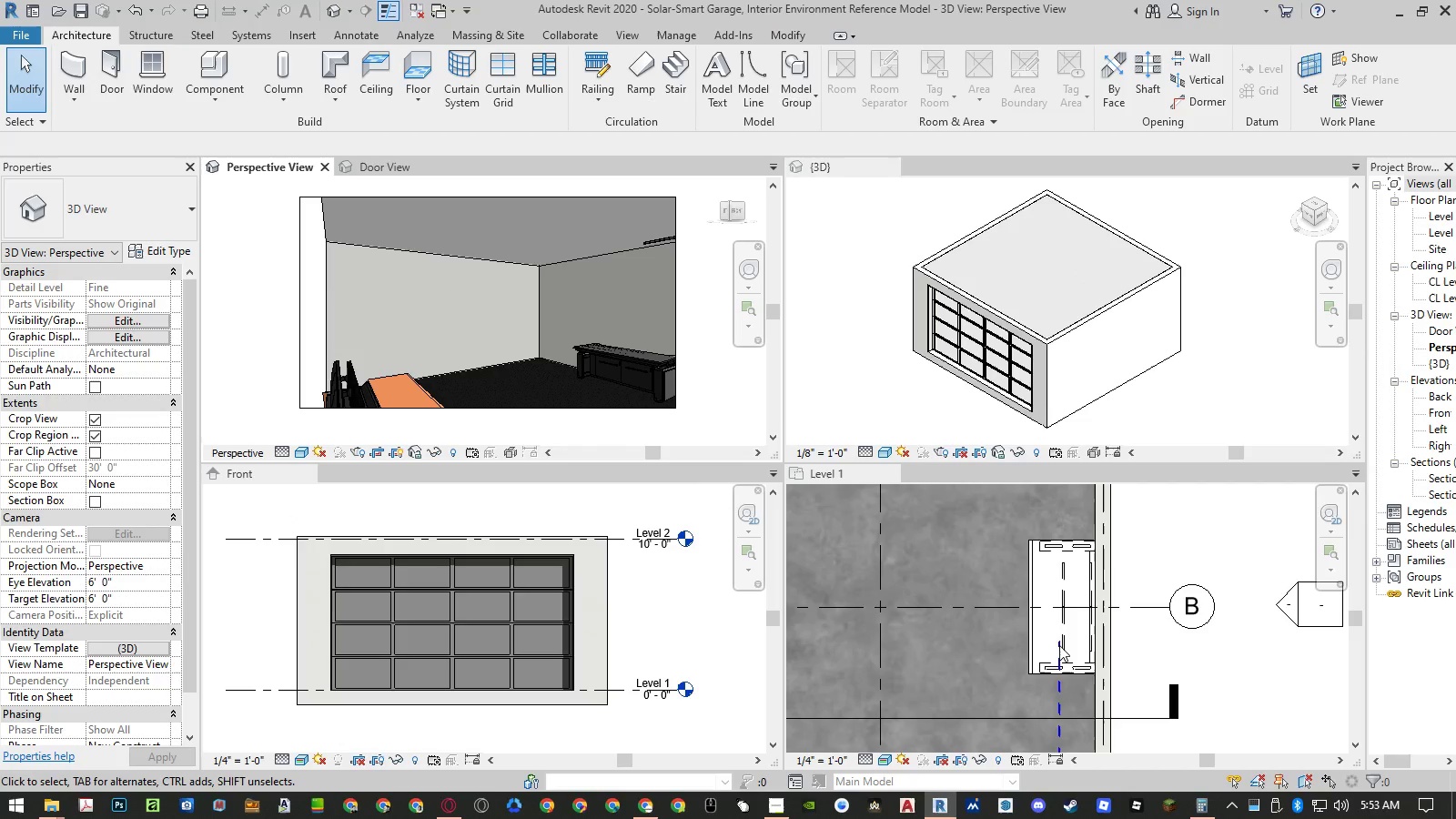 
scroll: coordinate [1148, 604], scroll_direction: down, amount: 4.0
 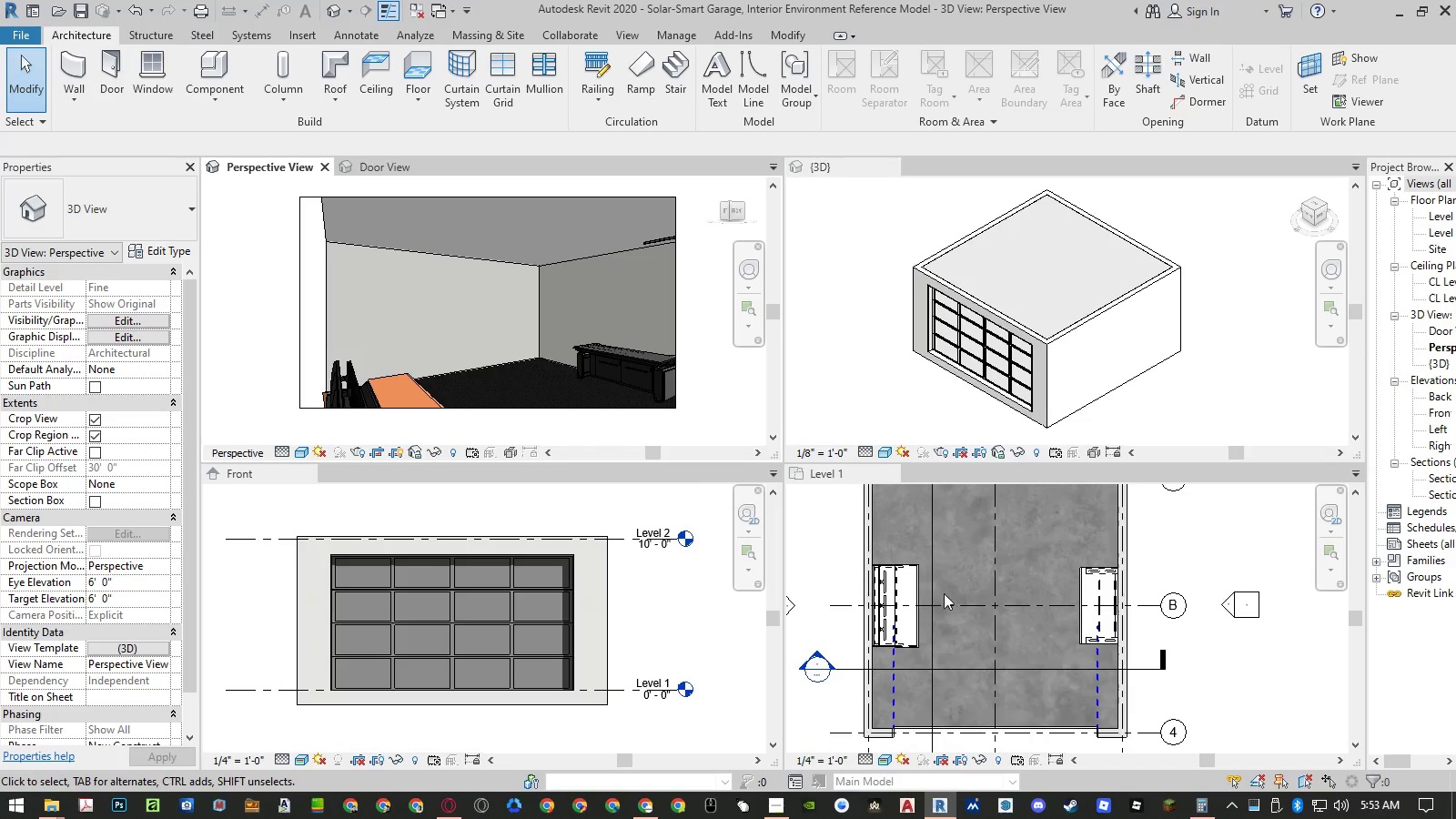 
scroll: coordinate [923, 586], scroll_direction: up, amount: 3.0
 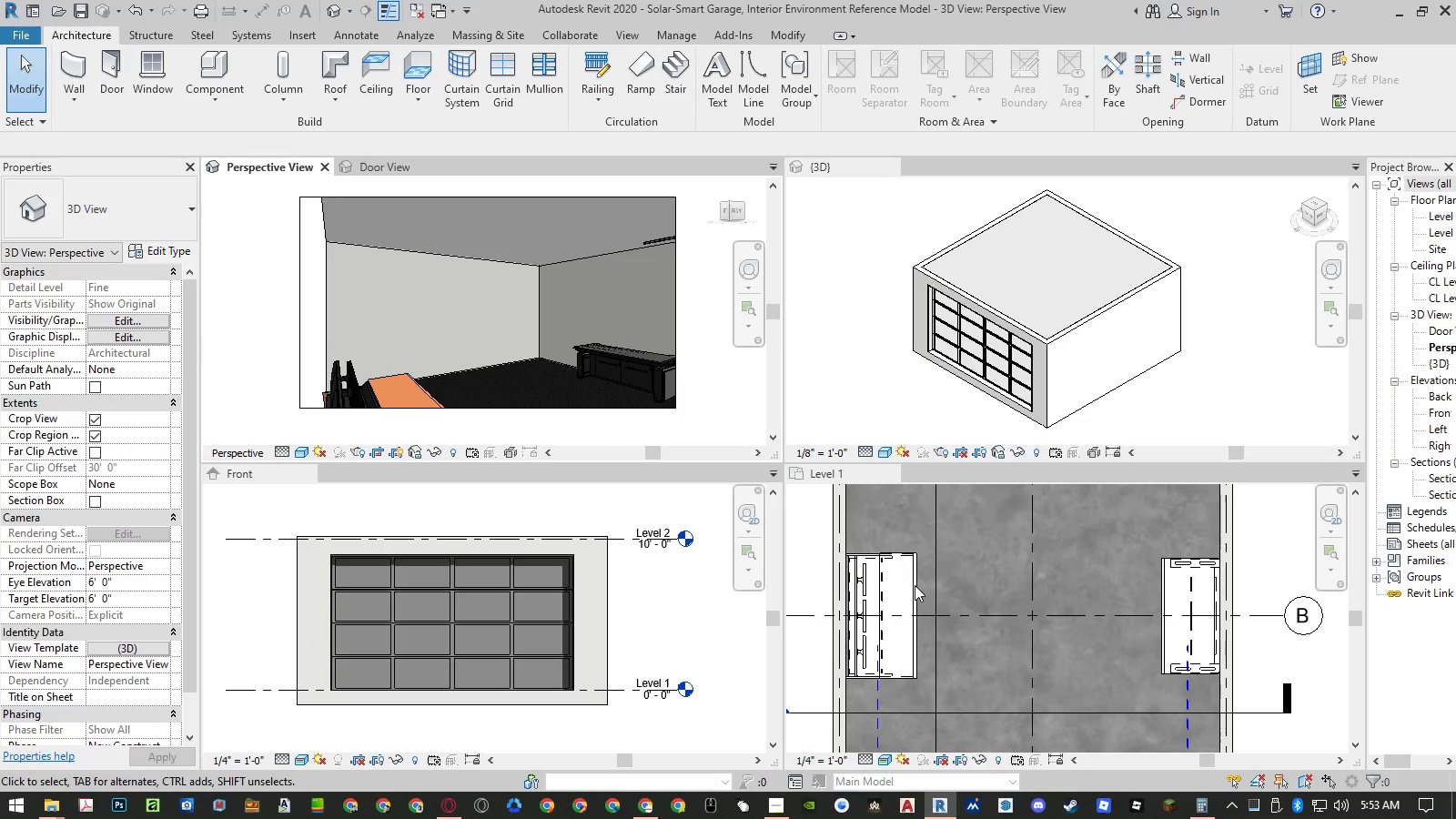 
left_click([915, 585])
 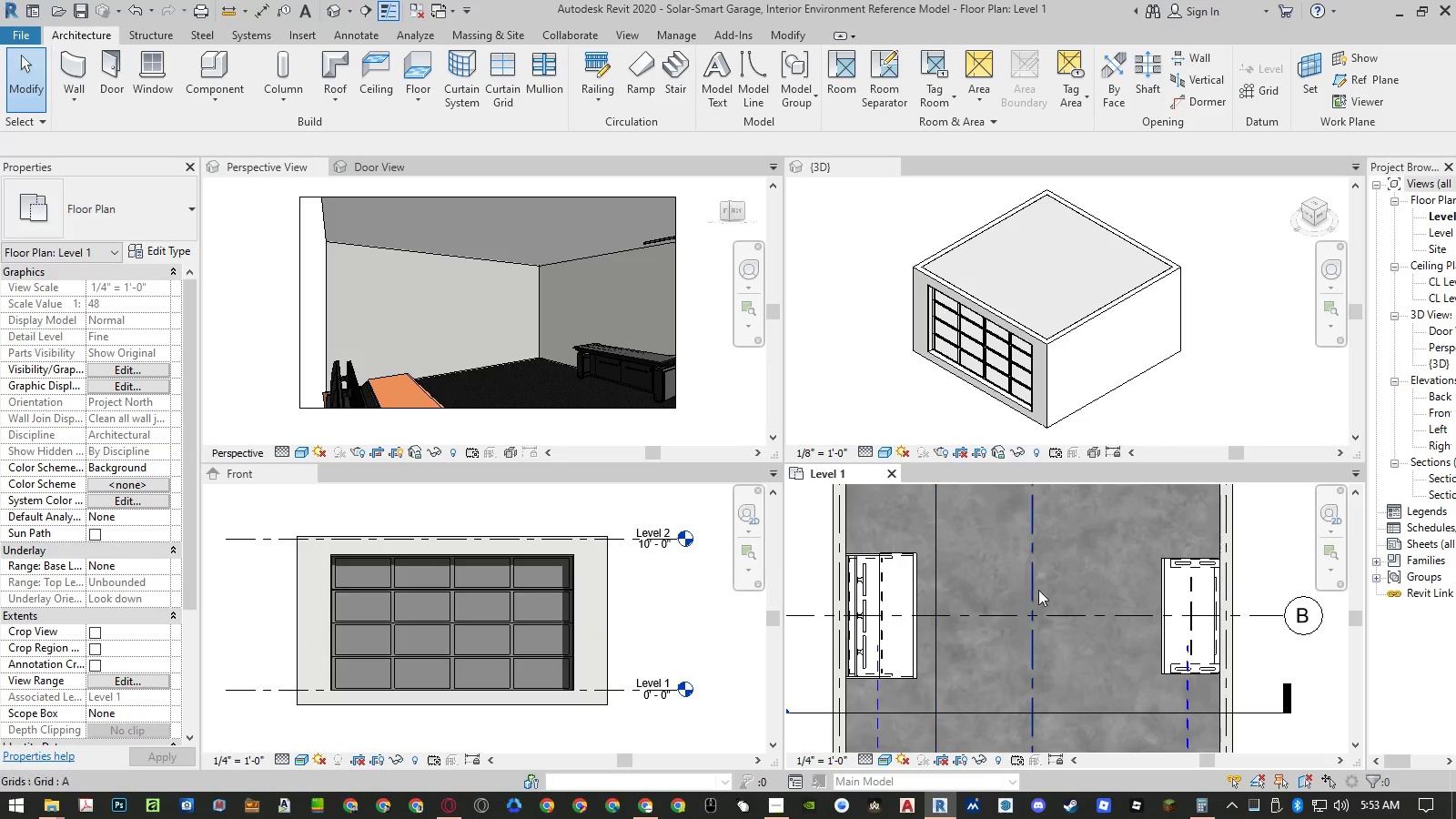 
key(Escape)
 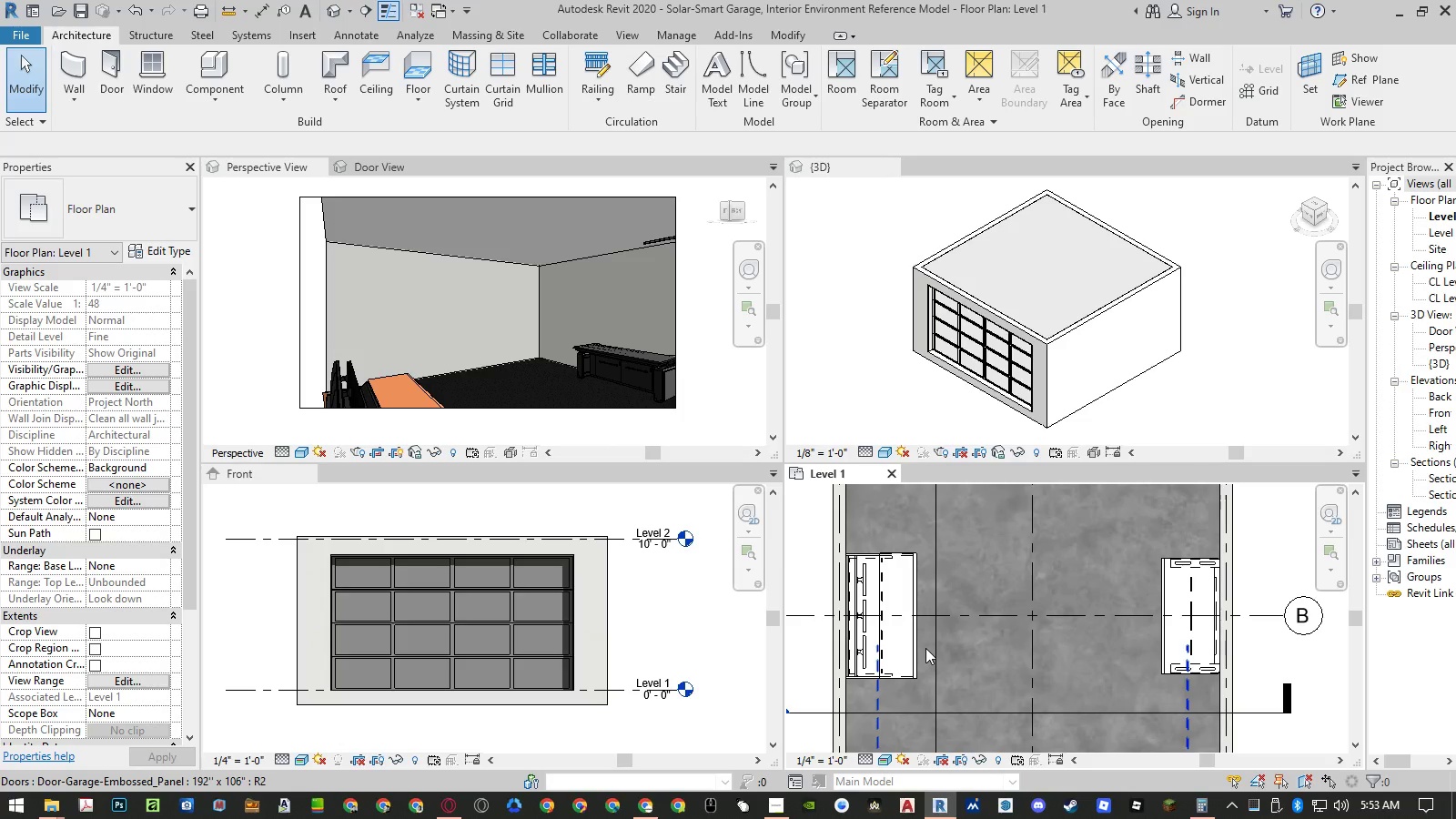 
wait(18.31)
 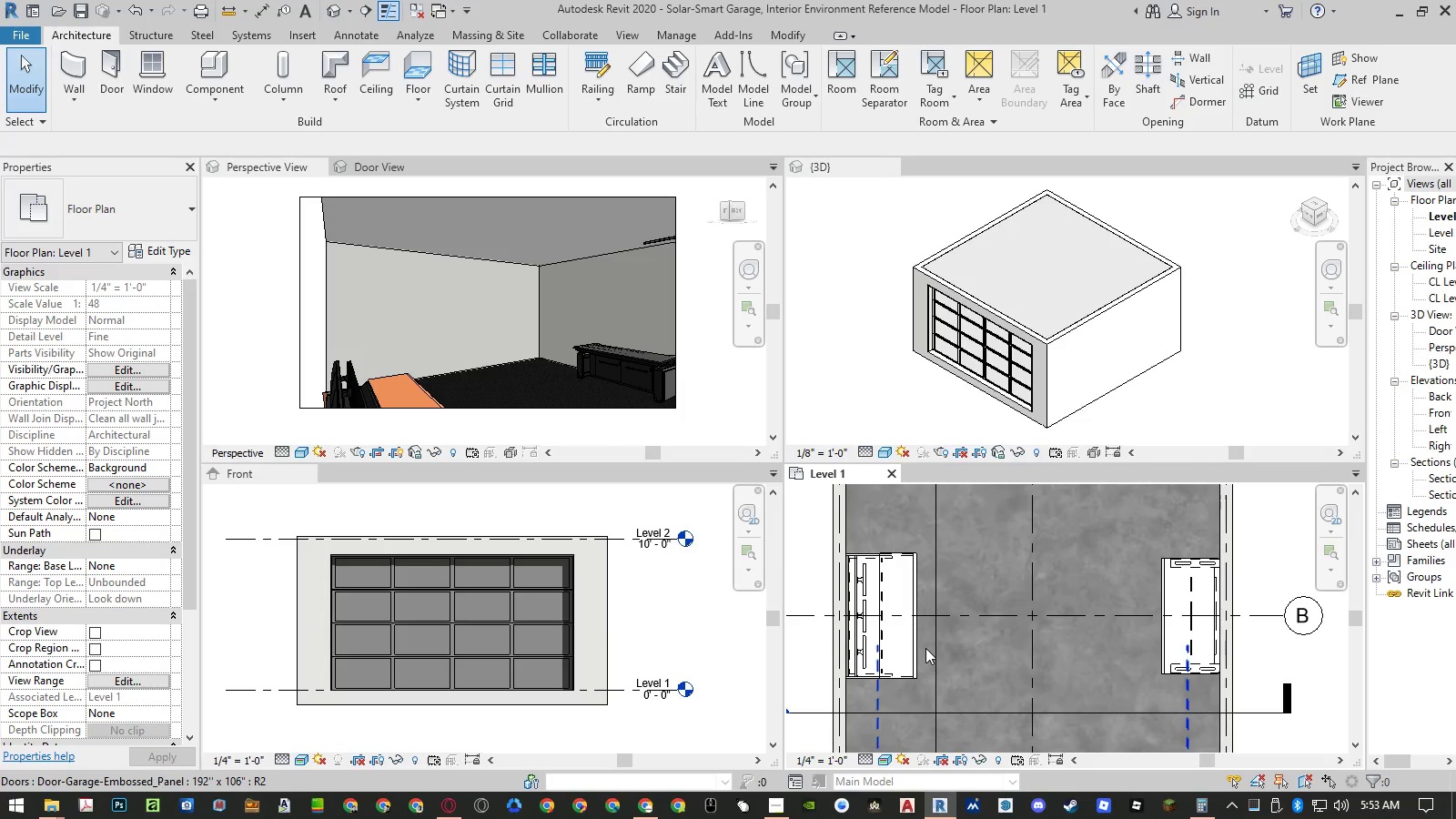 
left_click([647, 806])
 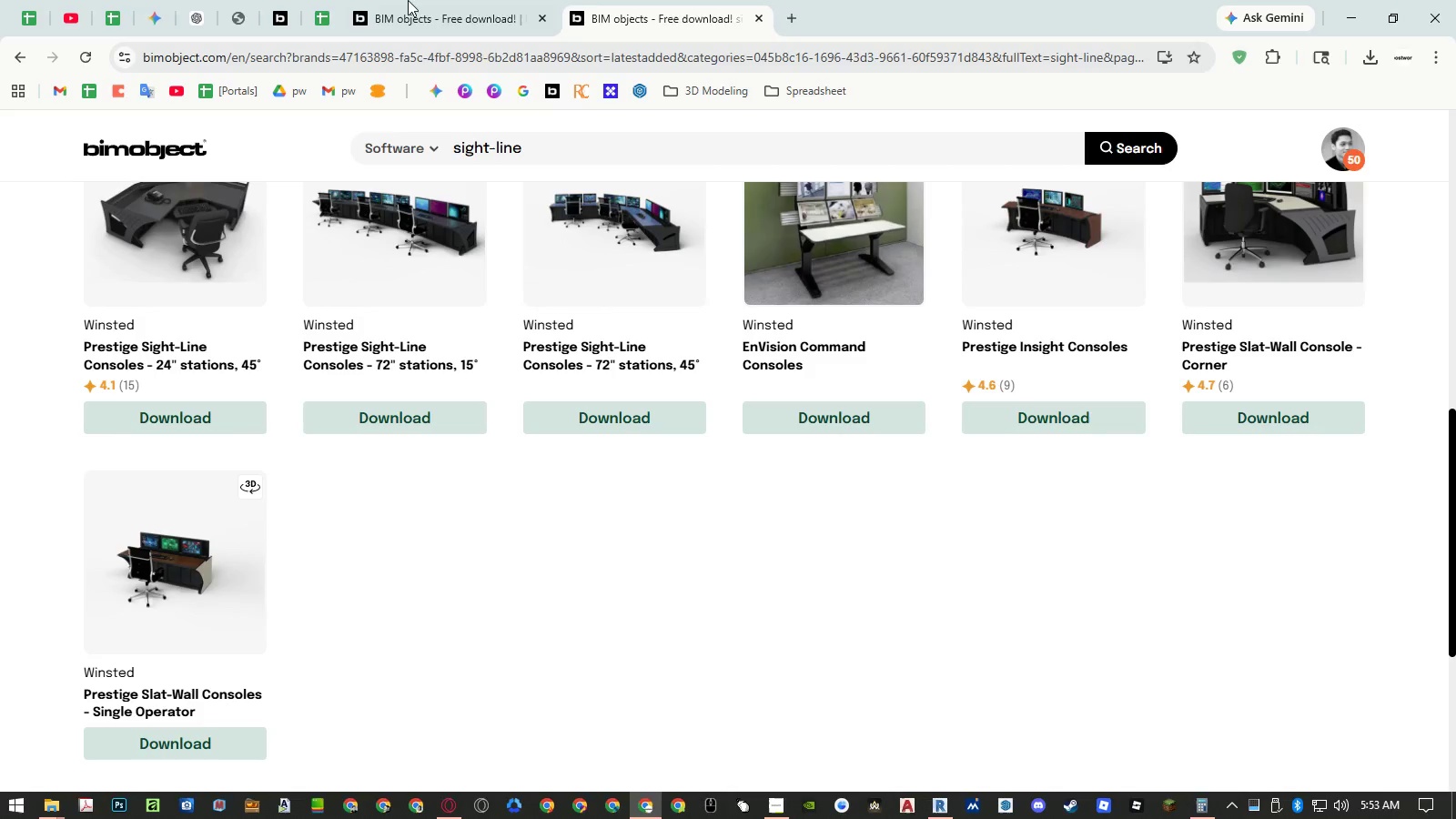 
left_click([326, 14])
 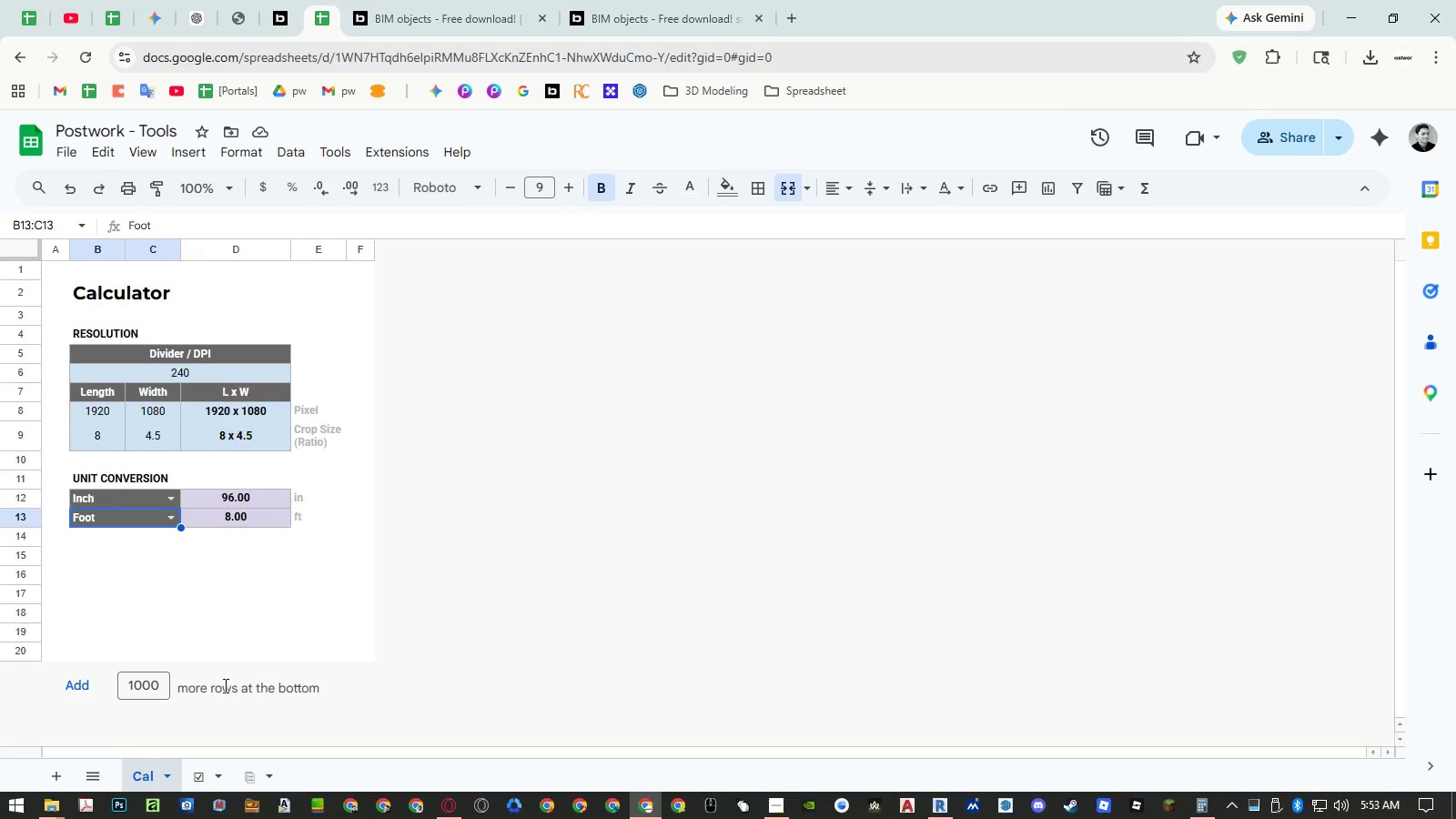 
left_click([200, 779])
 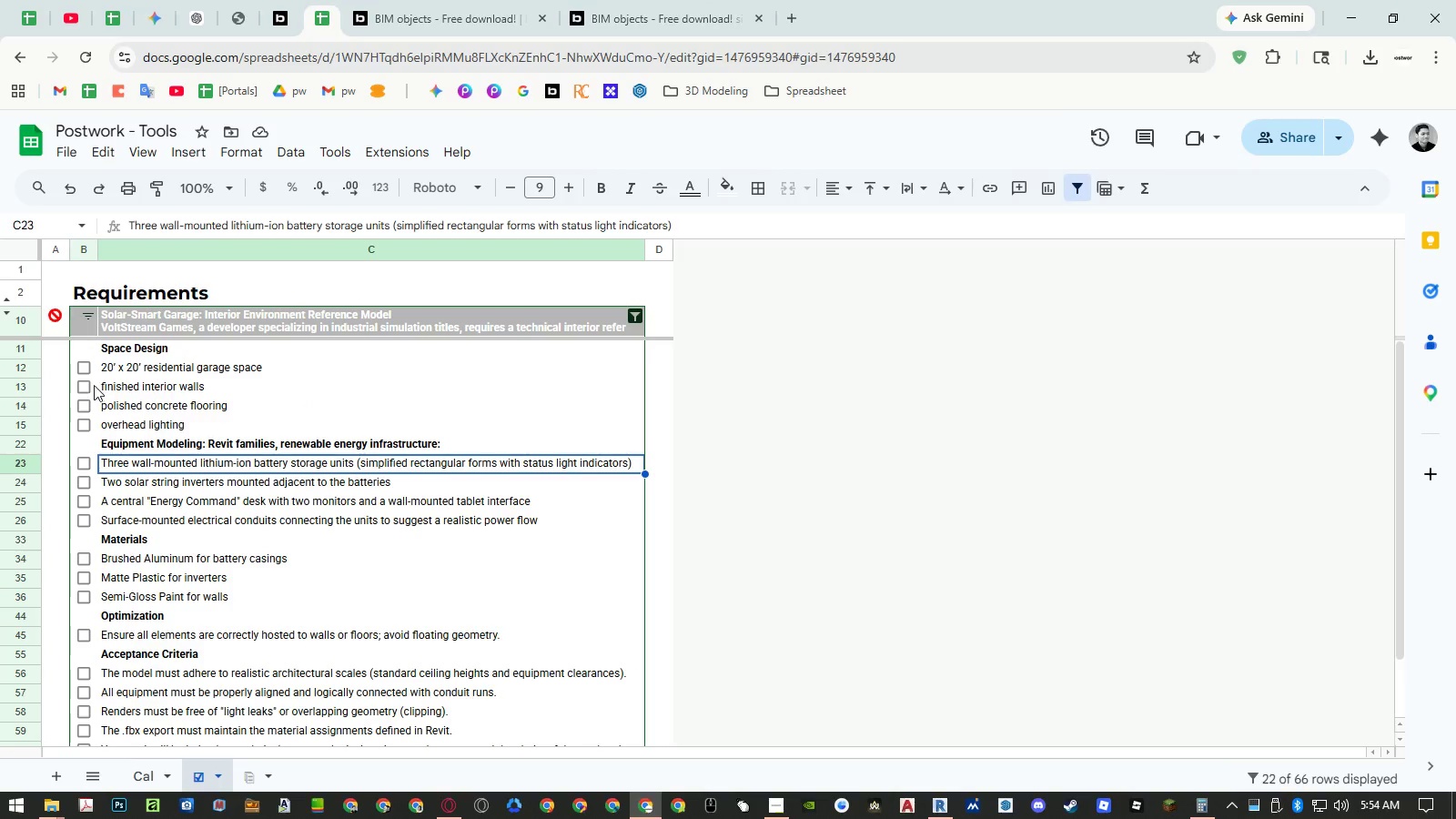 
left_click([84, 385])
 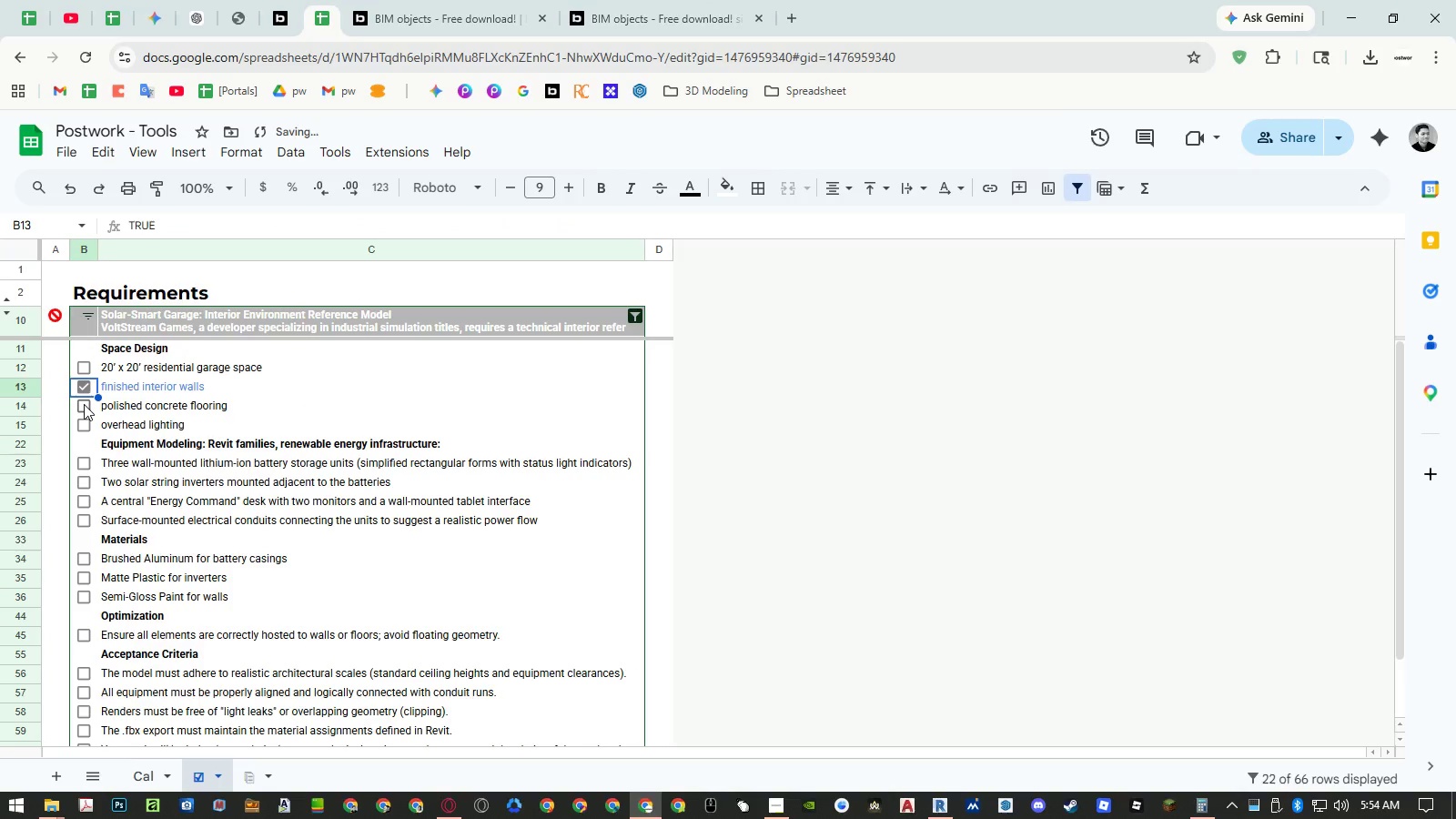 
left_click([84, 404])
 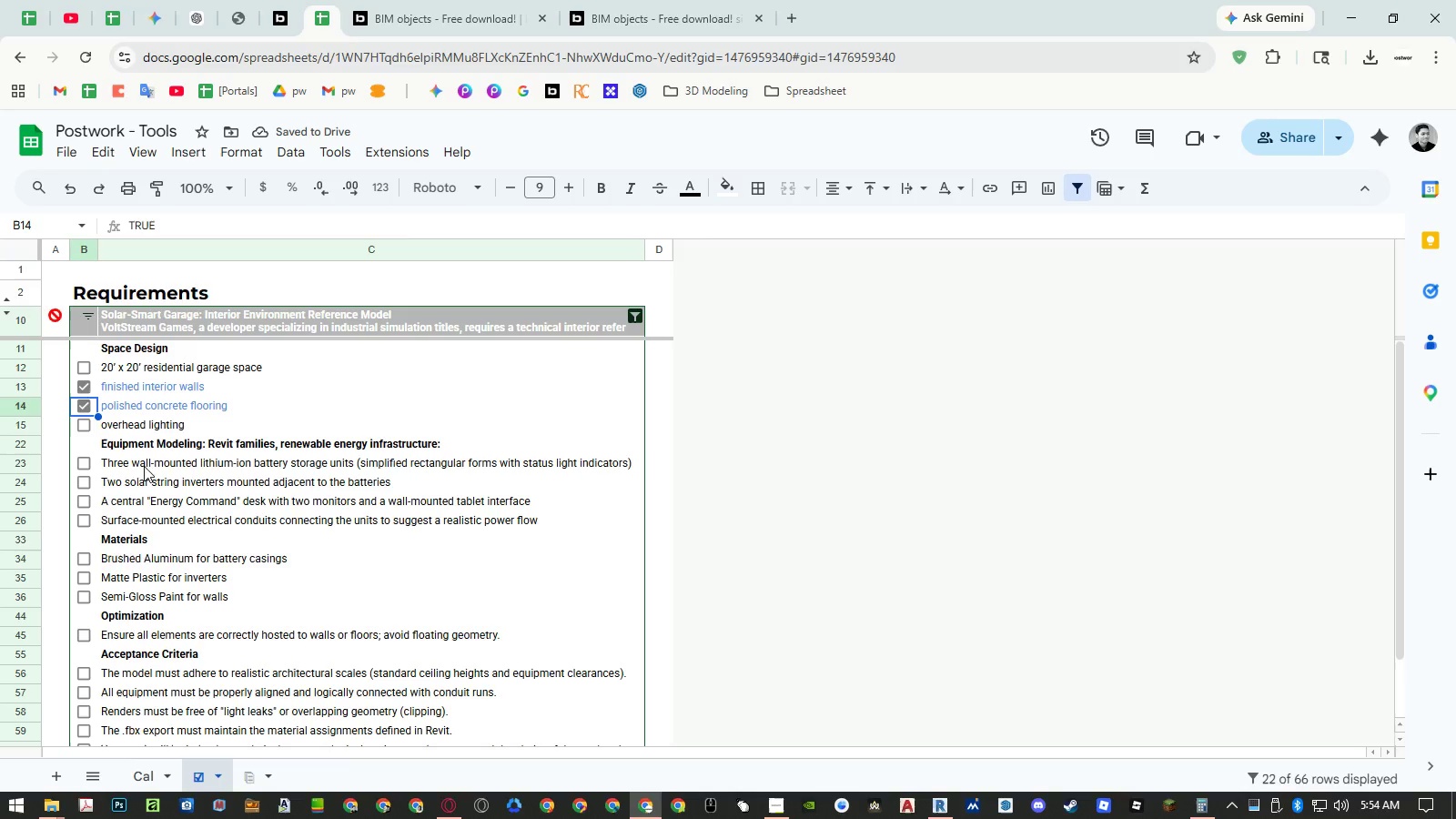 
left_click([85, 368])
 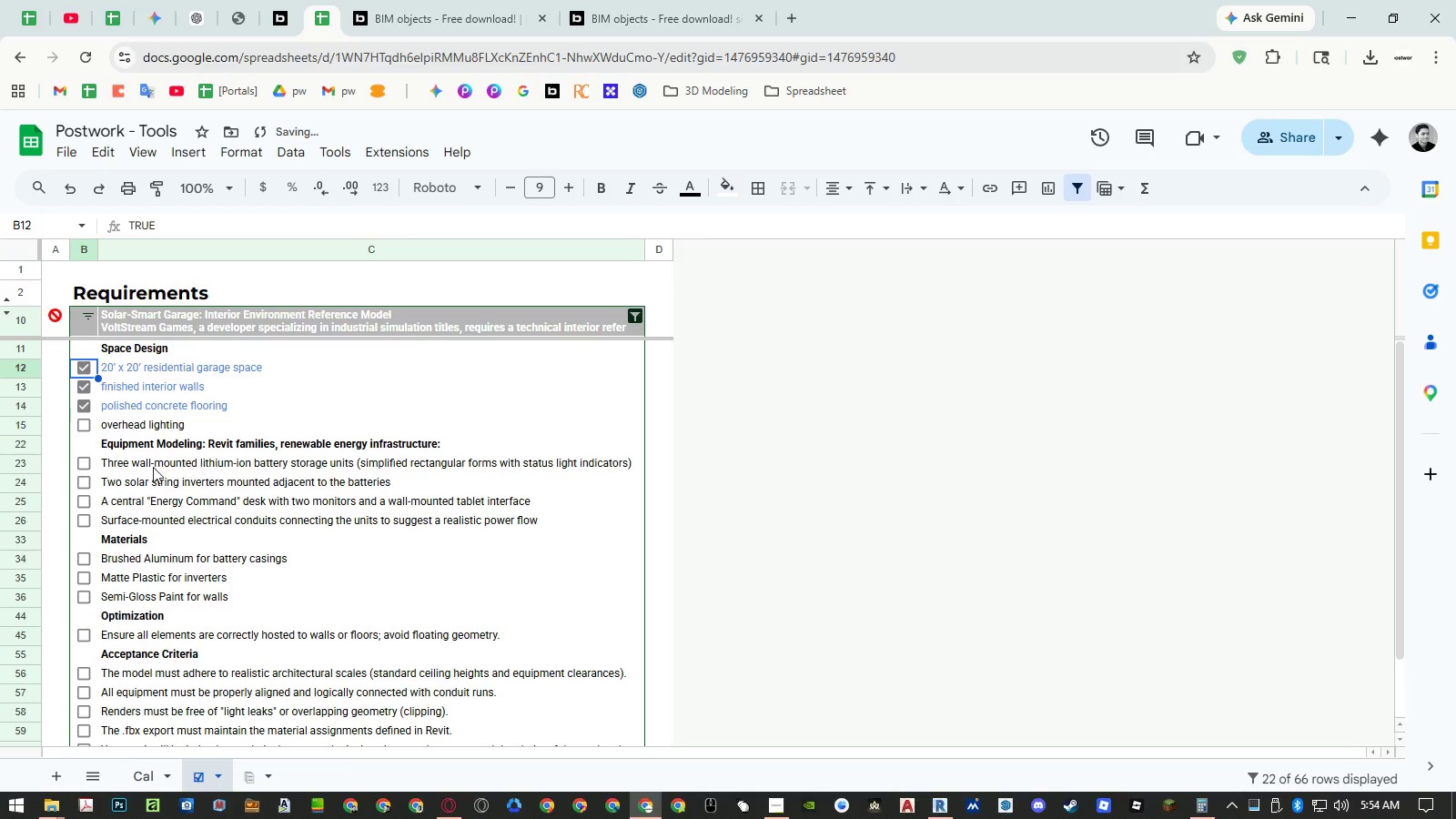 
left_click([145, 467])
 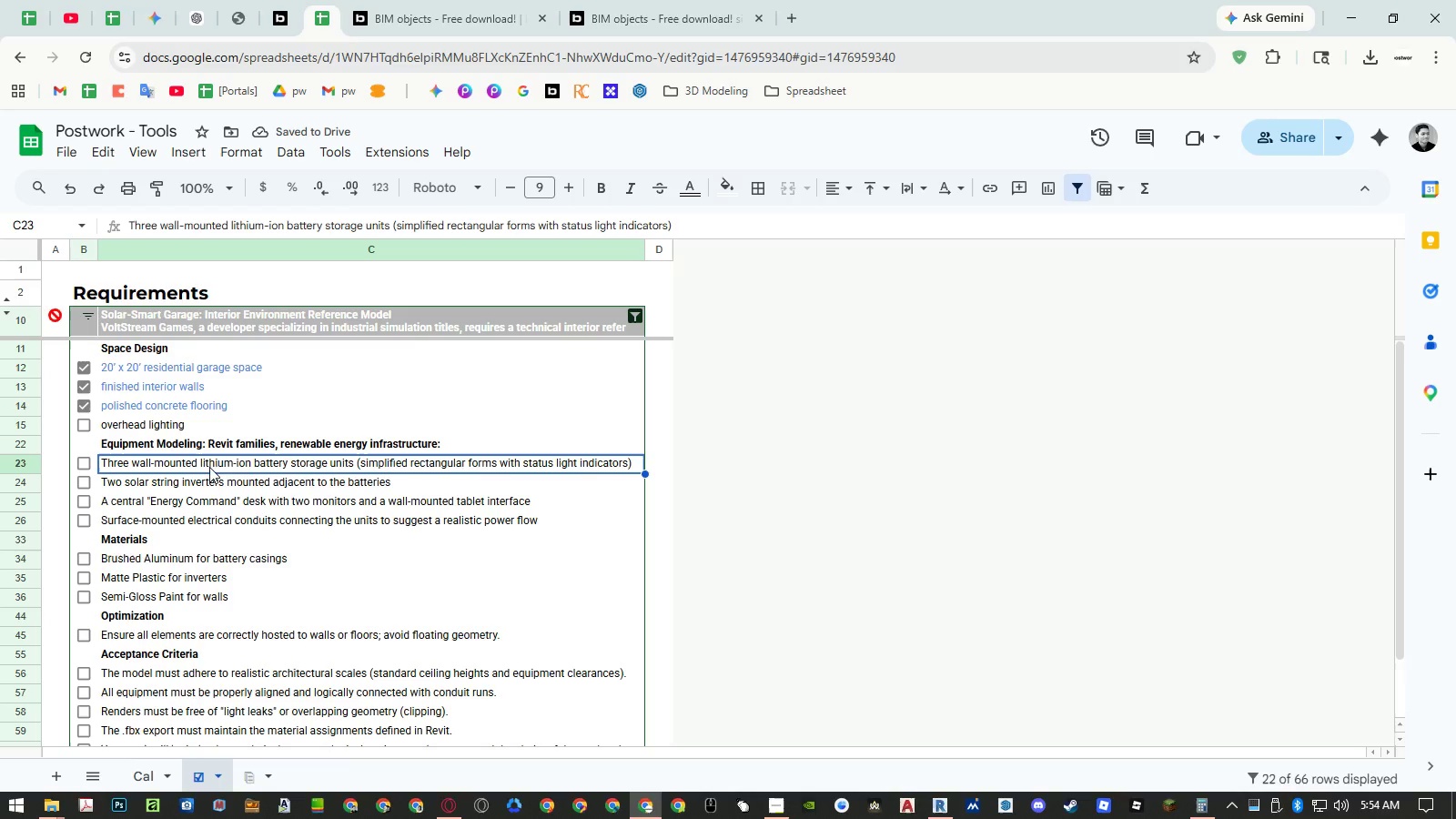 
double_click([223, 469])
 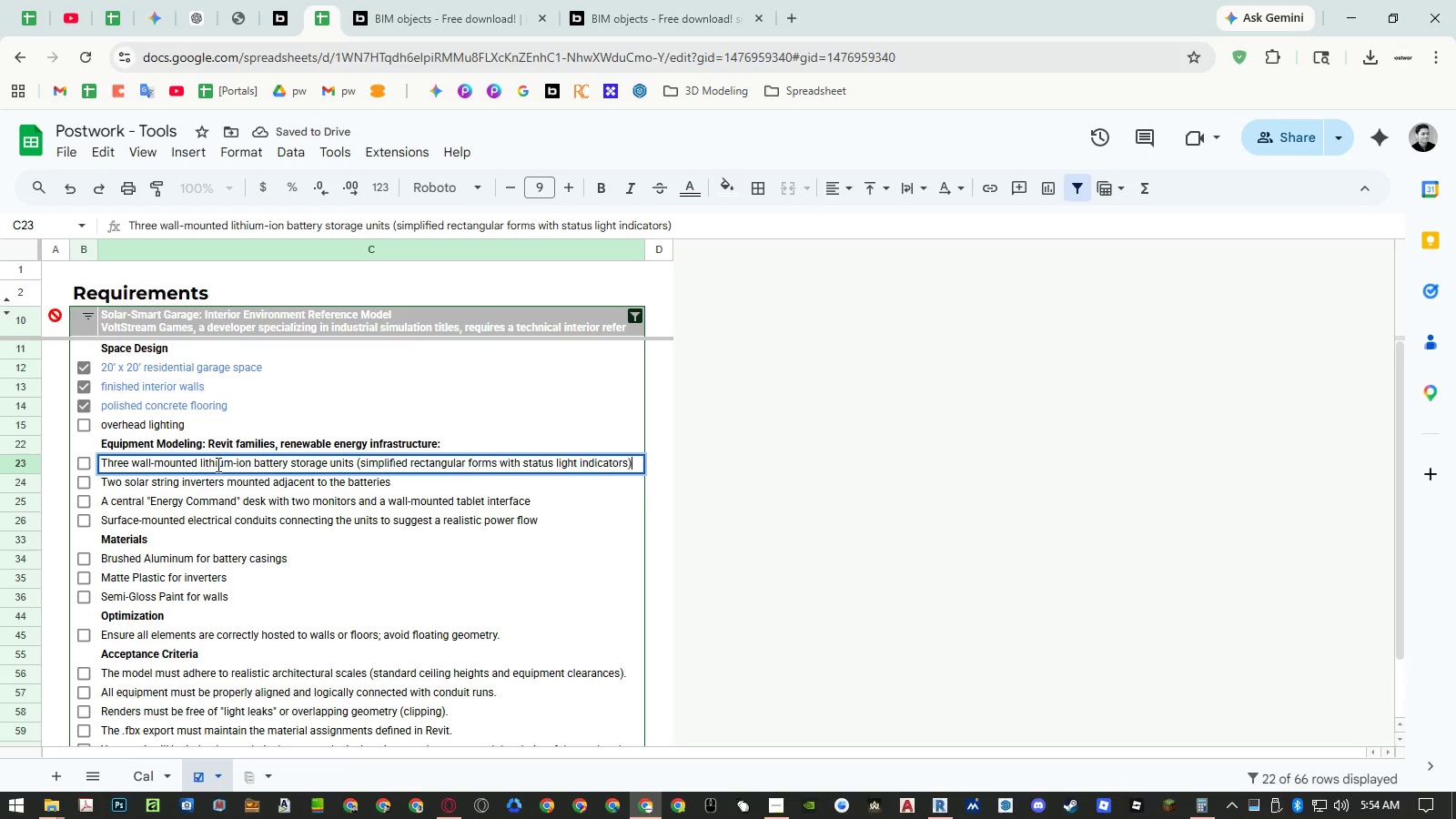 
triple_click([216, 464])
 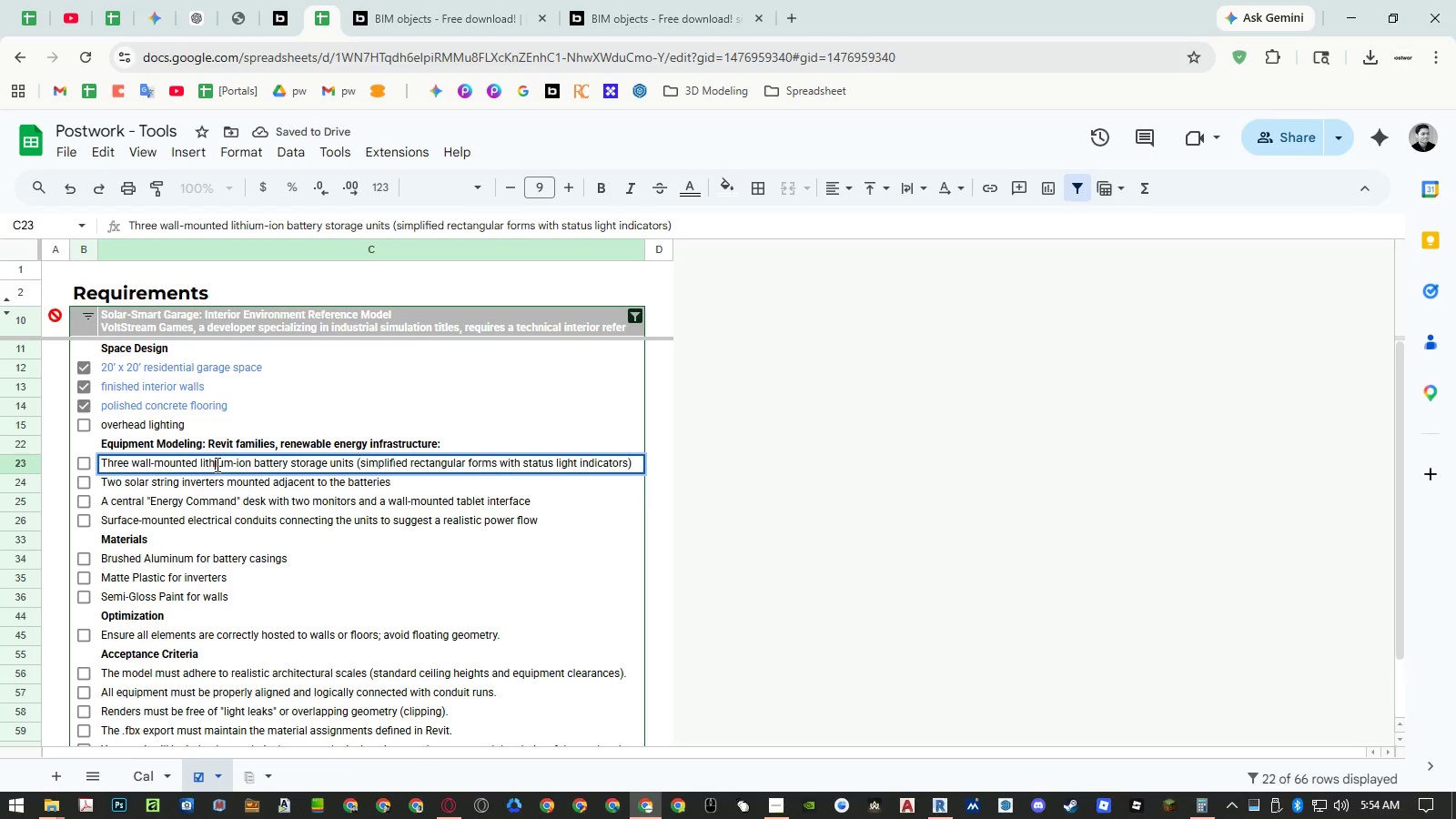 
left_click_drag(start_coordinate=[216, 464], to_coordinate=[269, 462])
 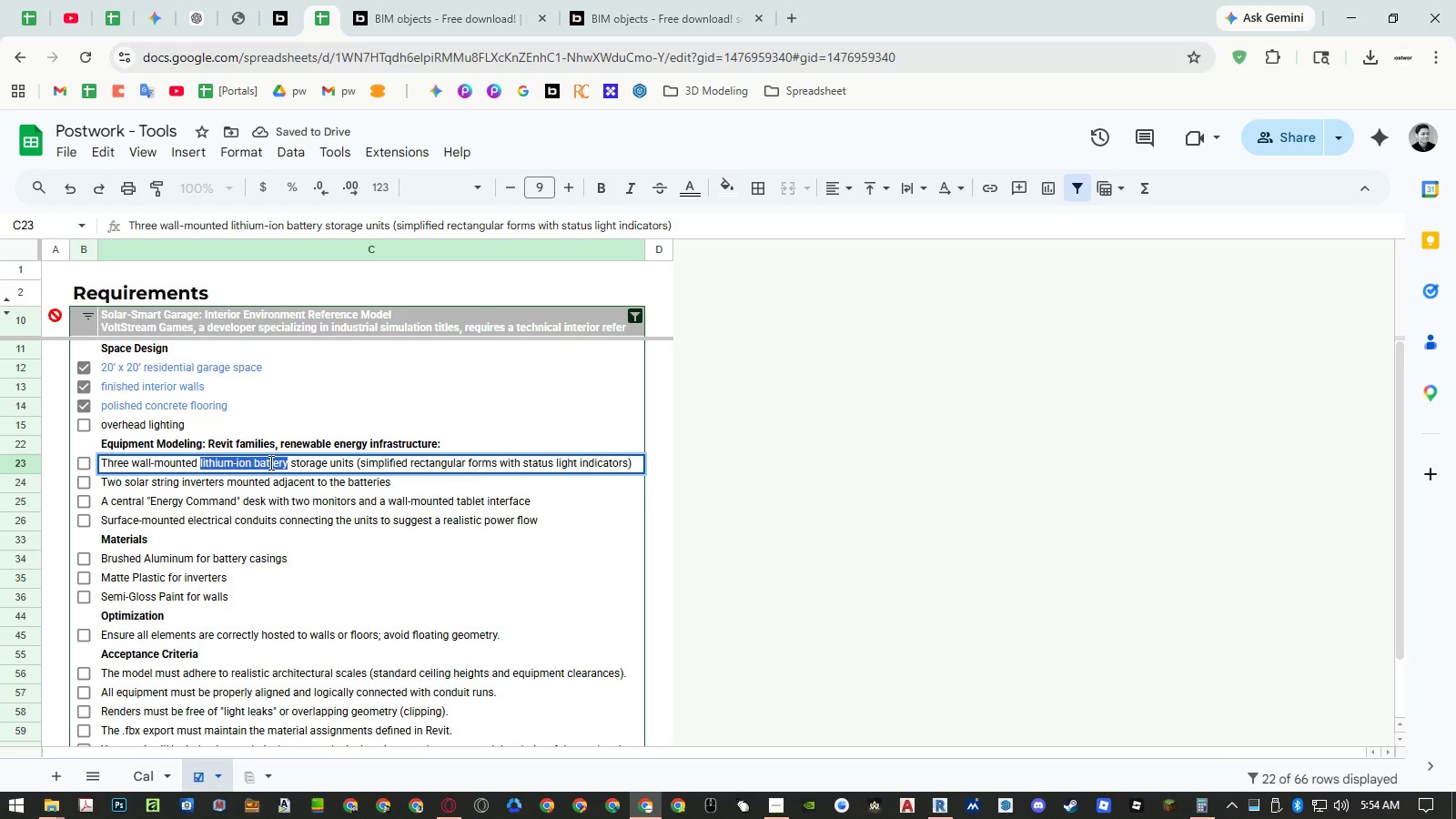 
left_click([269, 462])
 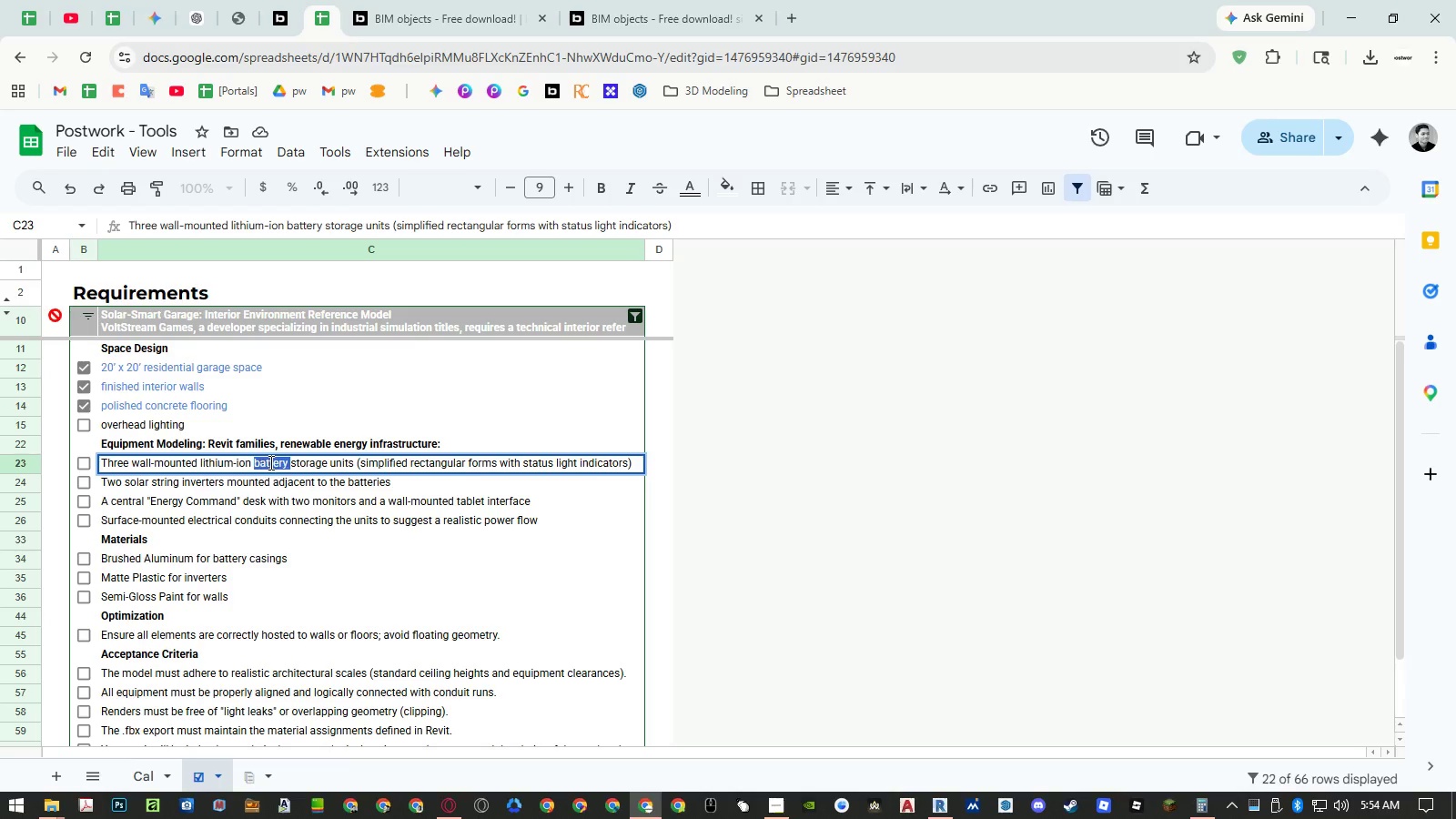 
left_click_drag(start_coordinate=[269, 462], to_coordinate=[343, 467])
 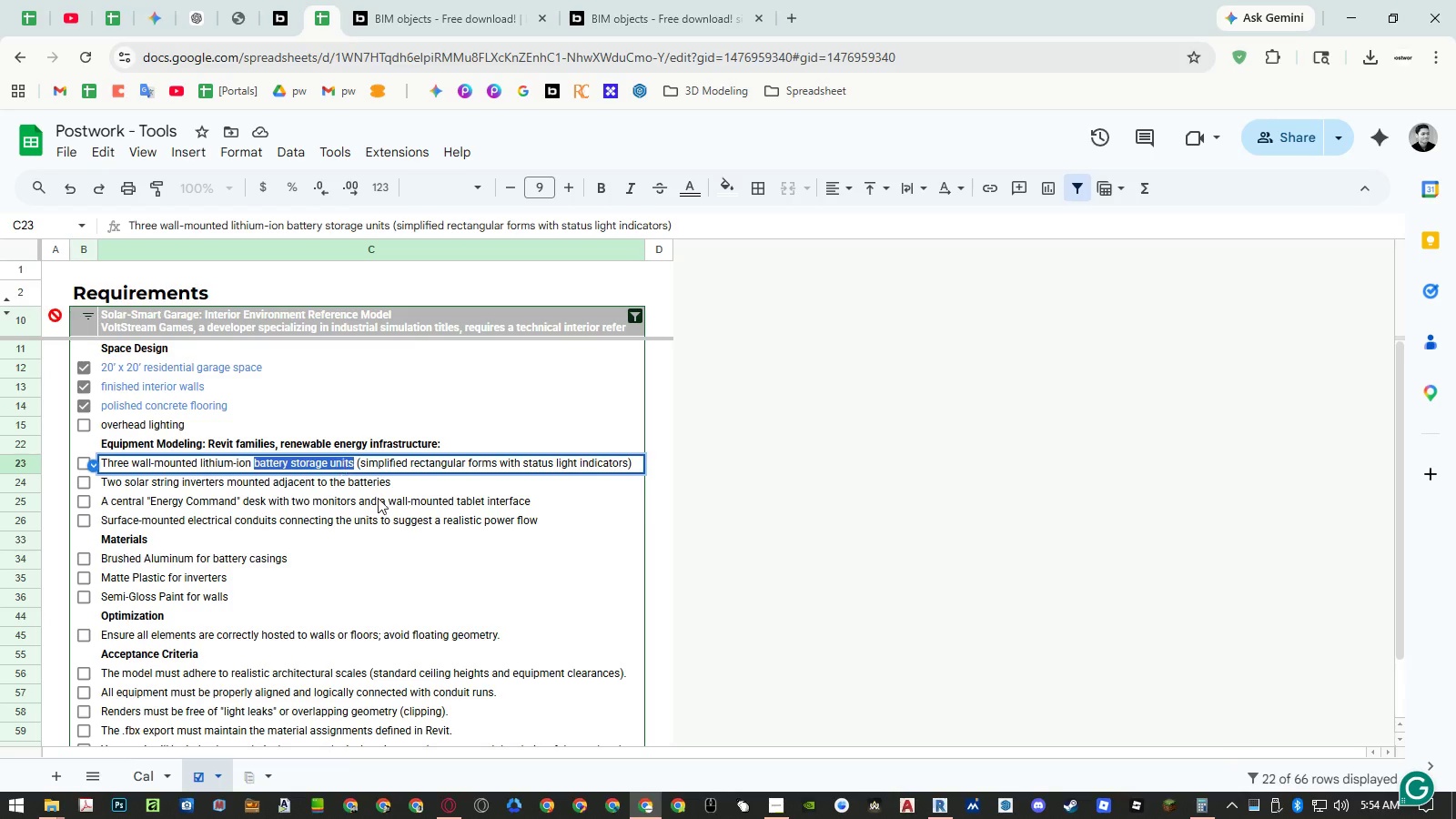 
key(Control+ControlLeft)
 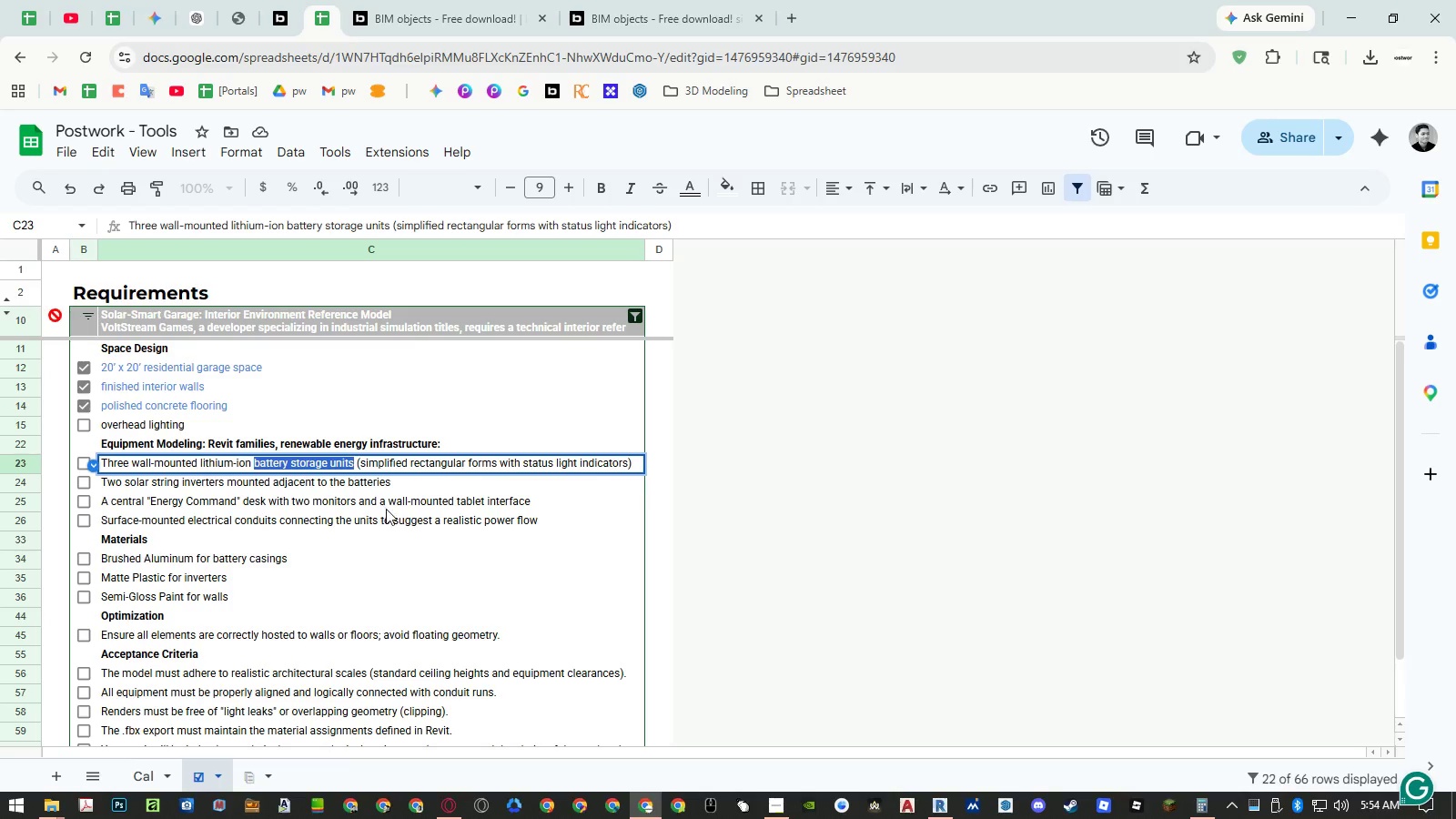 
key(Control+C)
 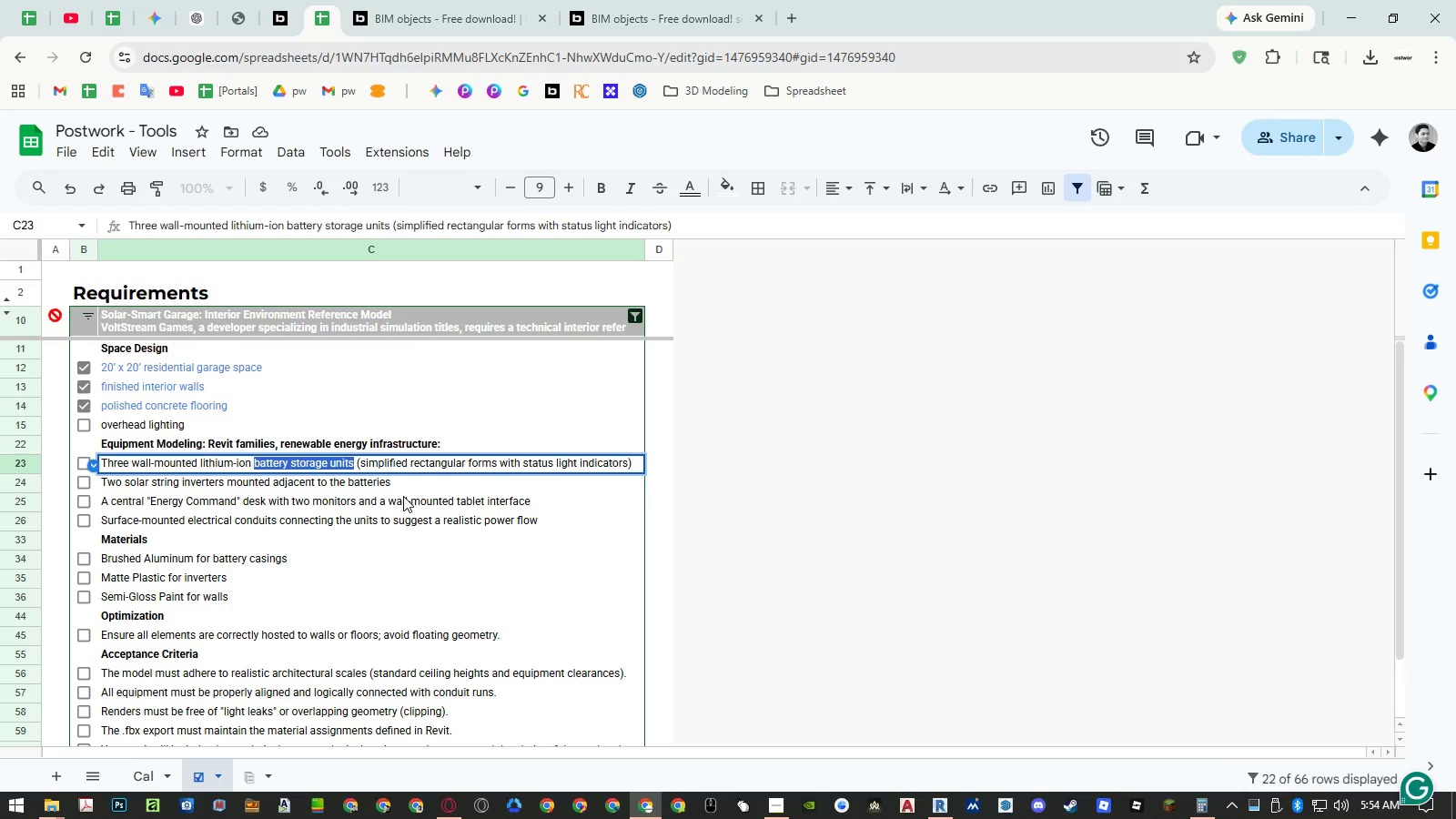 
key(Control+Escape)
 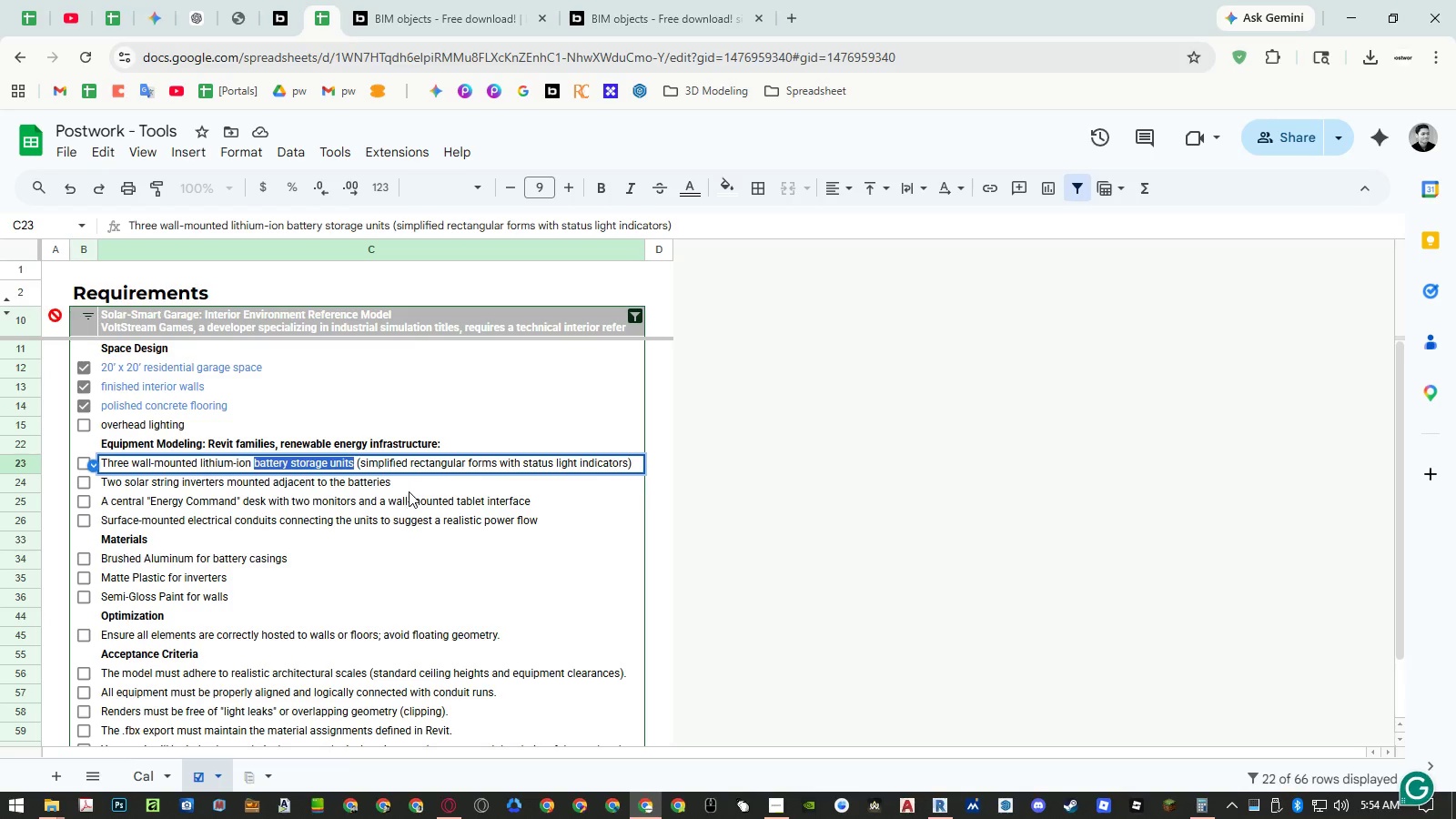 
key(Escape)
 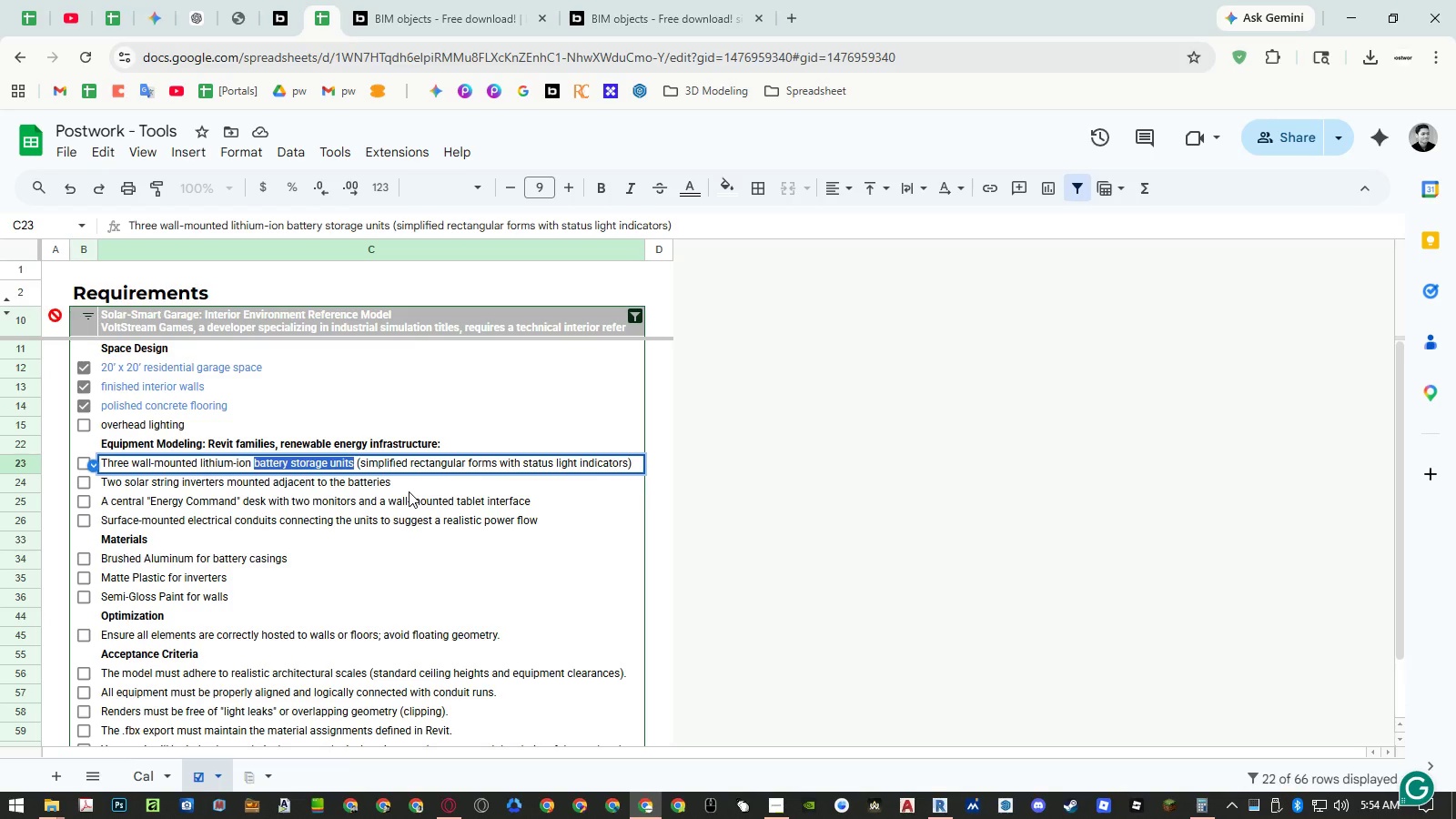 
key(Escape)
 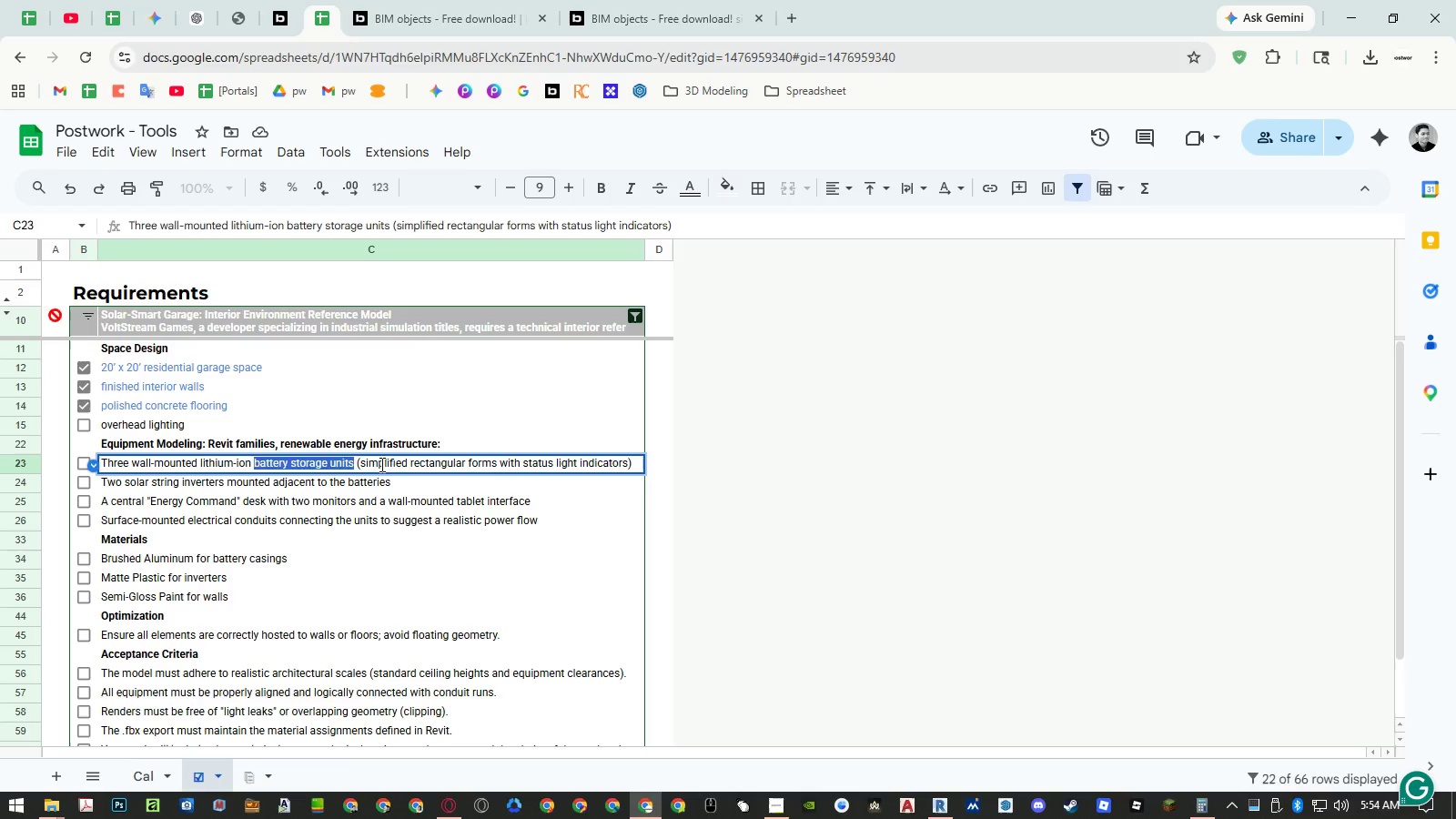 
left_click([379, 455])
 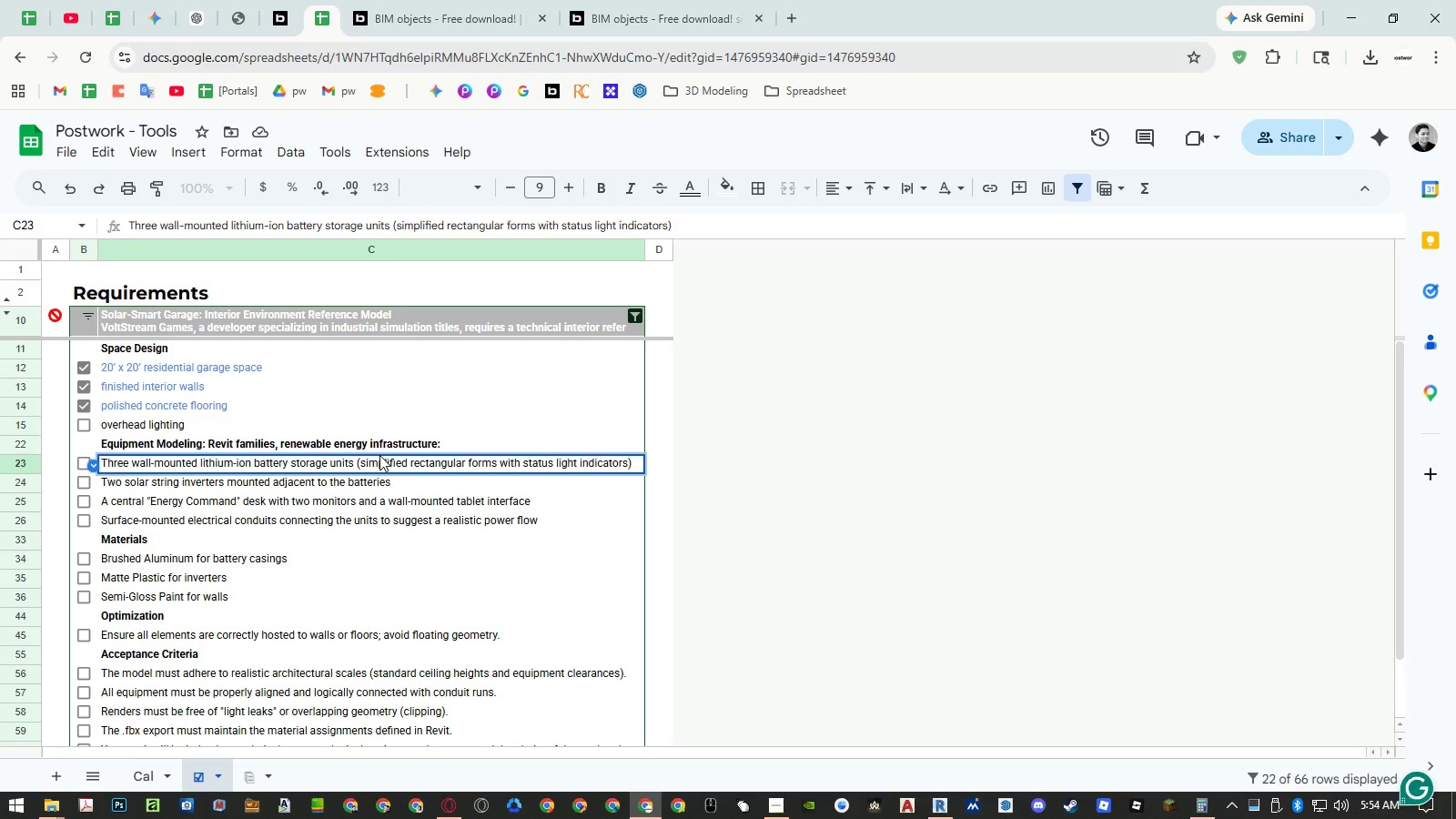 
key(Escape)
 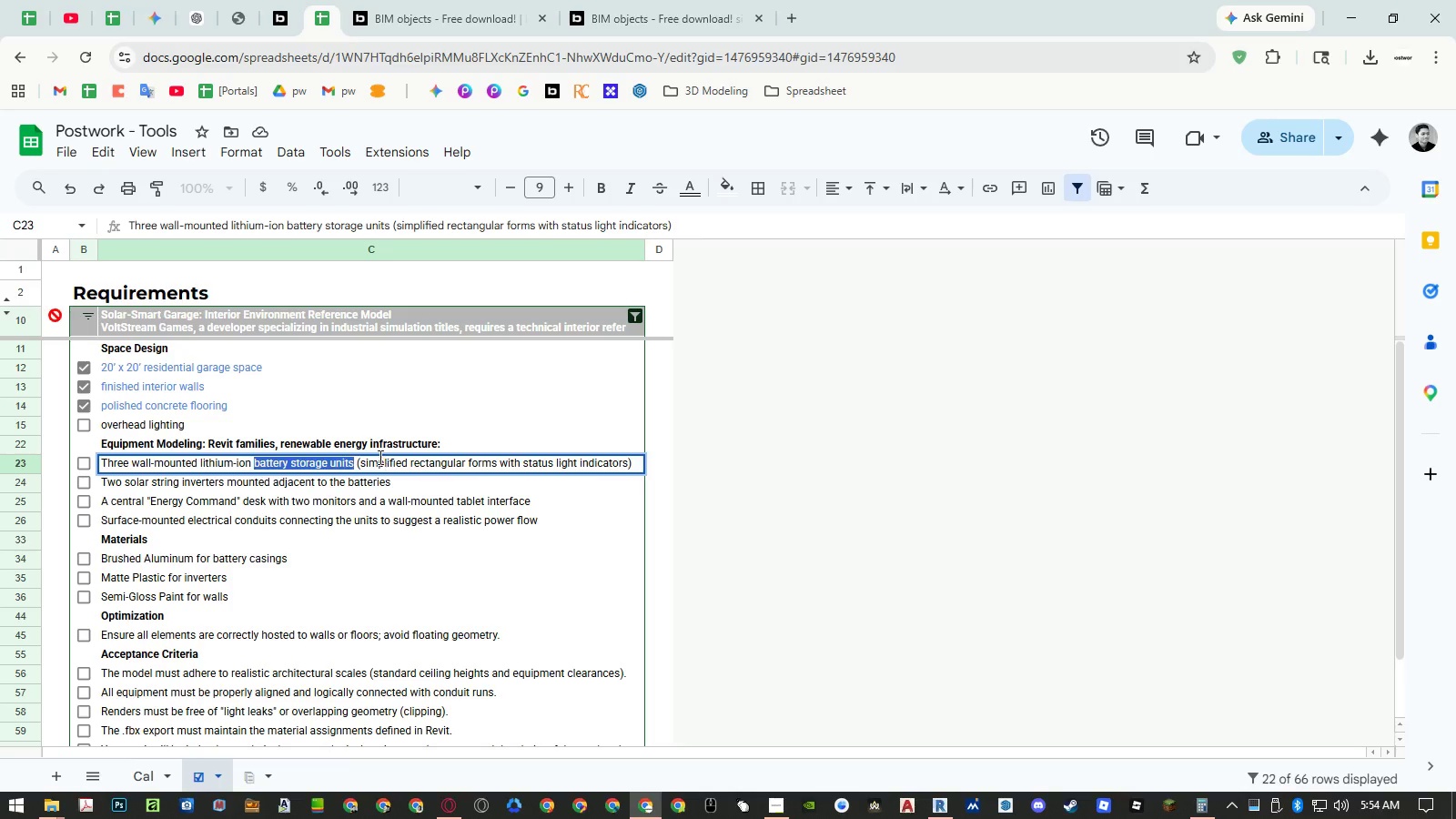 
key(Escape)
 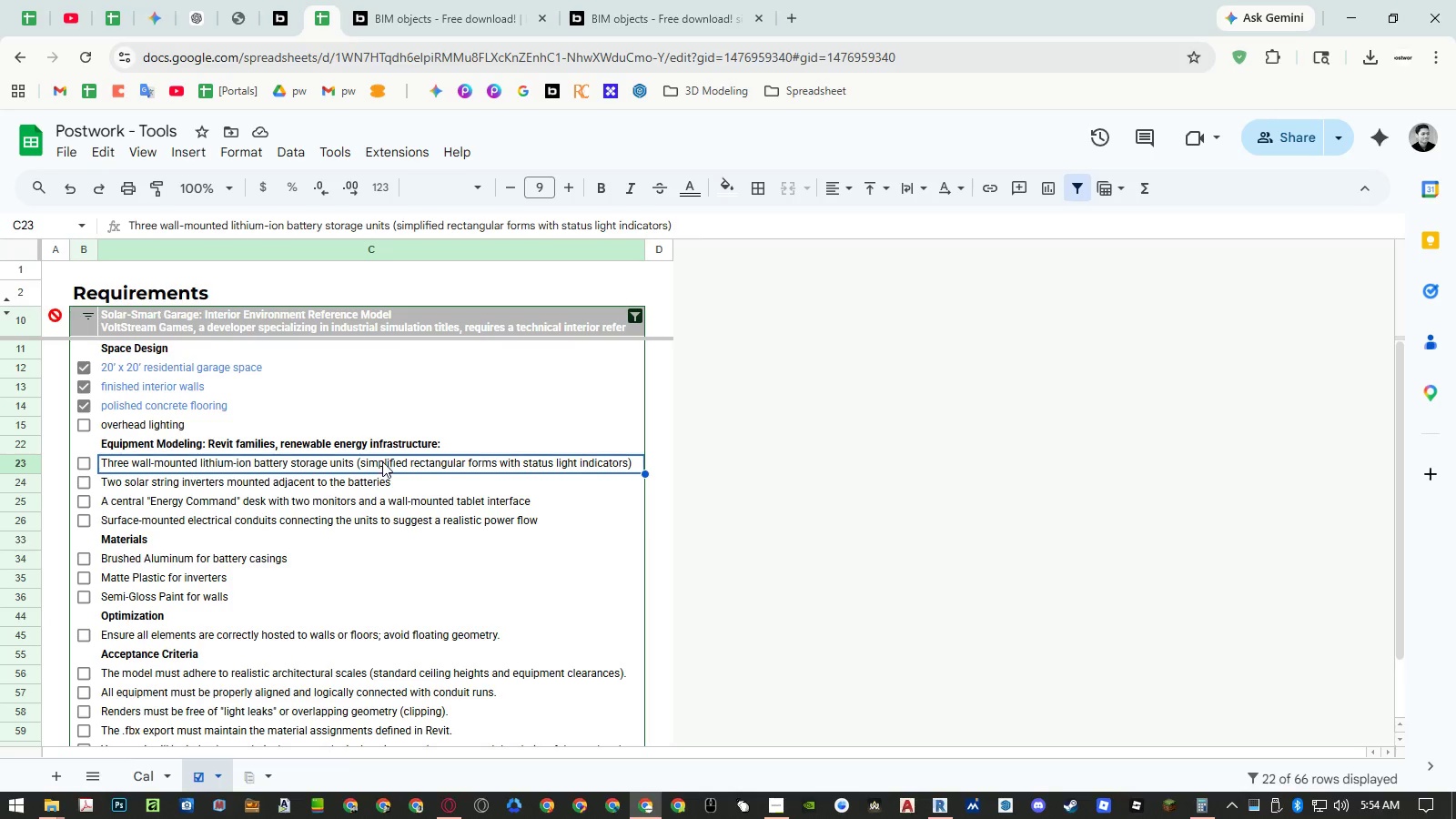 
key(Escape)
 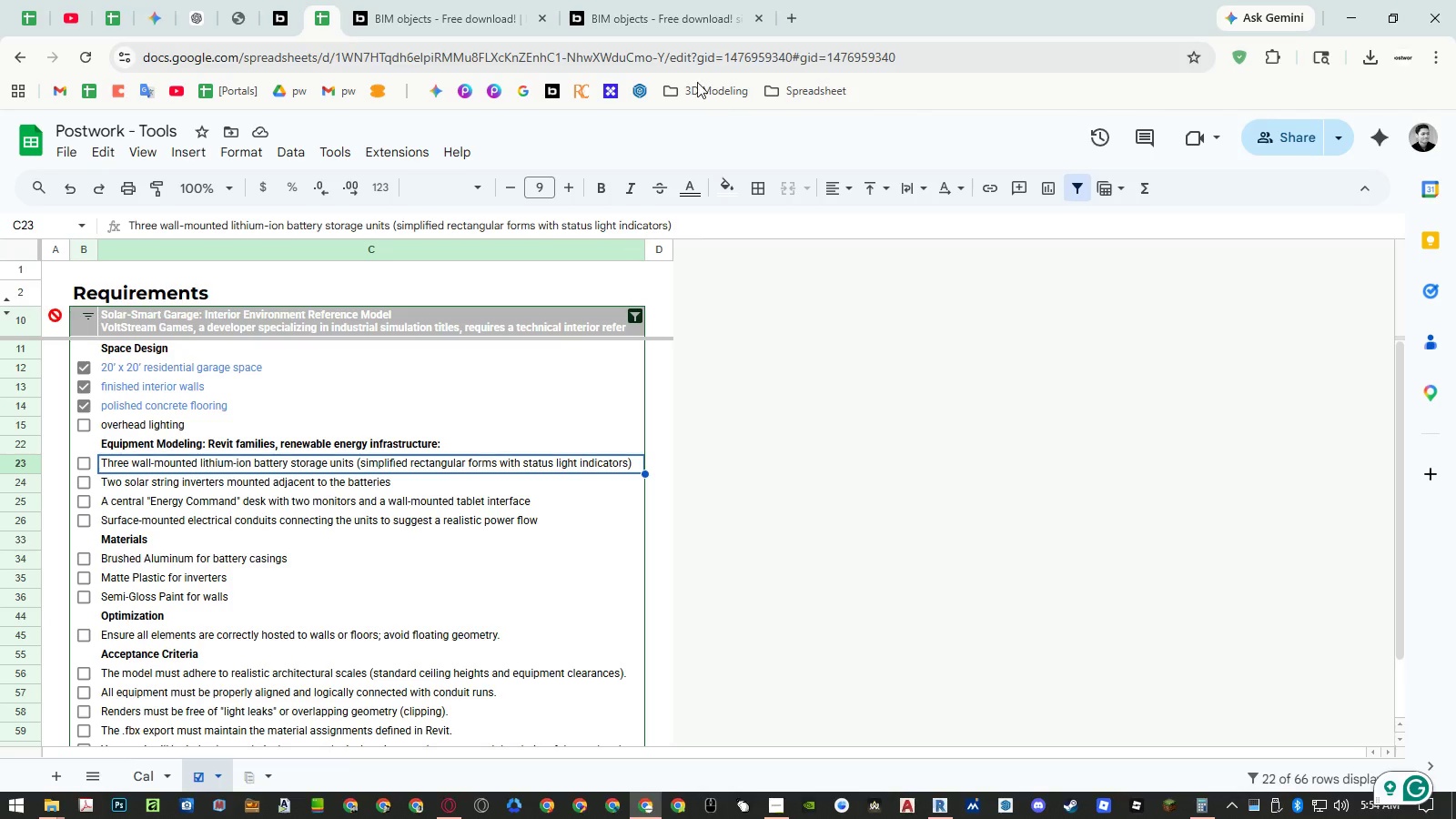 
left_click([660, 20])
 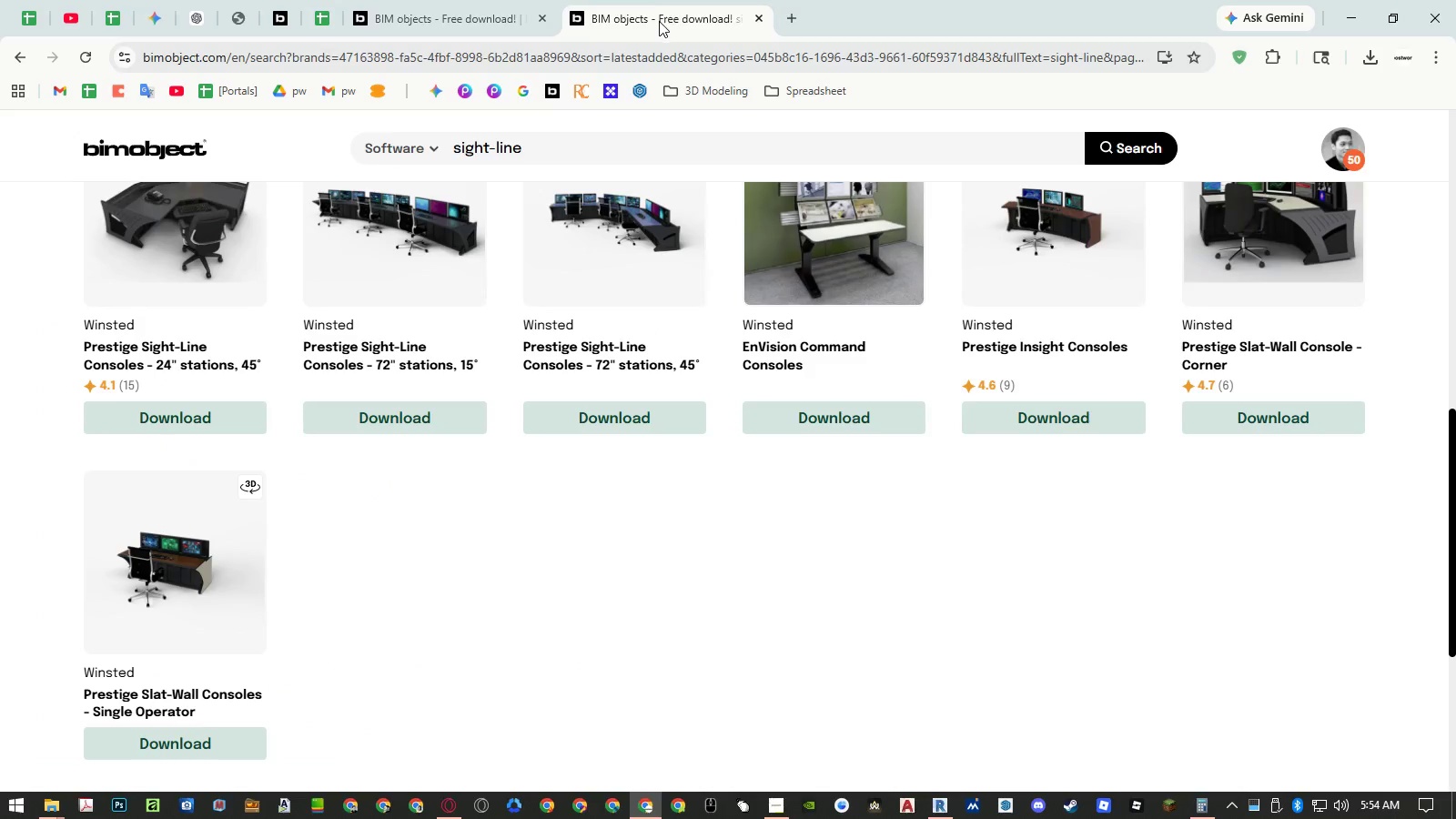 
middle_click([659, 21])
 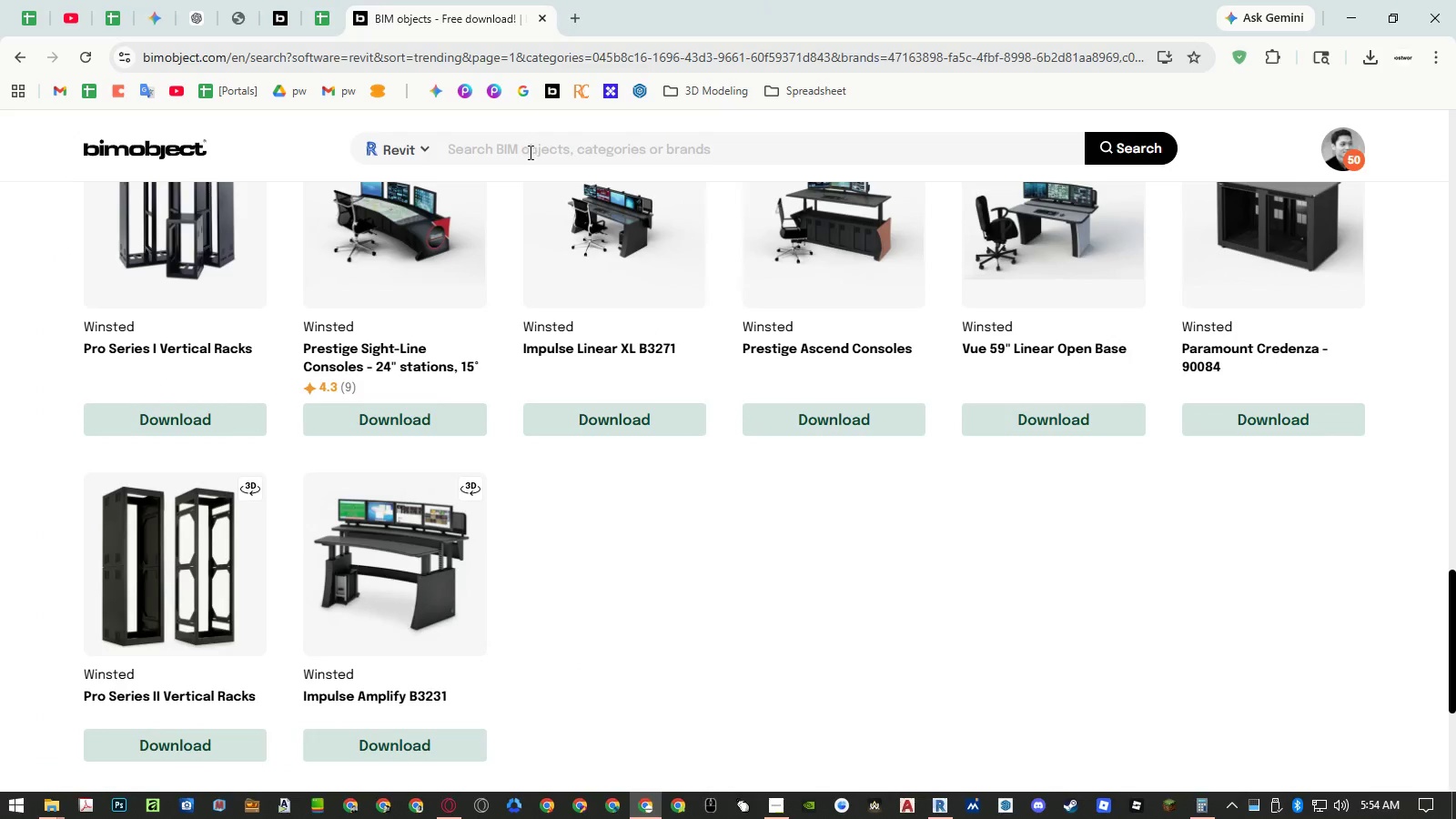 
left_click([529, 152])
 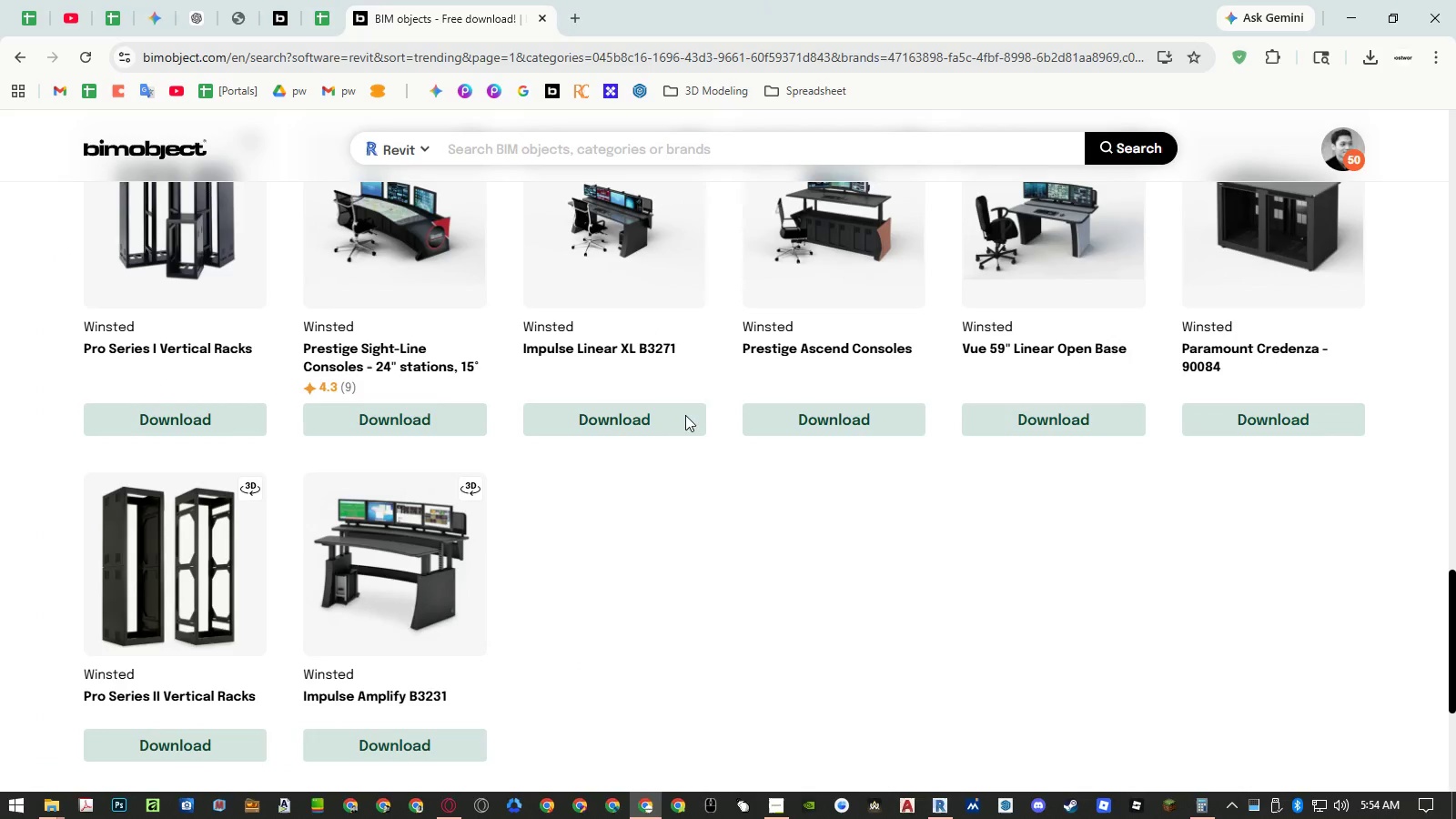 
key(Control+ControlLeft)
 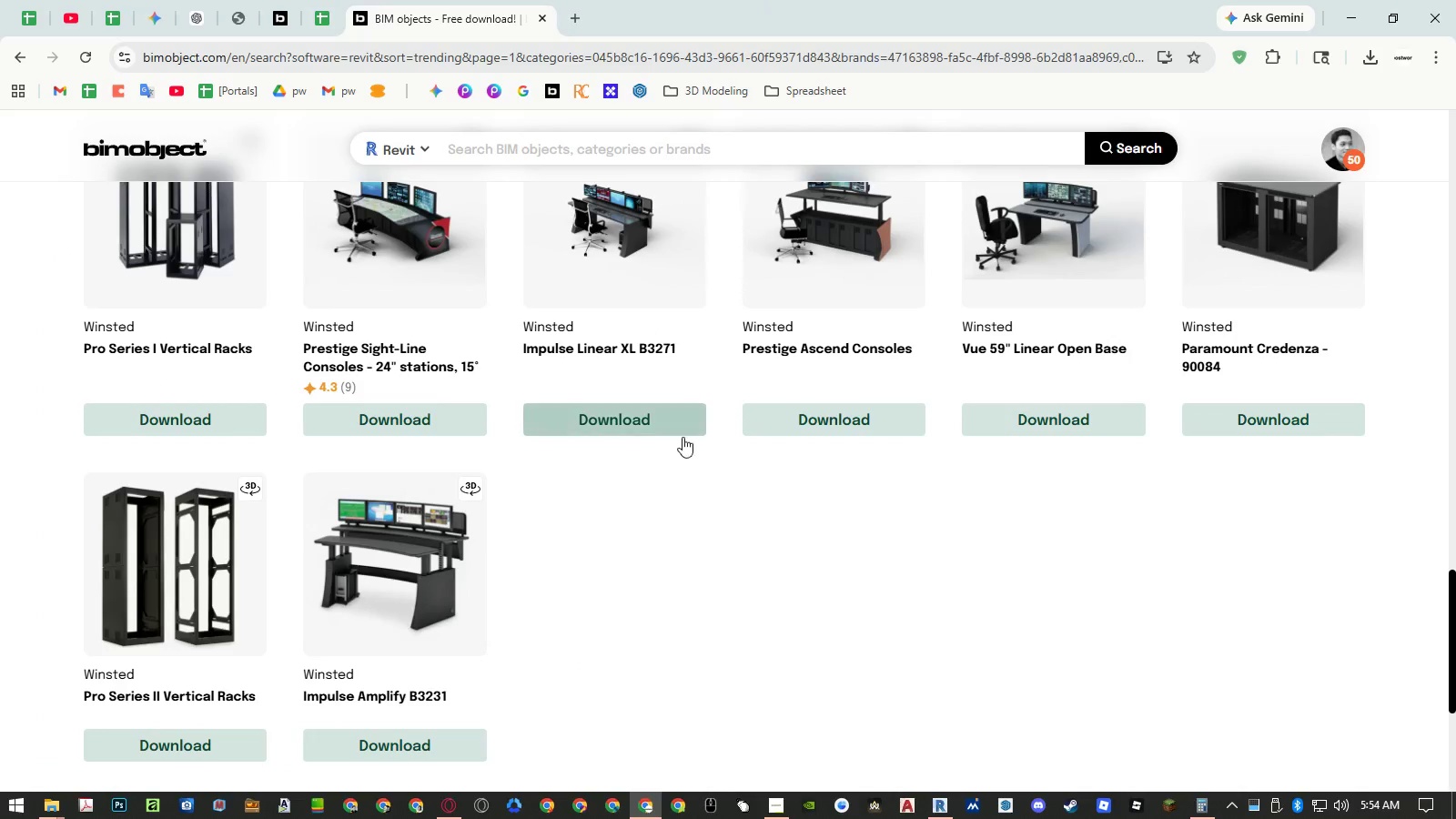 
key(Control+V)
 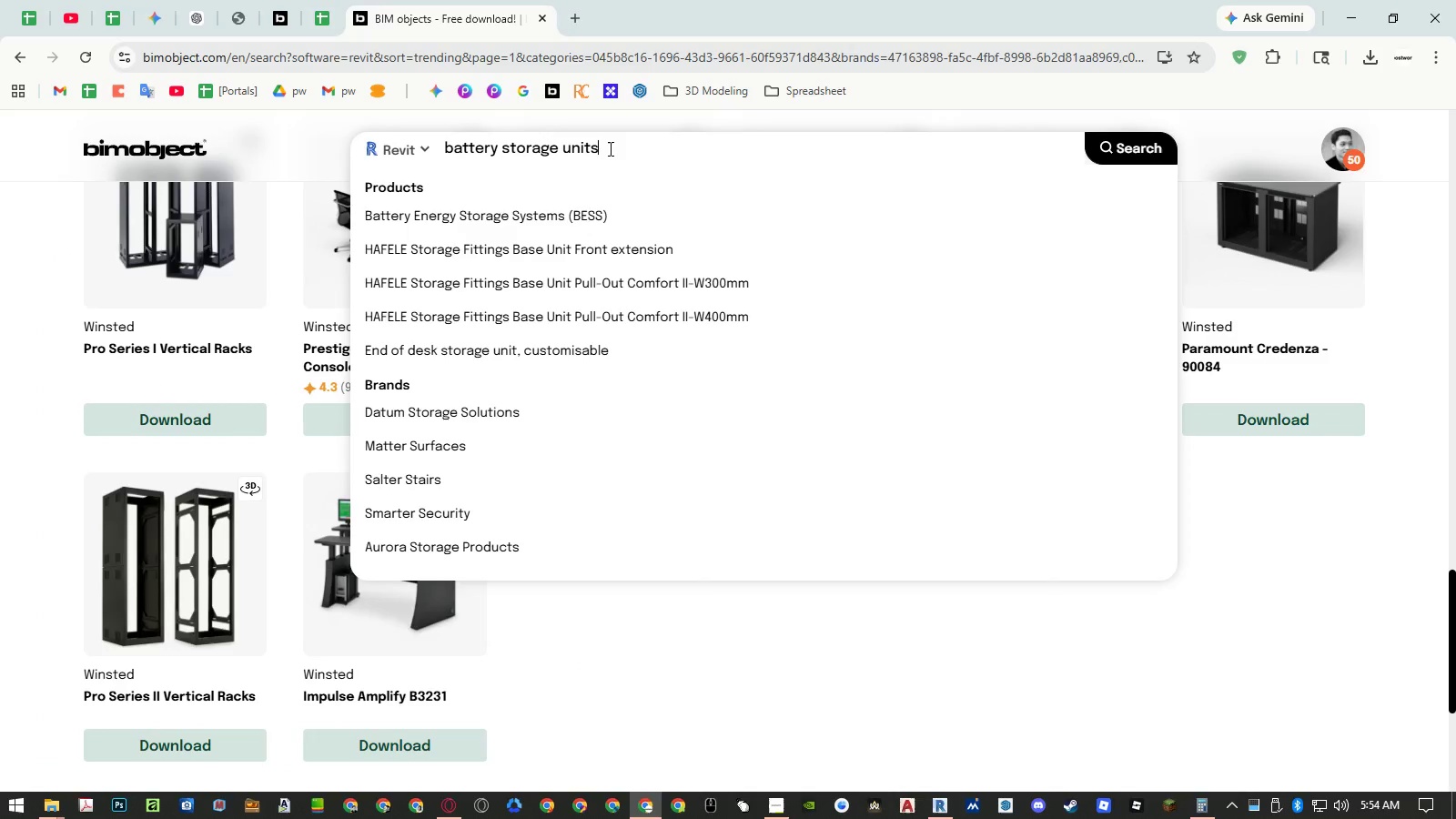 
key(Backspace)
 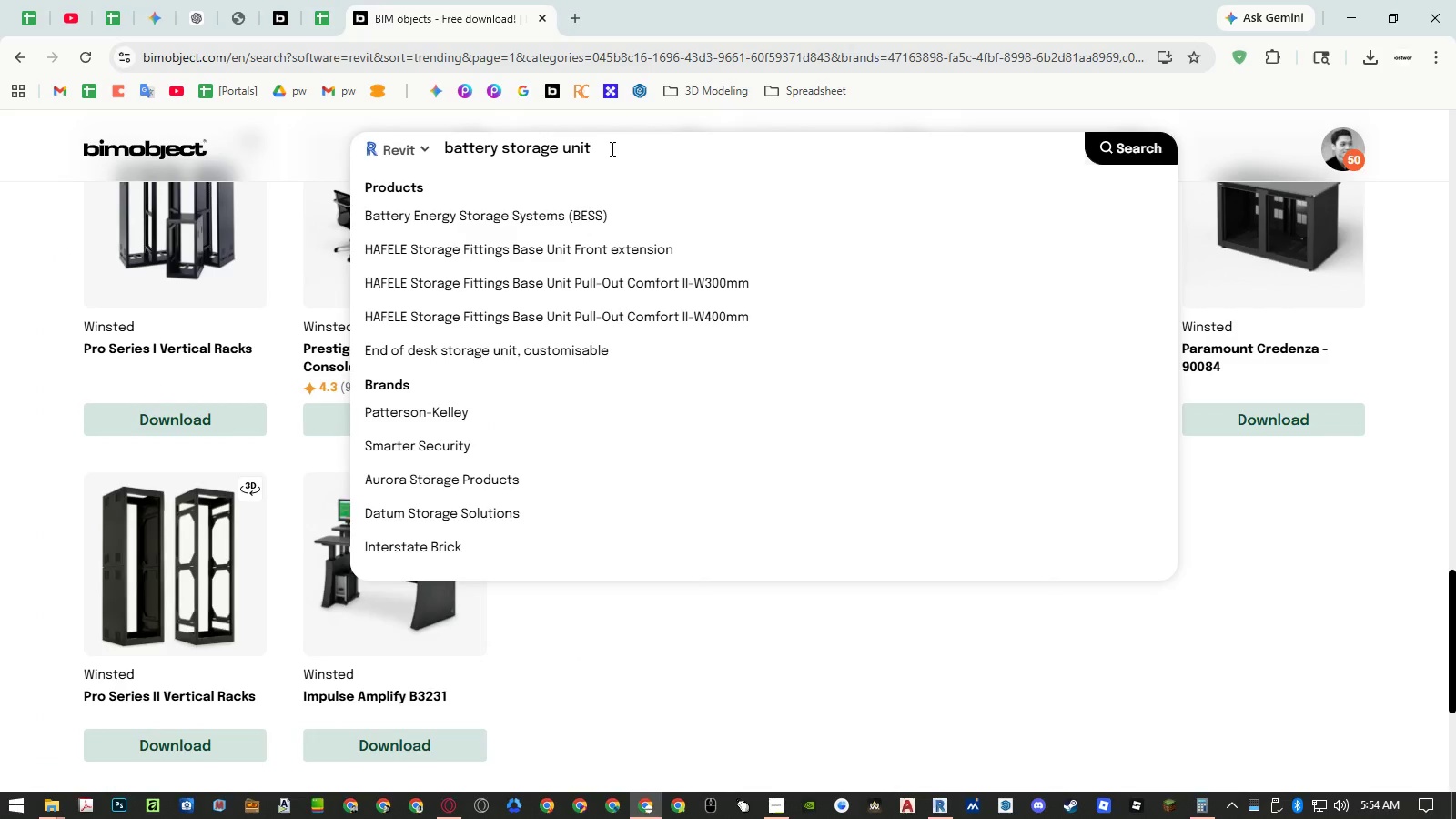 
key(Enter)
 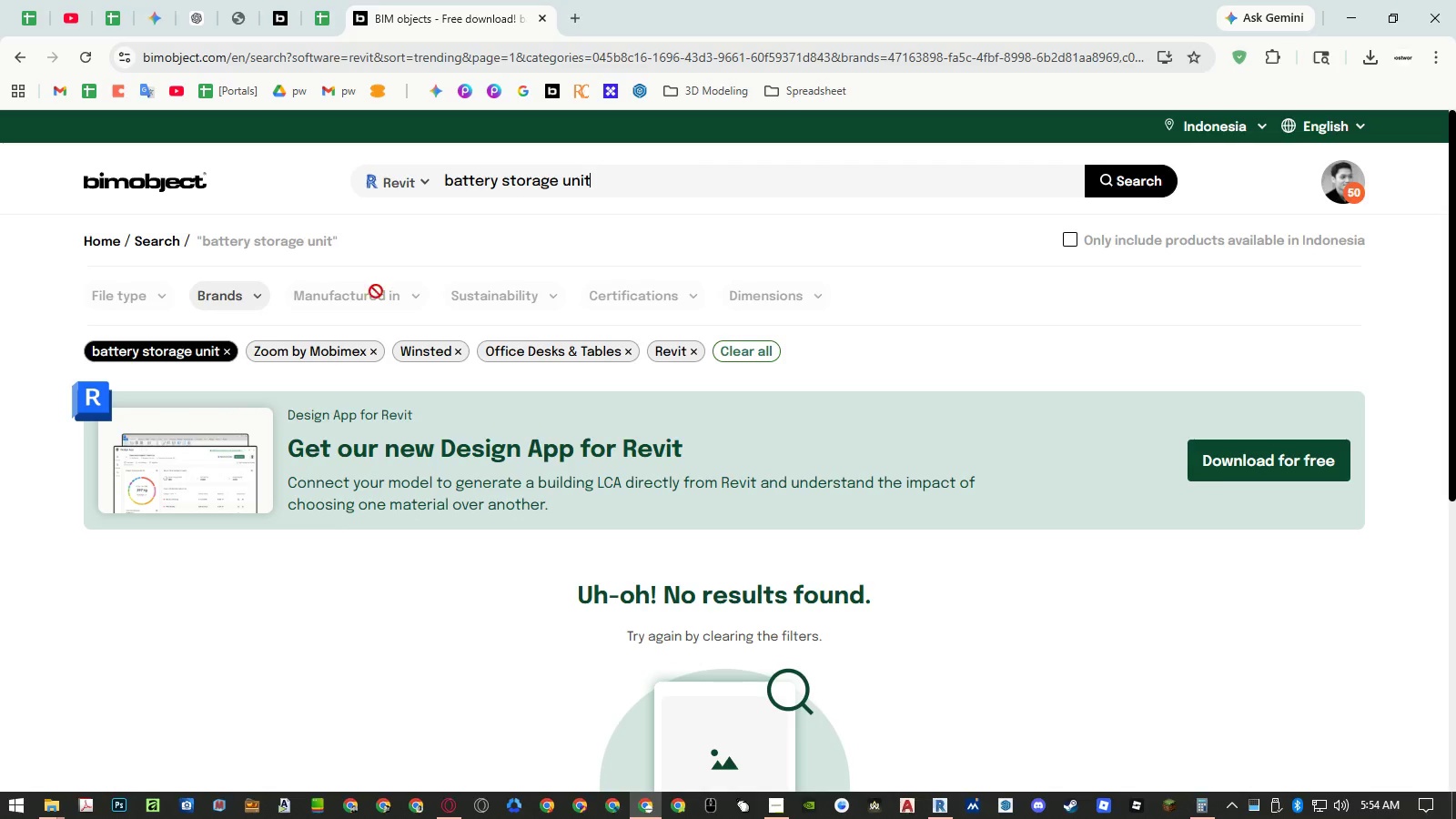 
left_click([768, 348])
 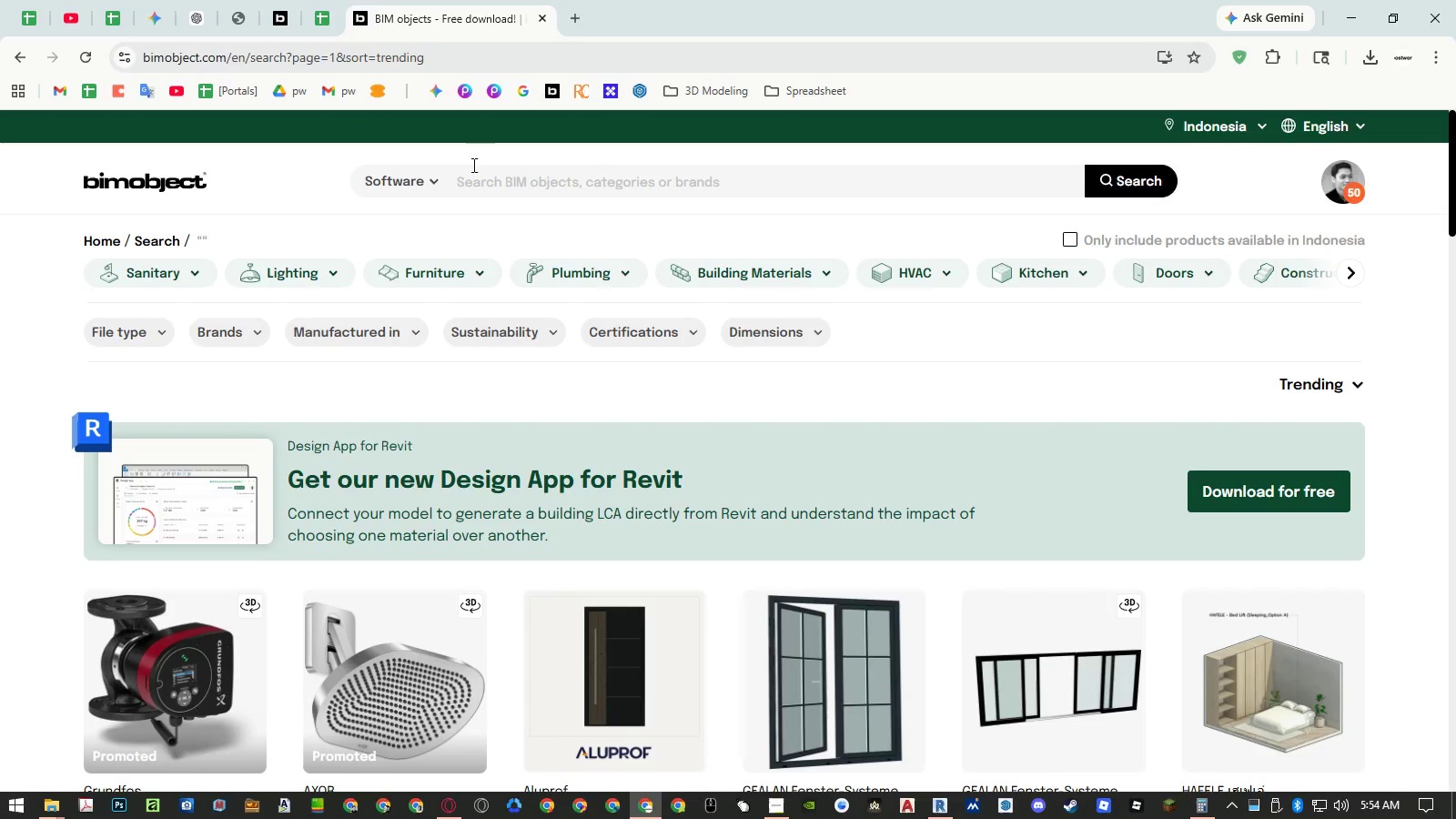 
left_click([416, 186])
 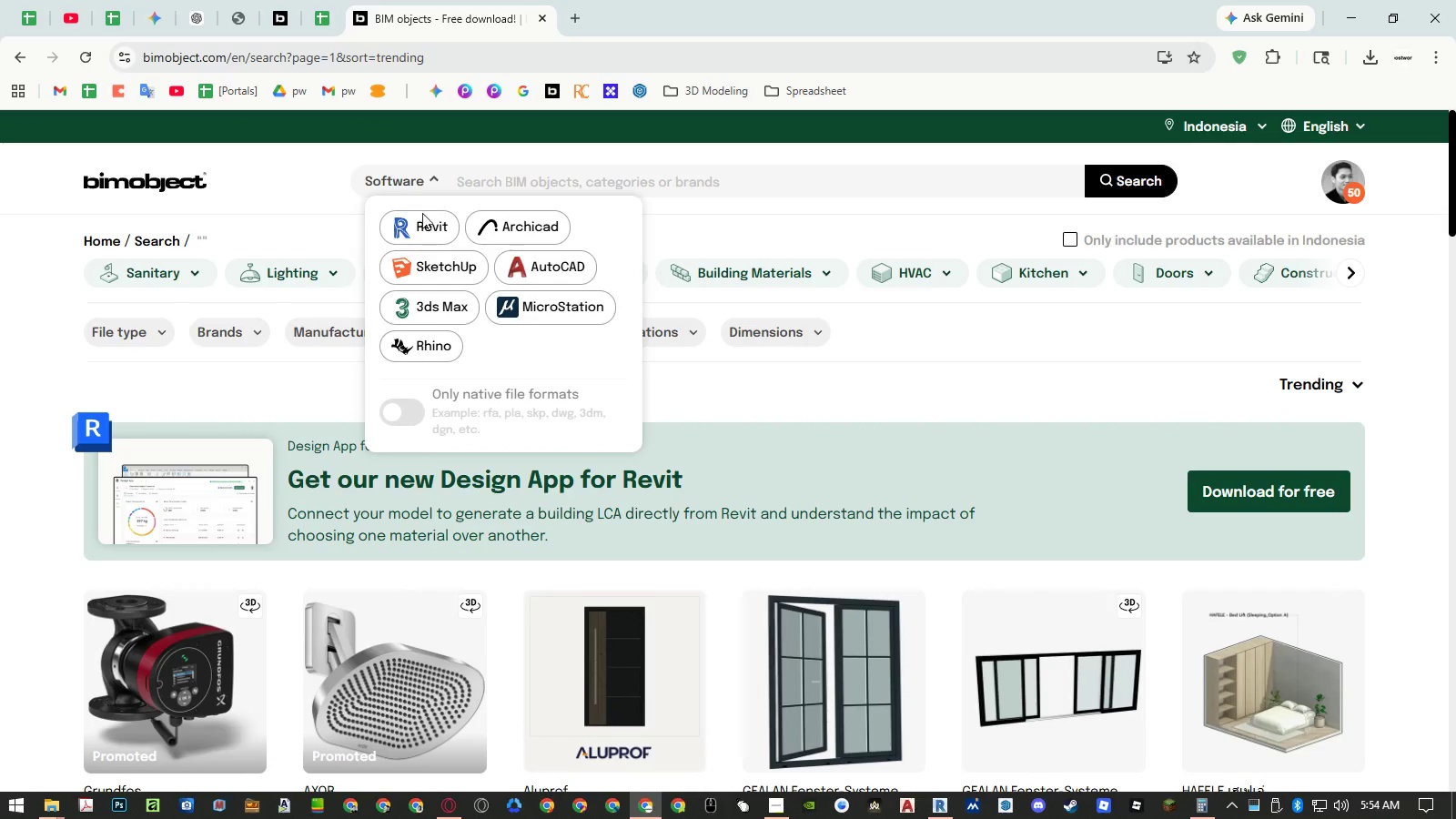 
left_click([422, 222])
 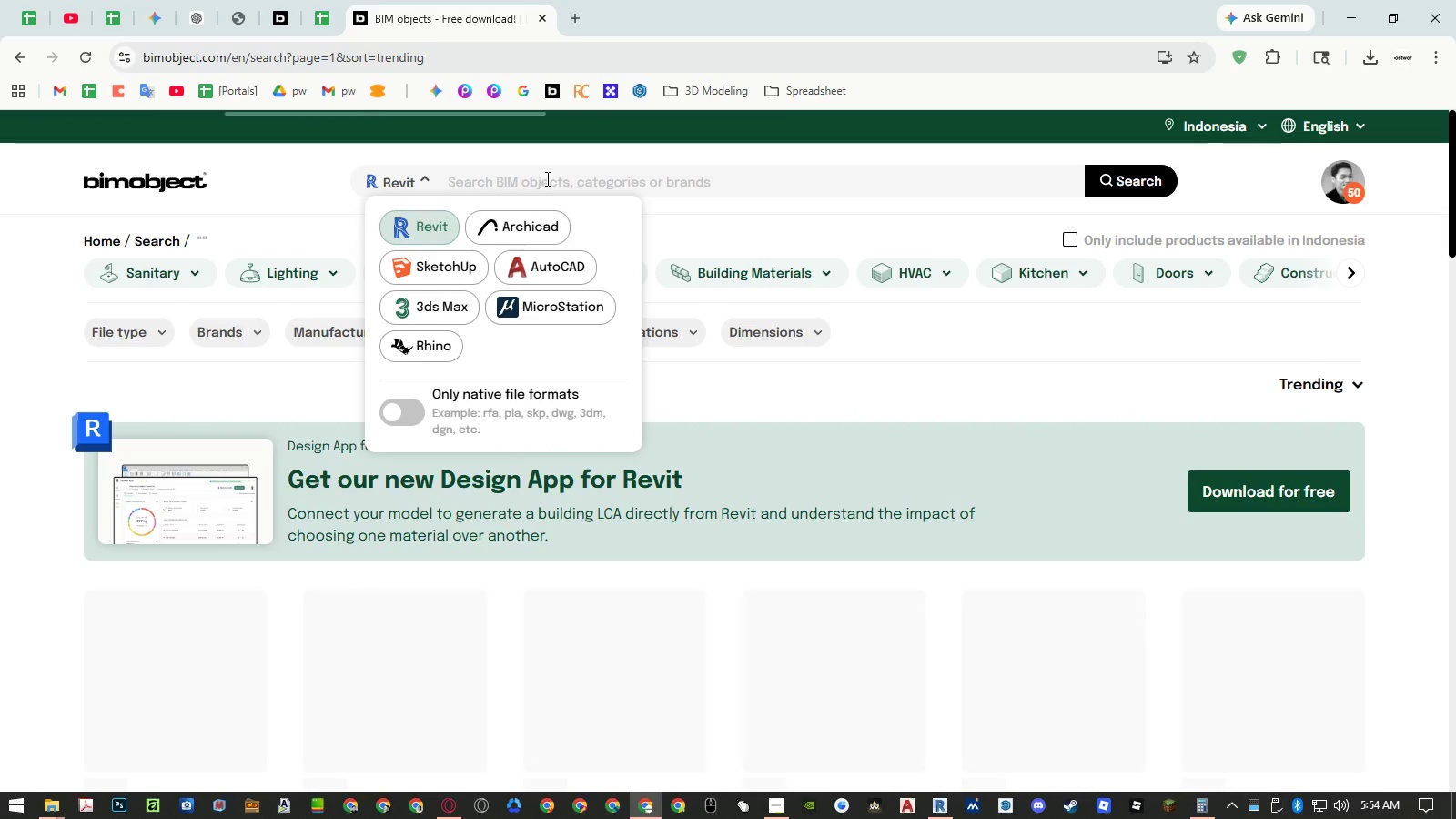 
left_click([547, 177])
 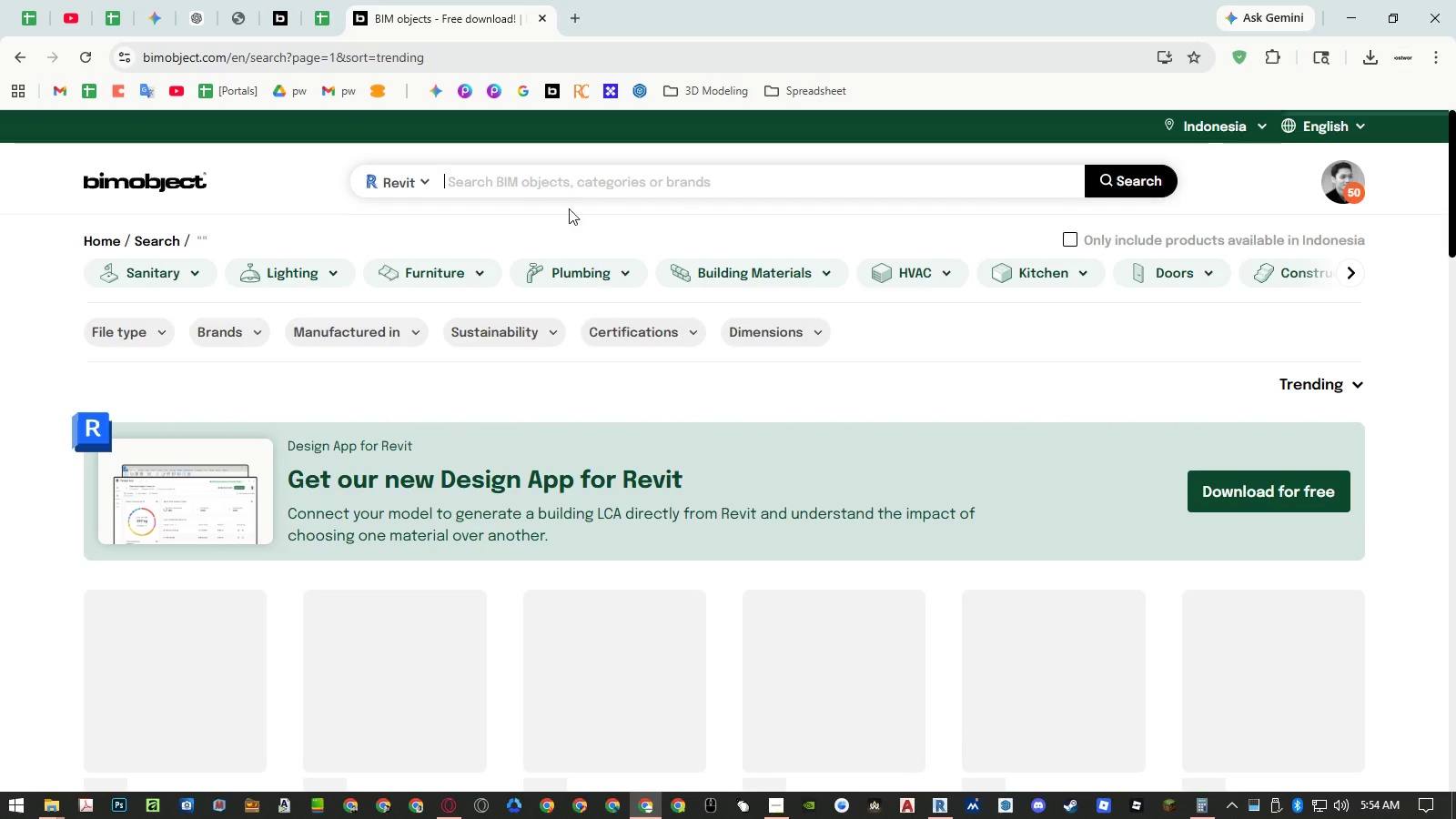 
key(Control+ControlLeft)
 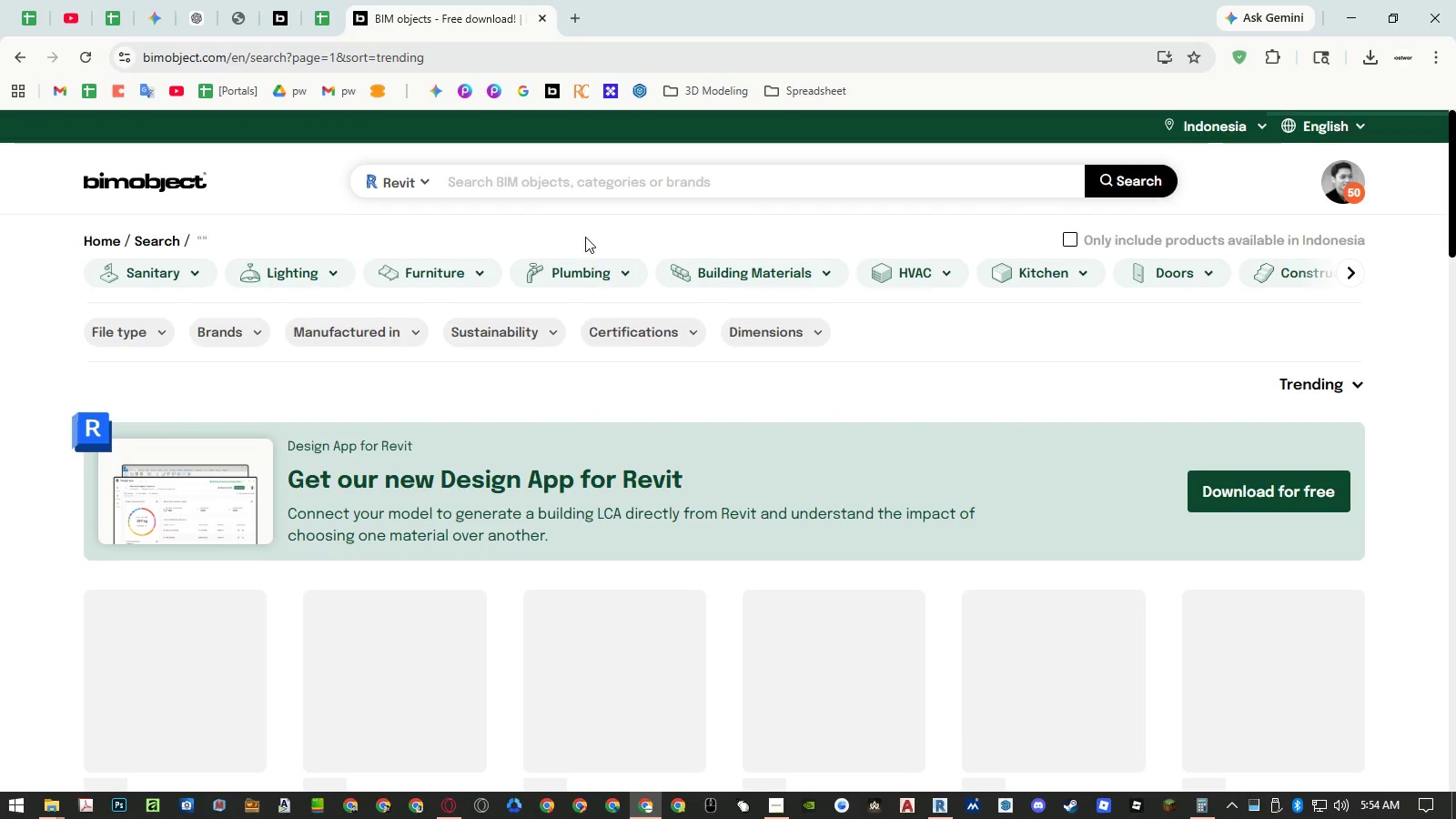 
key(Control+V)
 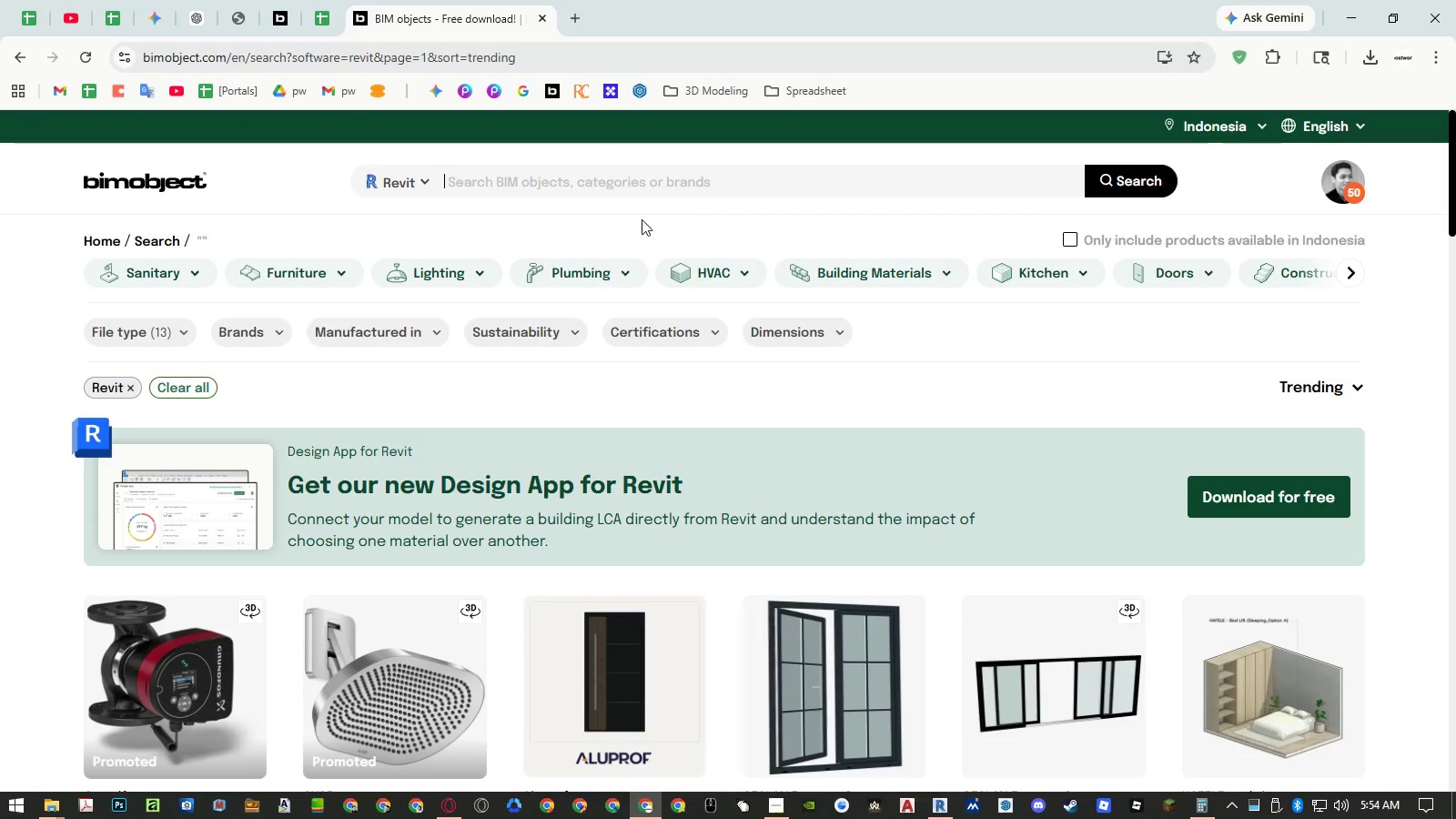 
left_click([642, 186])
 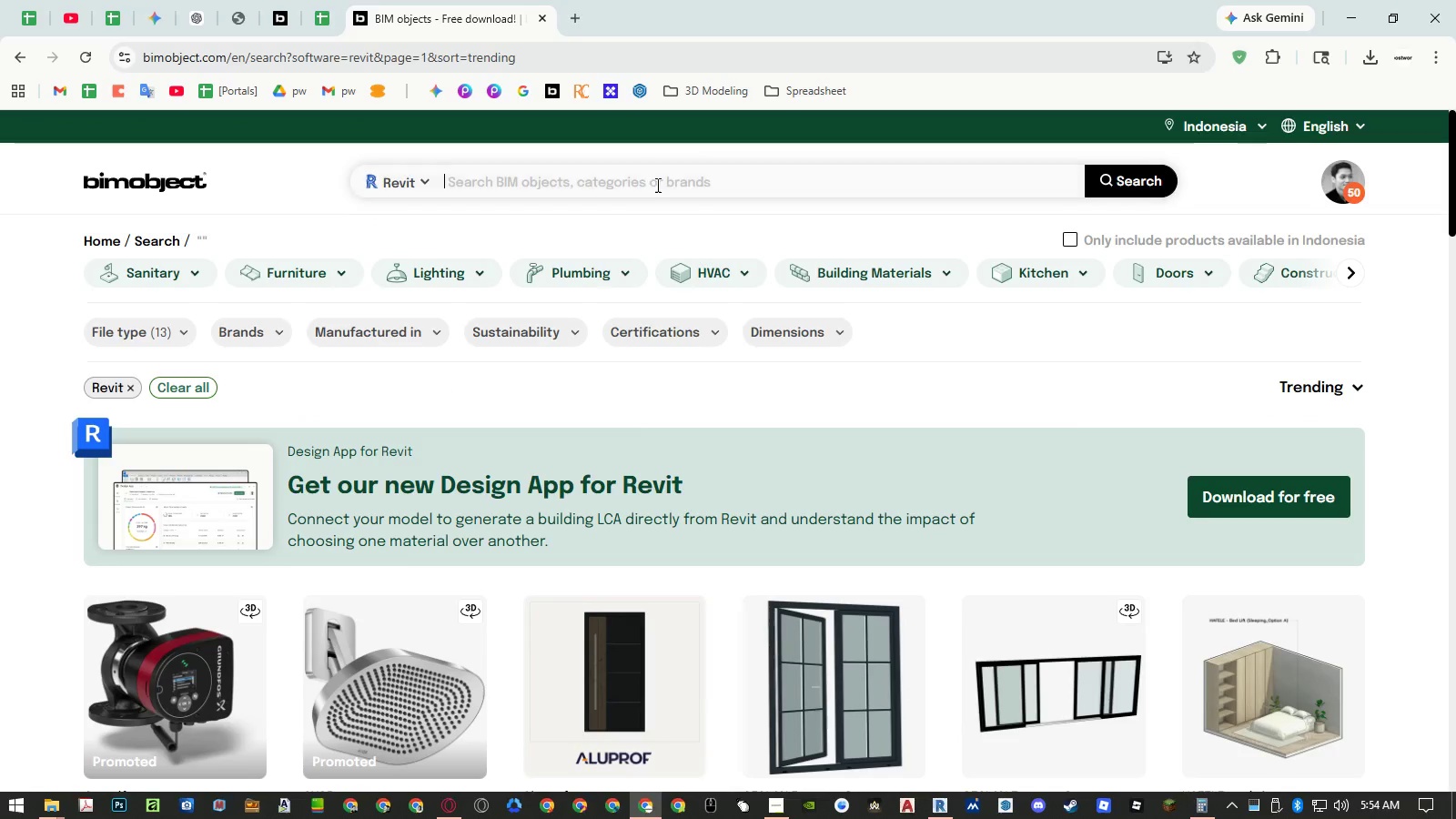 
key(Control+ControlLeft)
 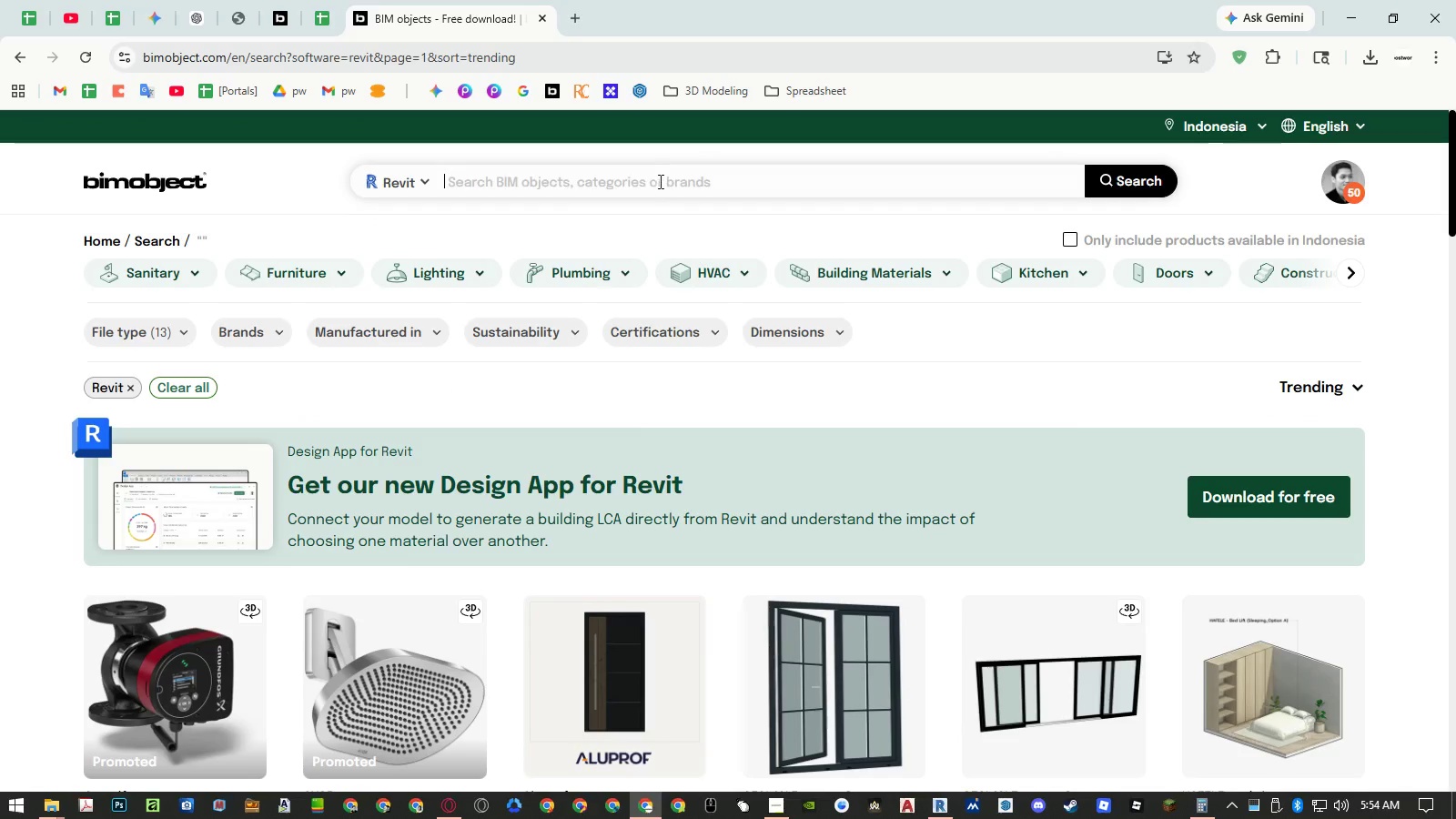 
key(Control+V)
 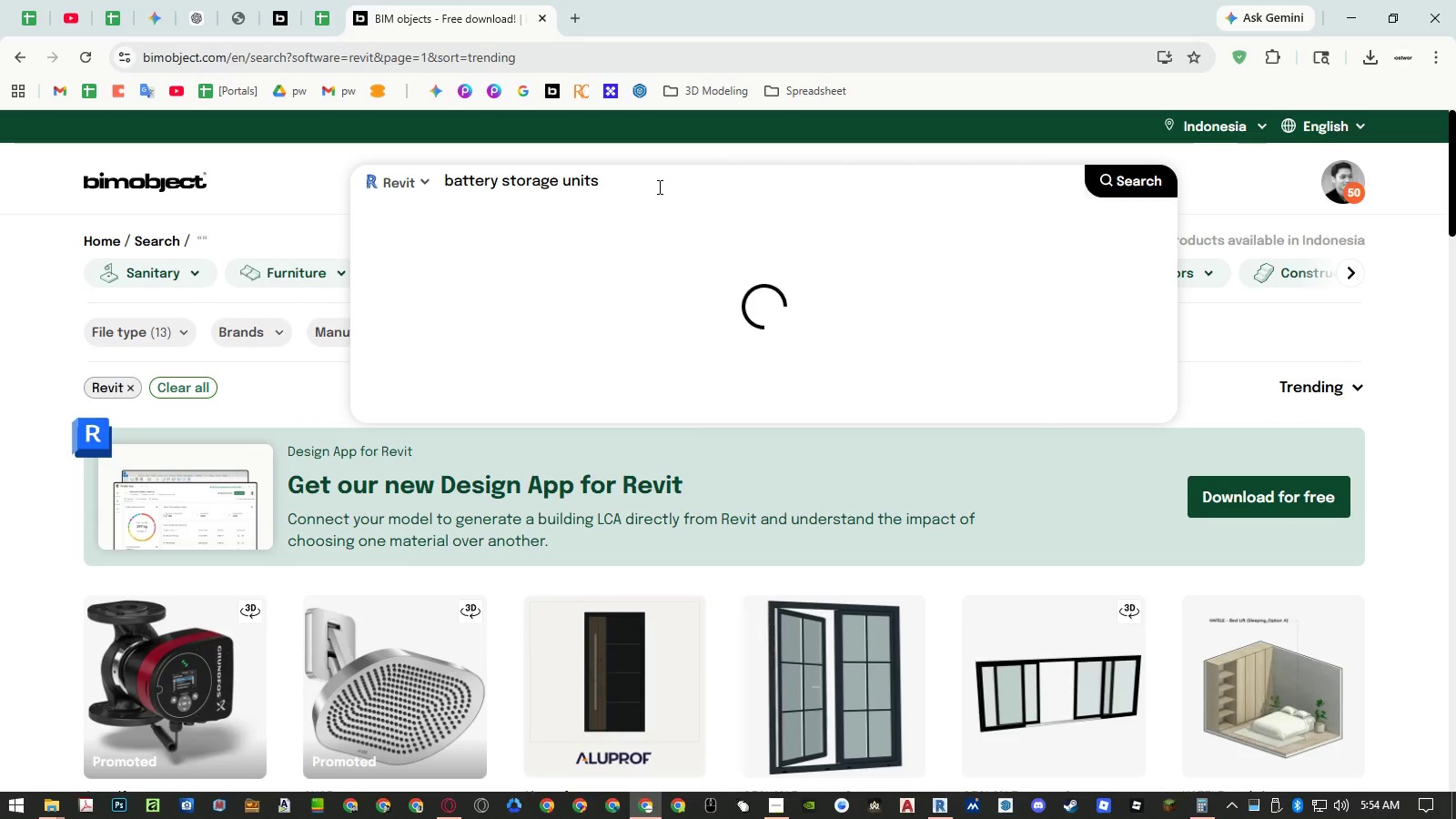 
key(Backspace)
 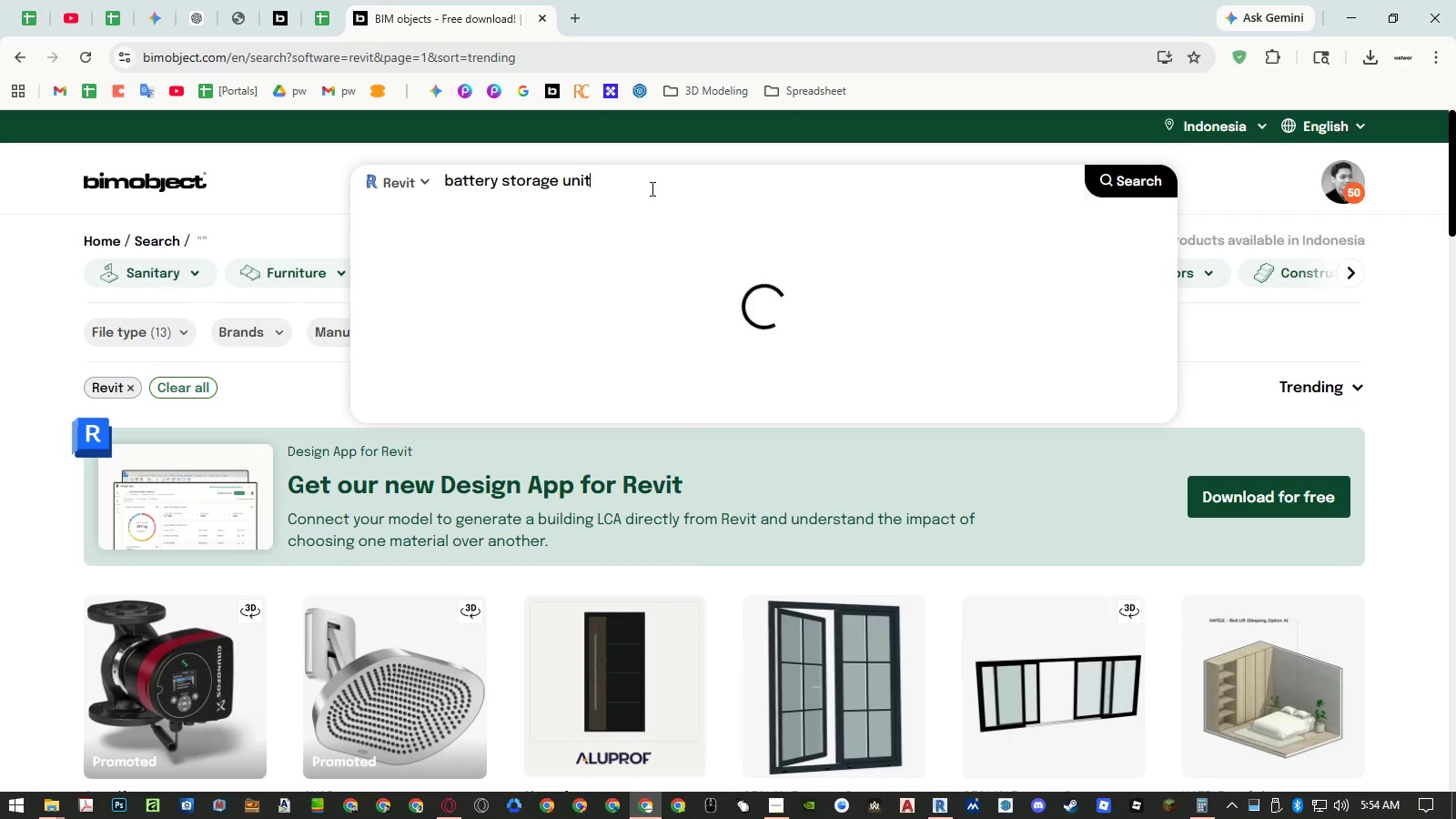 
double_click([652, 187])
 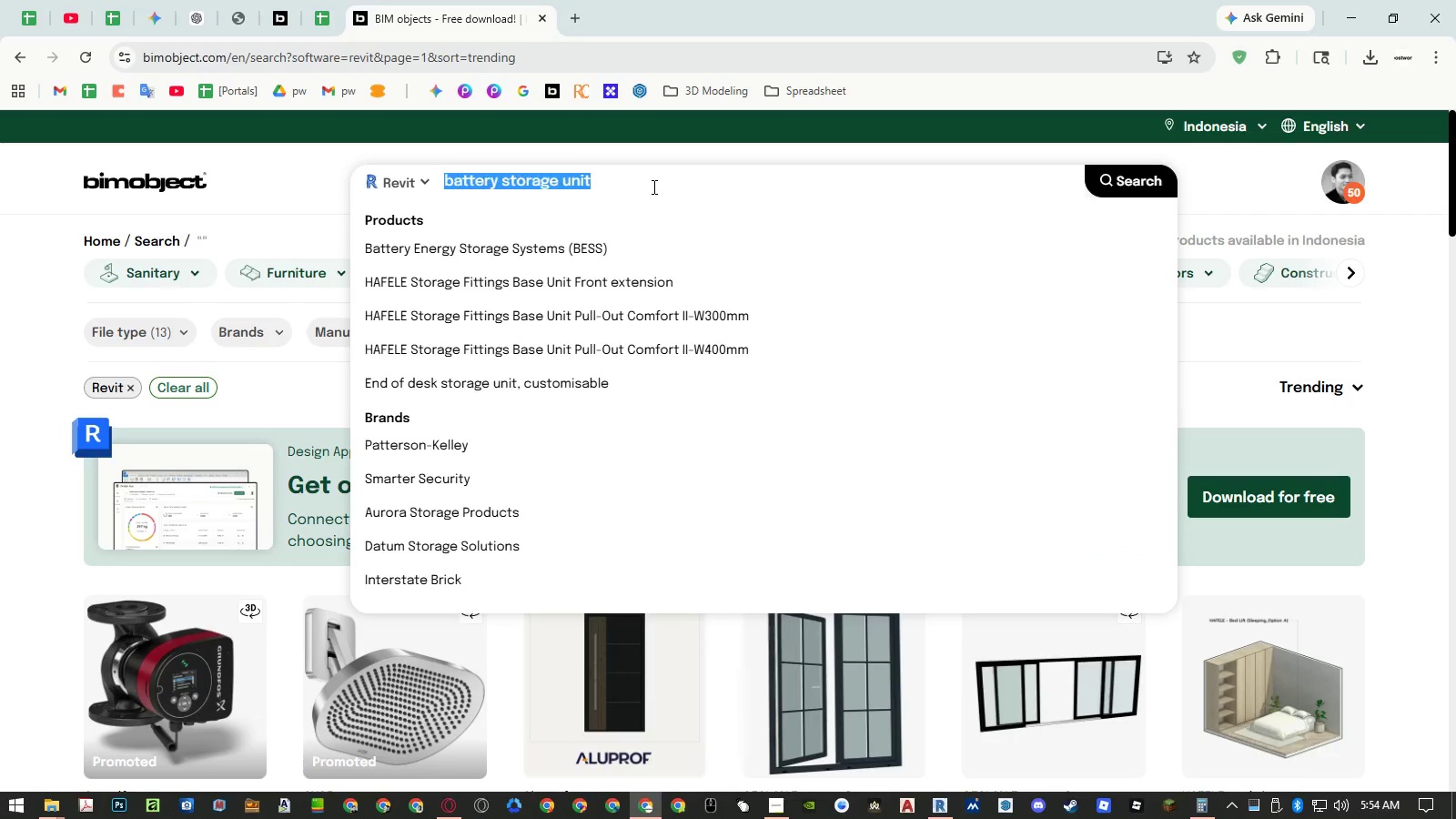 
key(Control+ControlLeft)
 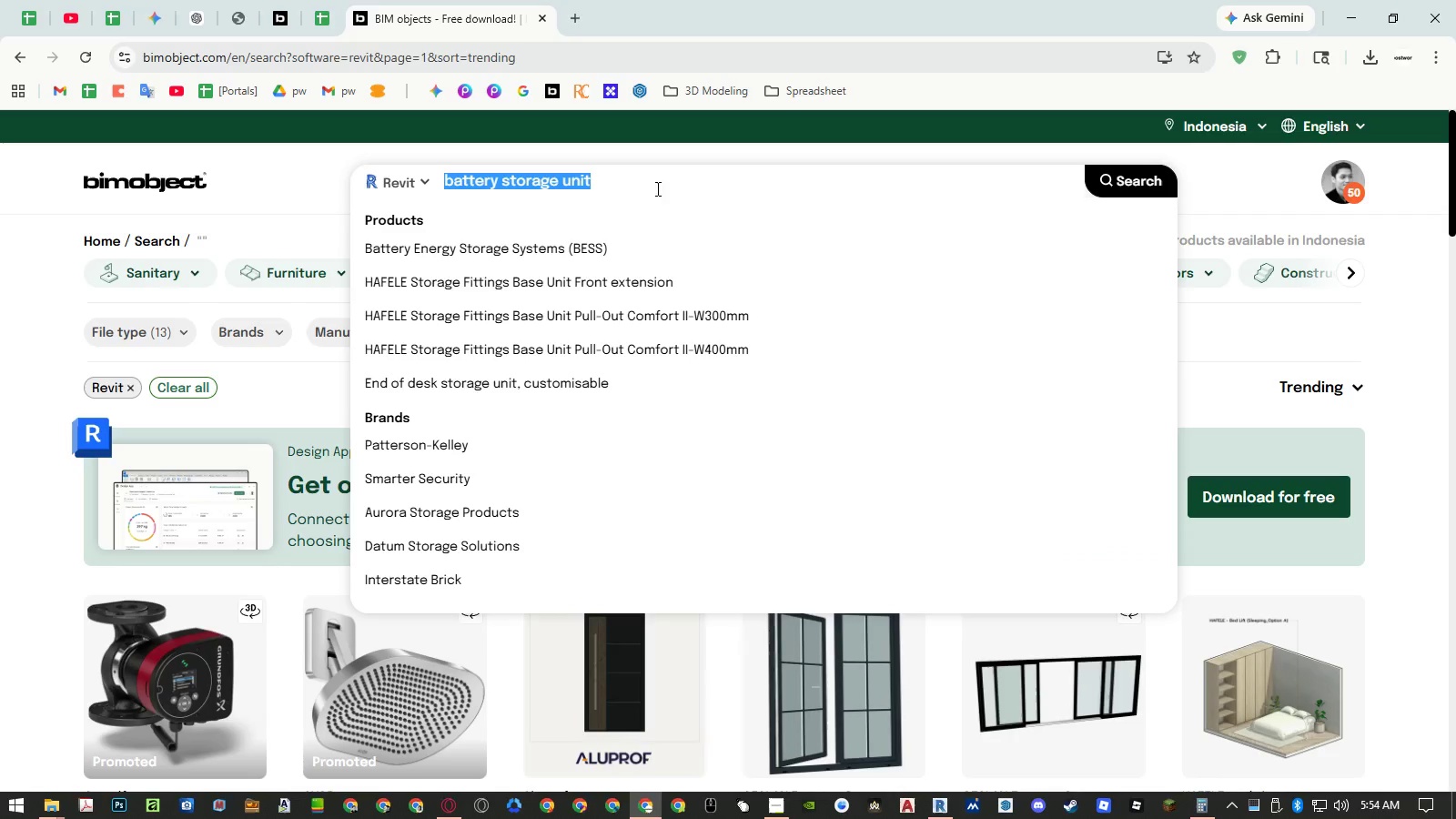 
key(Control+C)
 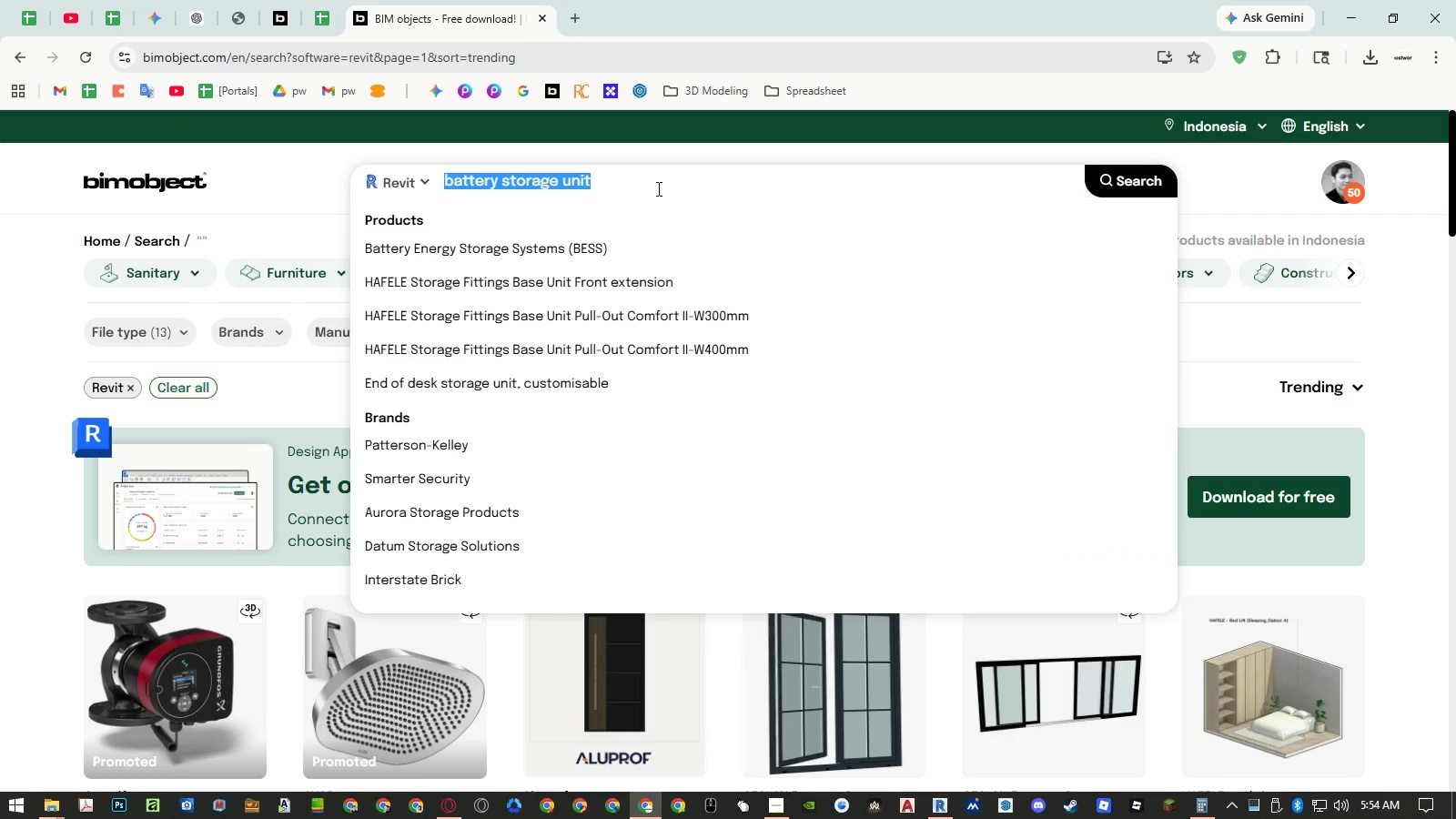 
key(Enter)
 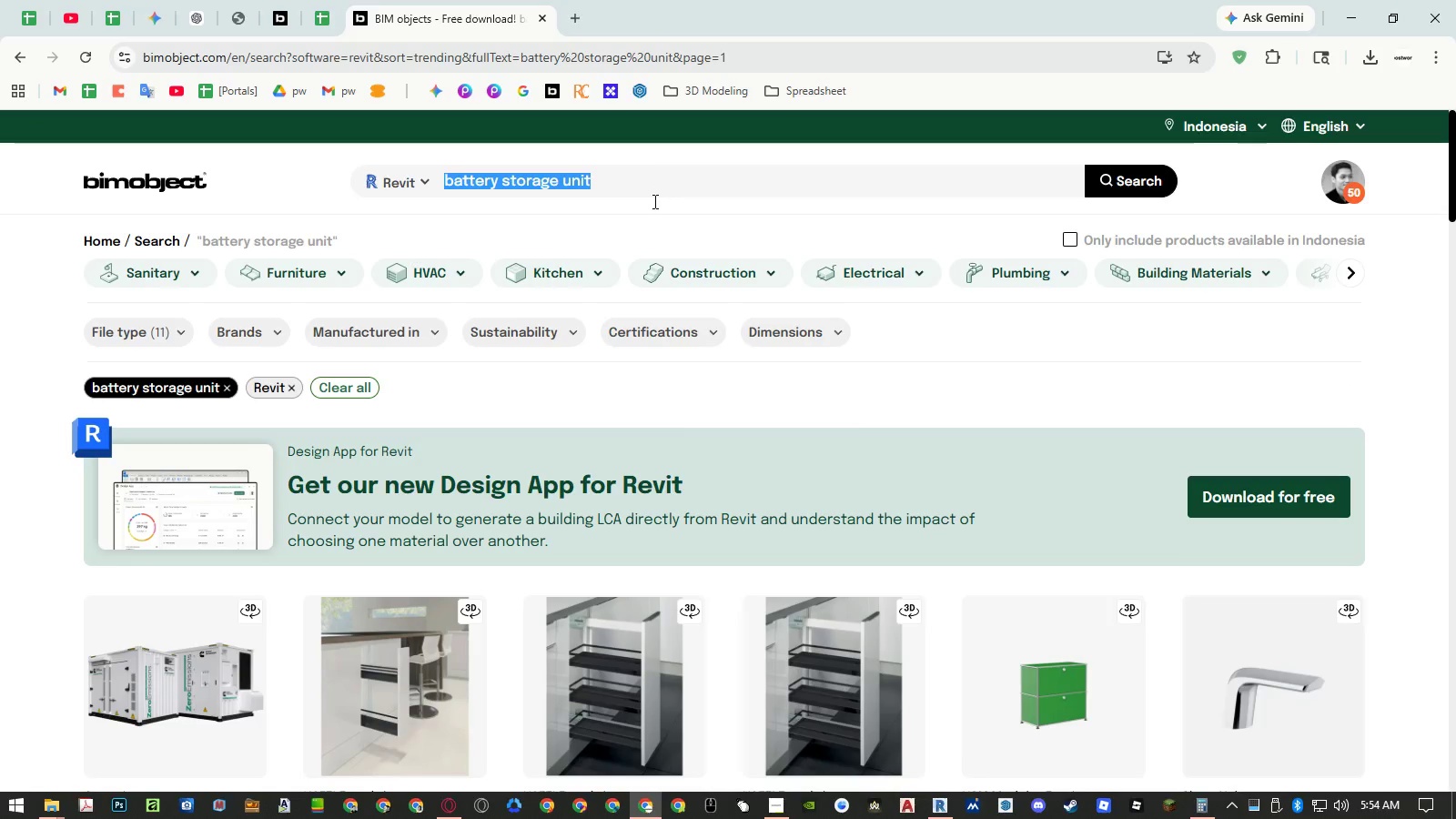 
scroll: coordinate [628, 321], scroll_direction: down, amount: 8.0
 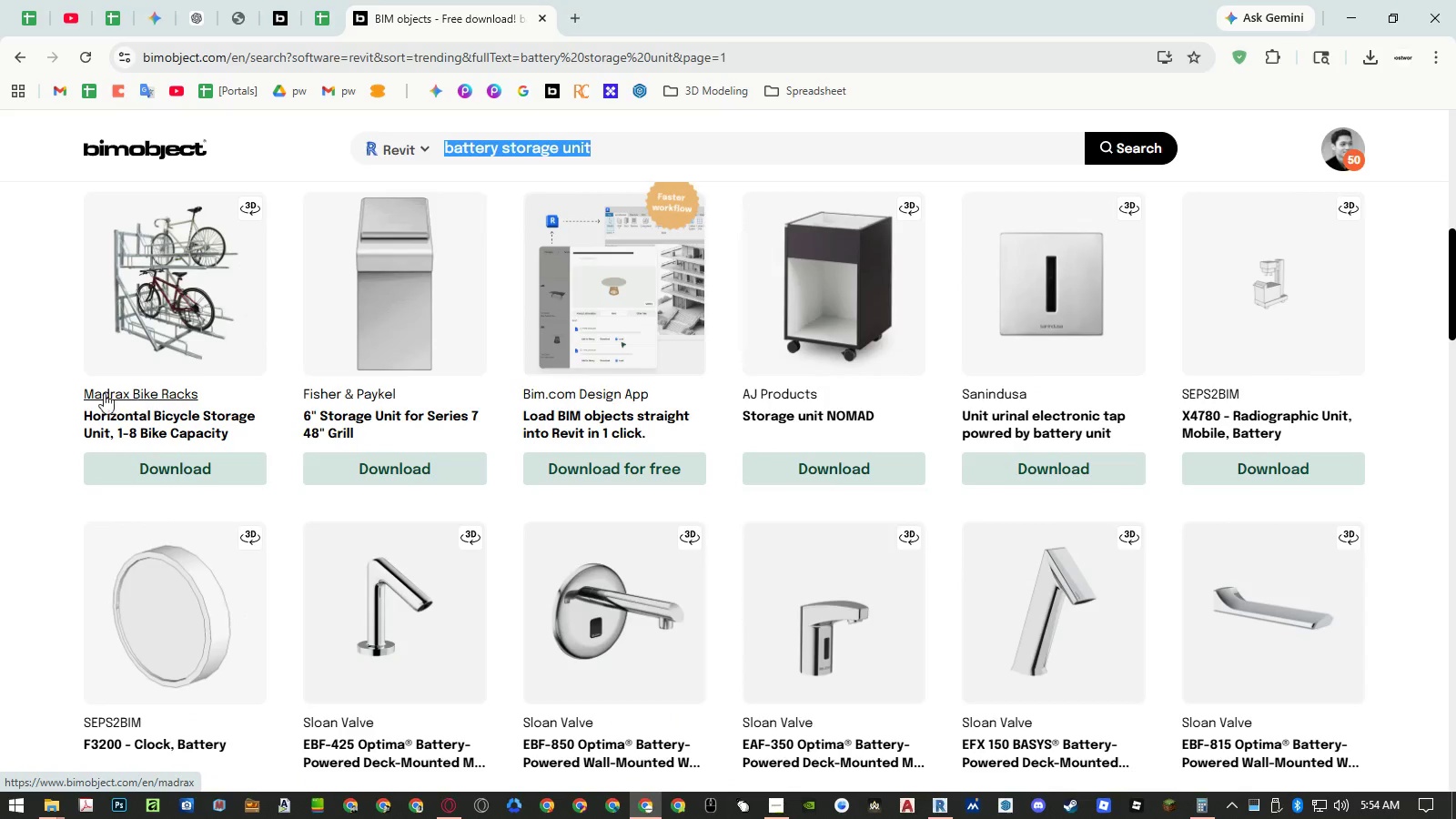 
left_click([50, 392])
 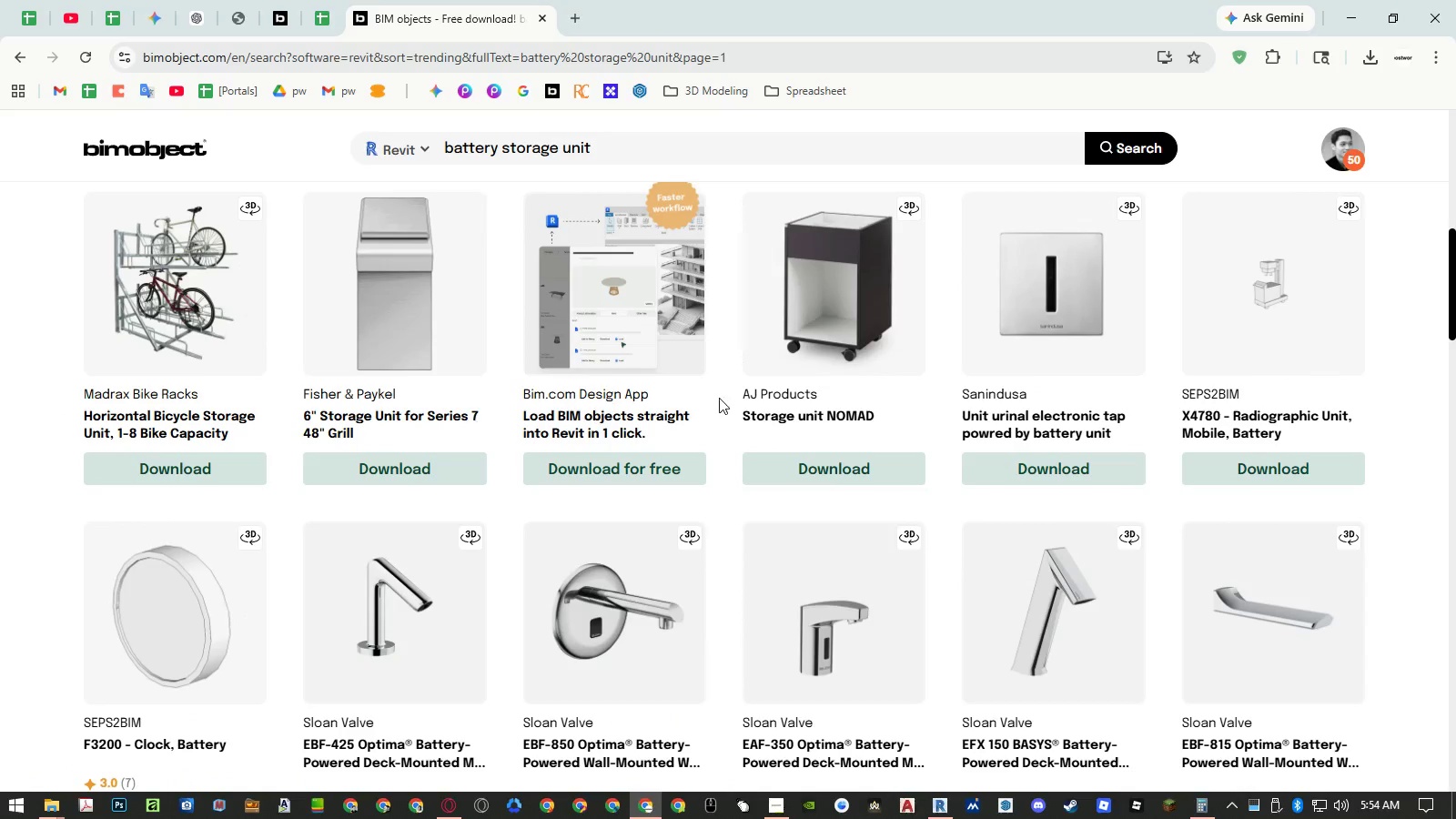 
scroll: coordinate [732, 392], scroll_direction: down, amount: 10.0
 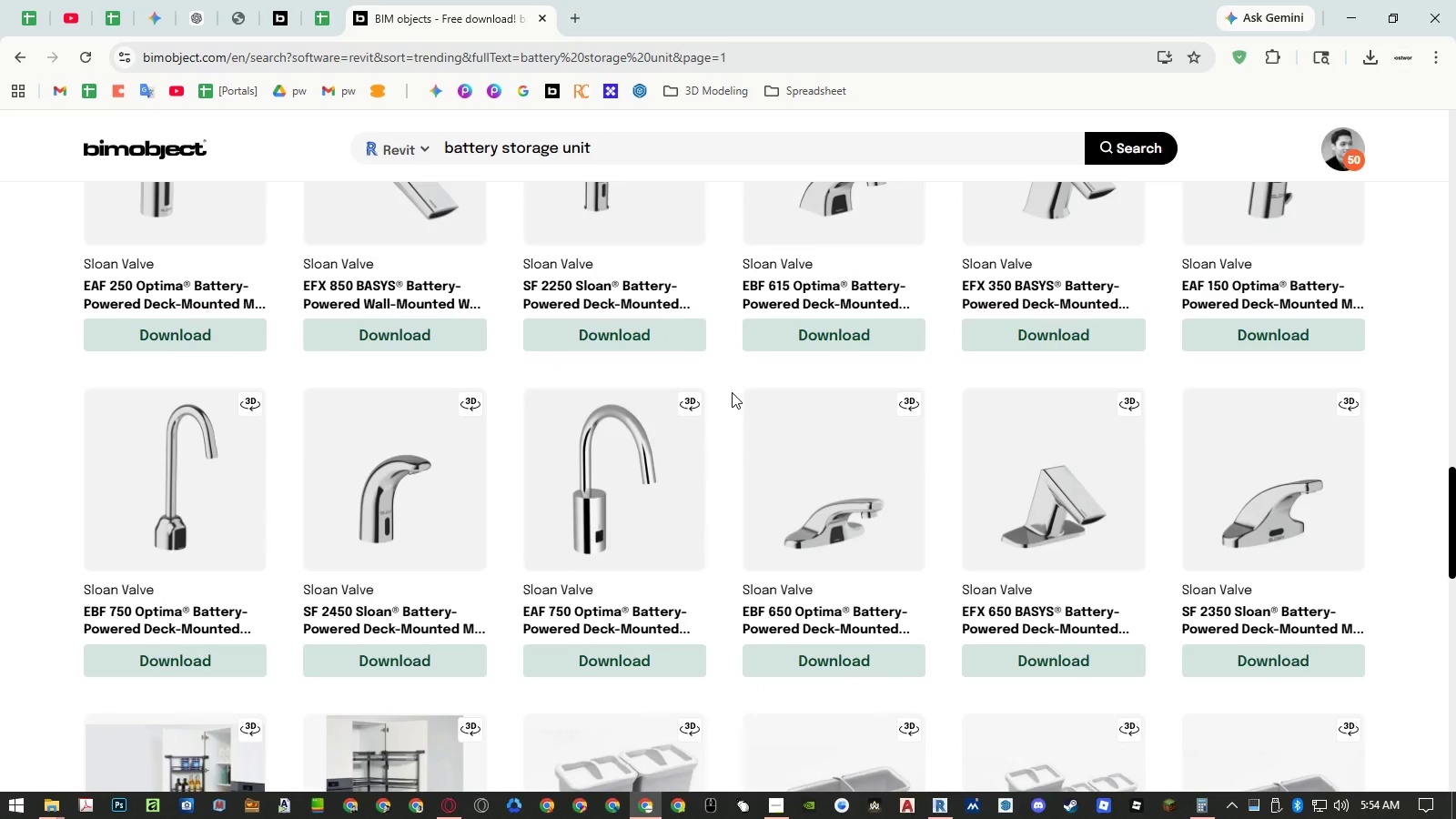 
scroll: coordinate [733, 389], scroll_direction: up, amount: 20.0
 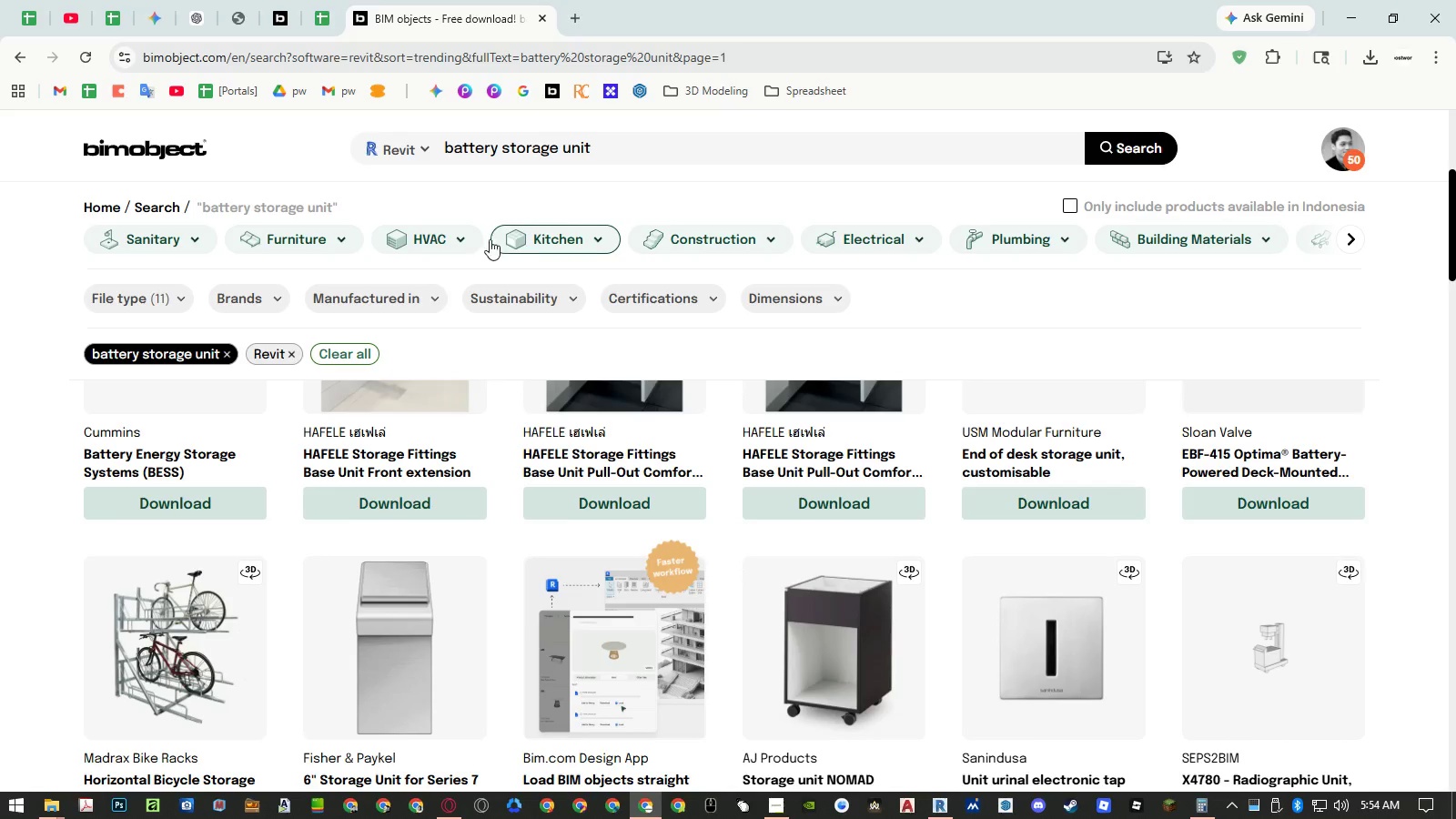 
left_click([871, 238])
 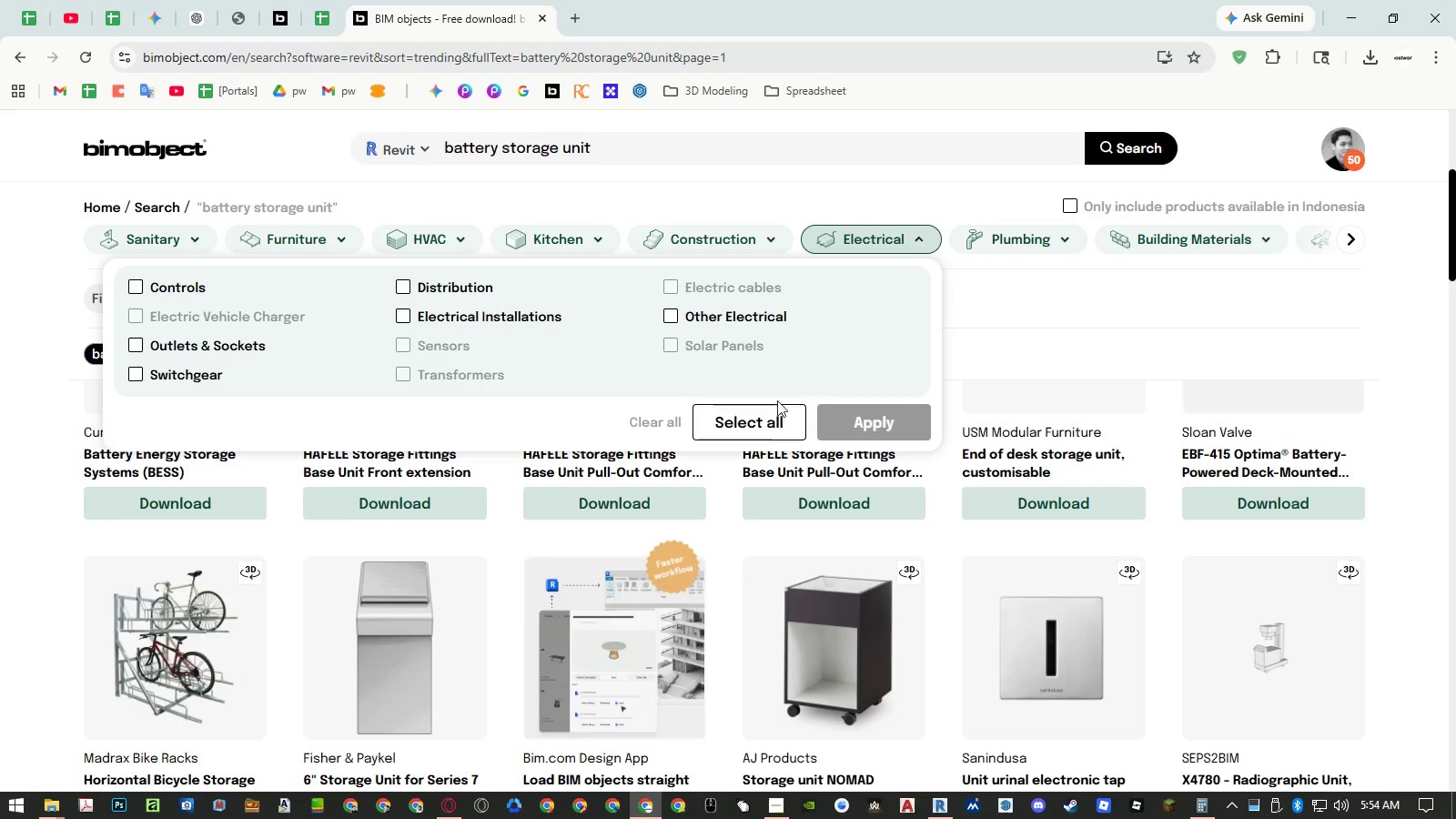 
double_click([854, 419])
 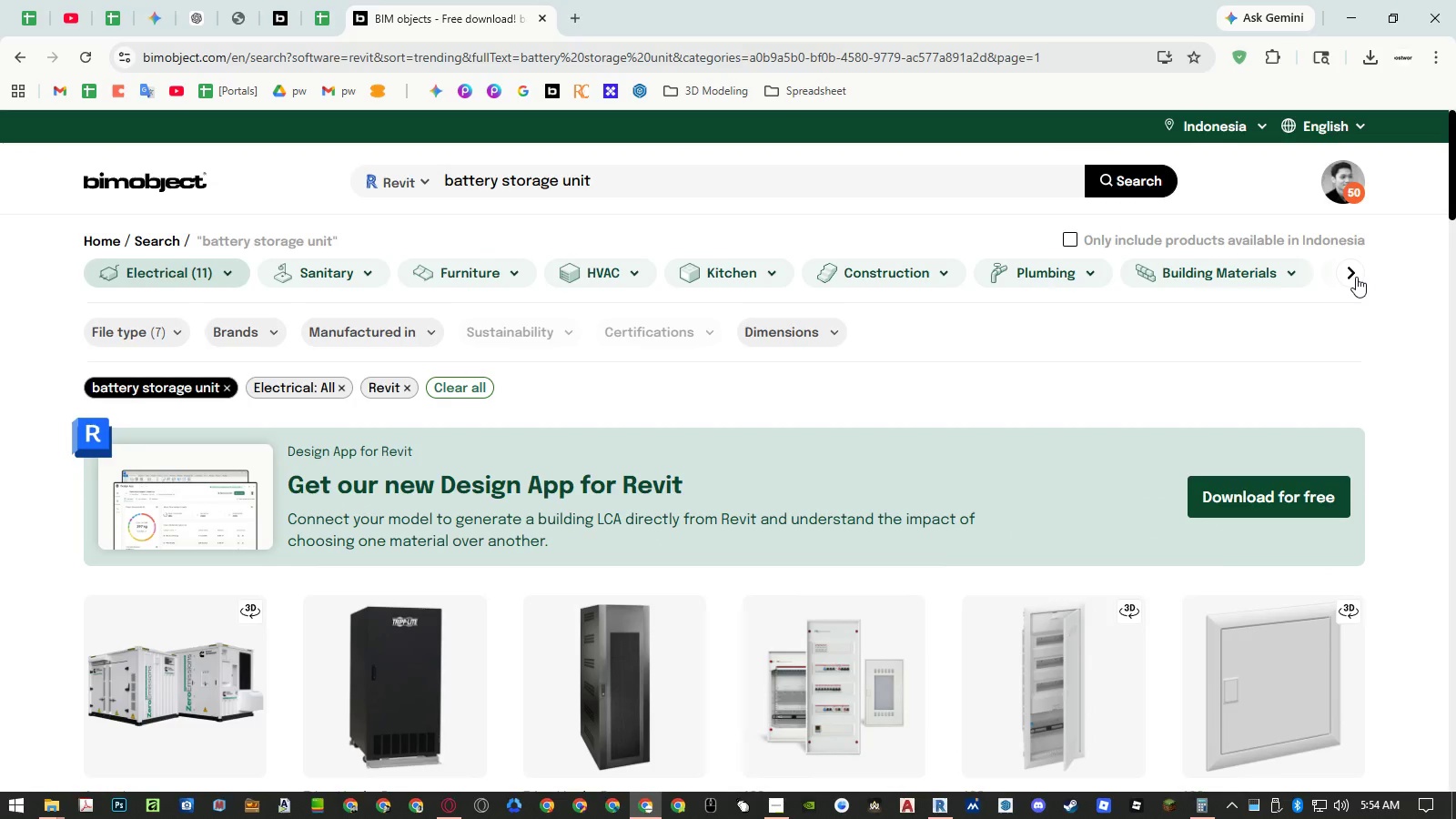 
left_click([1356, 277])
 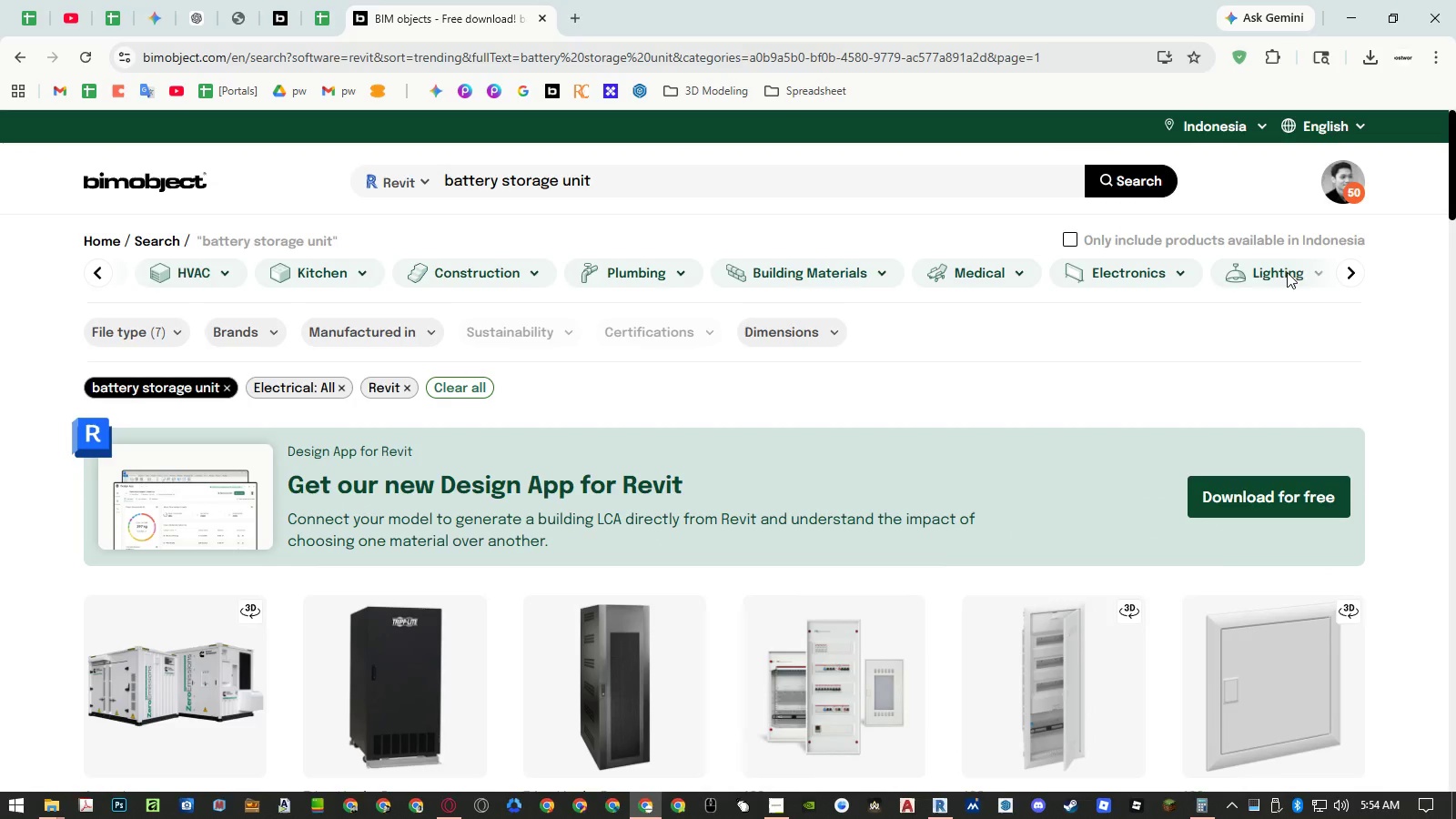 
left_click([1148, 272])
 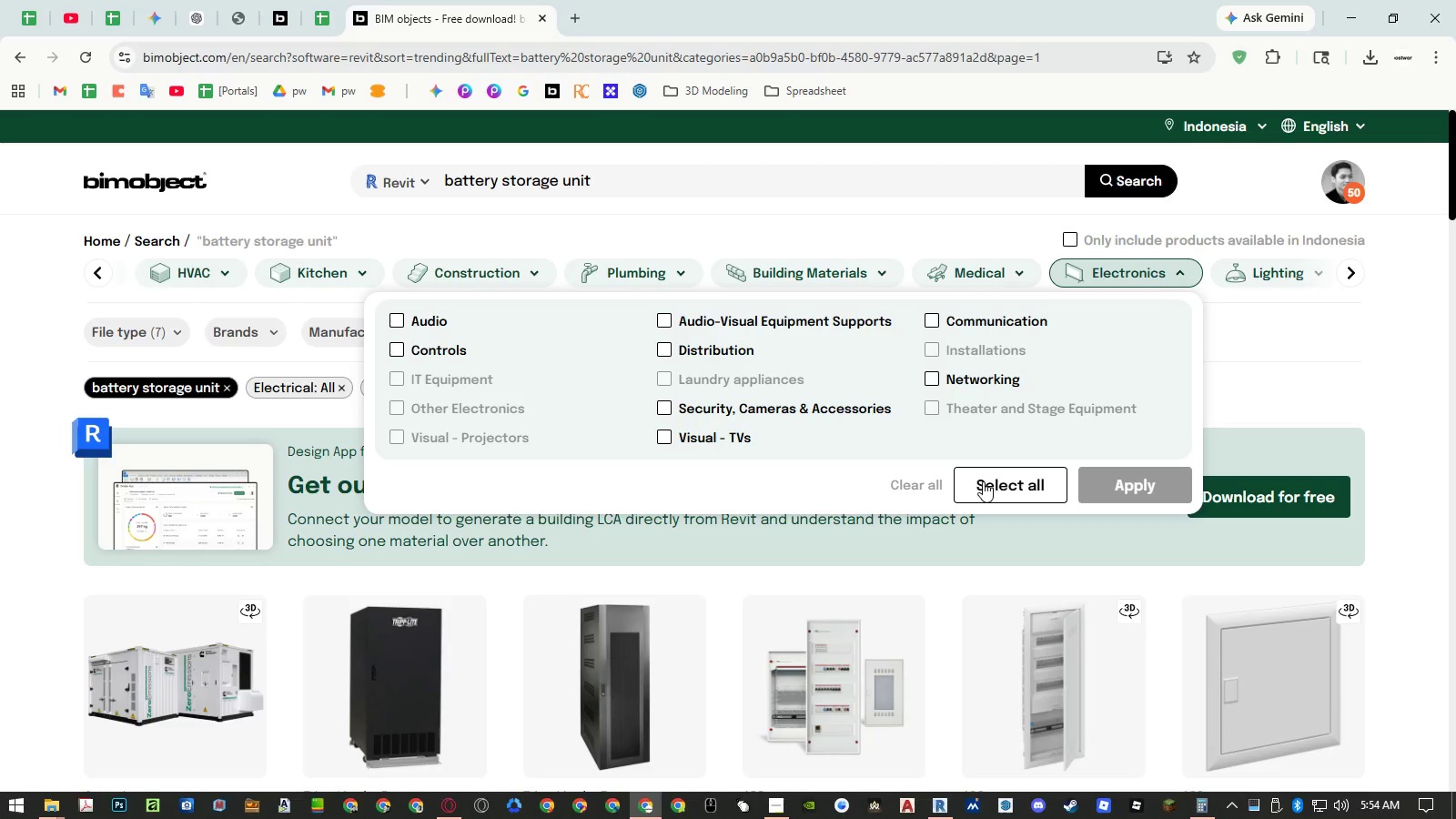 
double_click([1138, 485])
 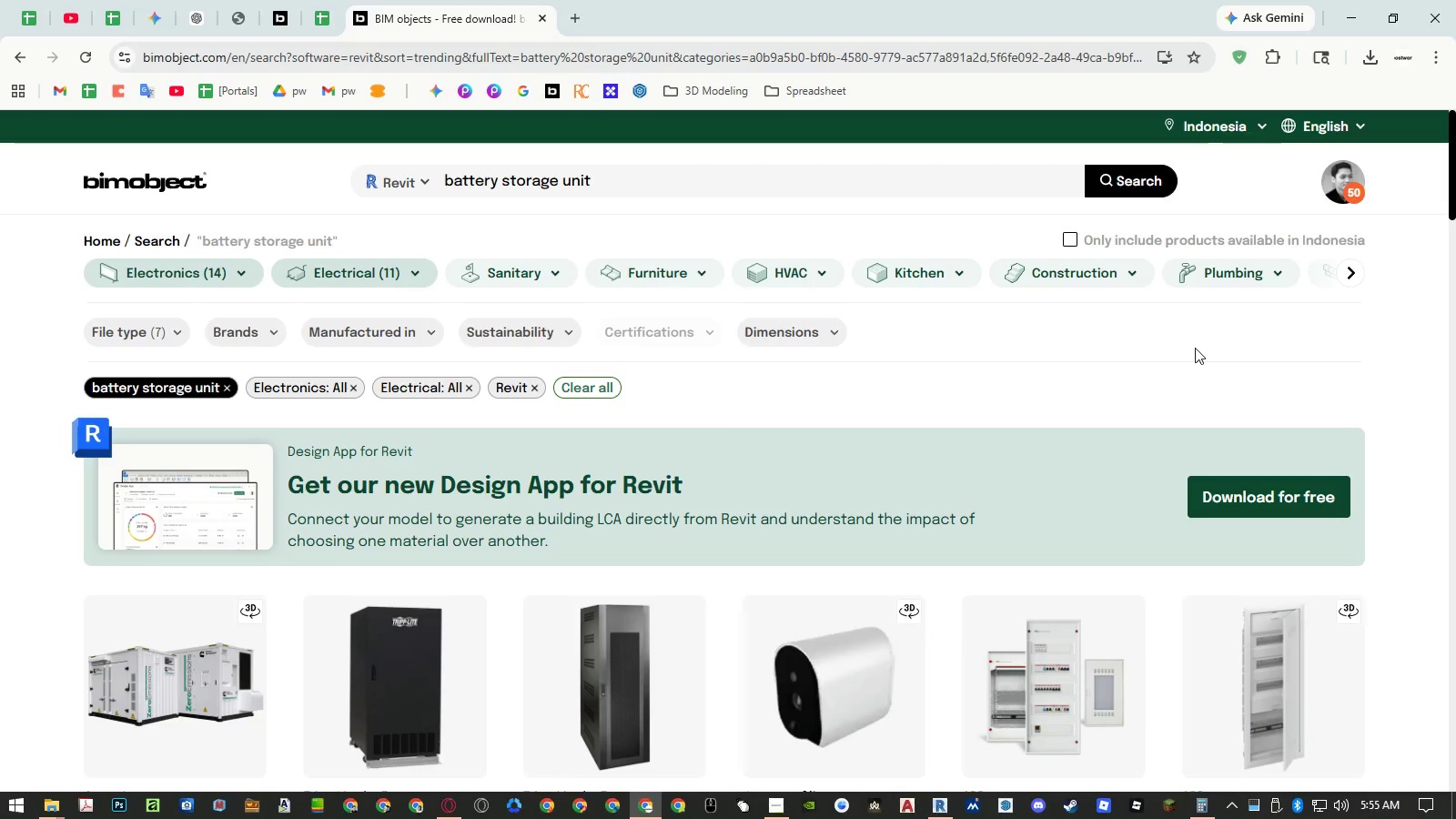 
scroll: coordinate [1000, 383], scroll_direction: down, amount: 6.0
 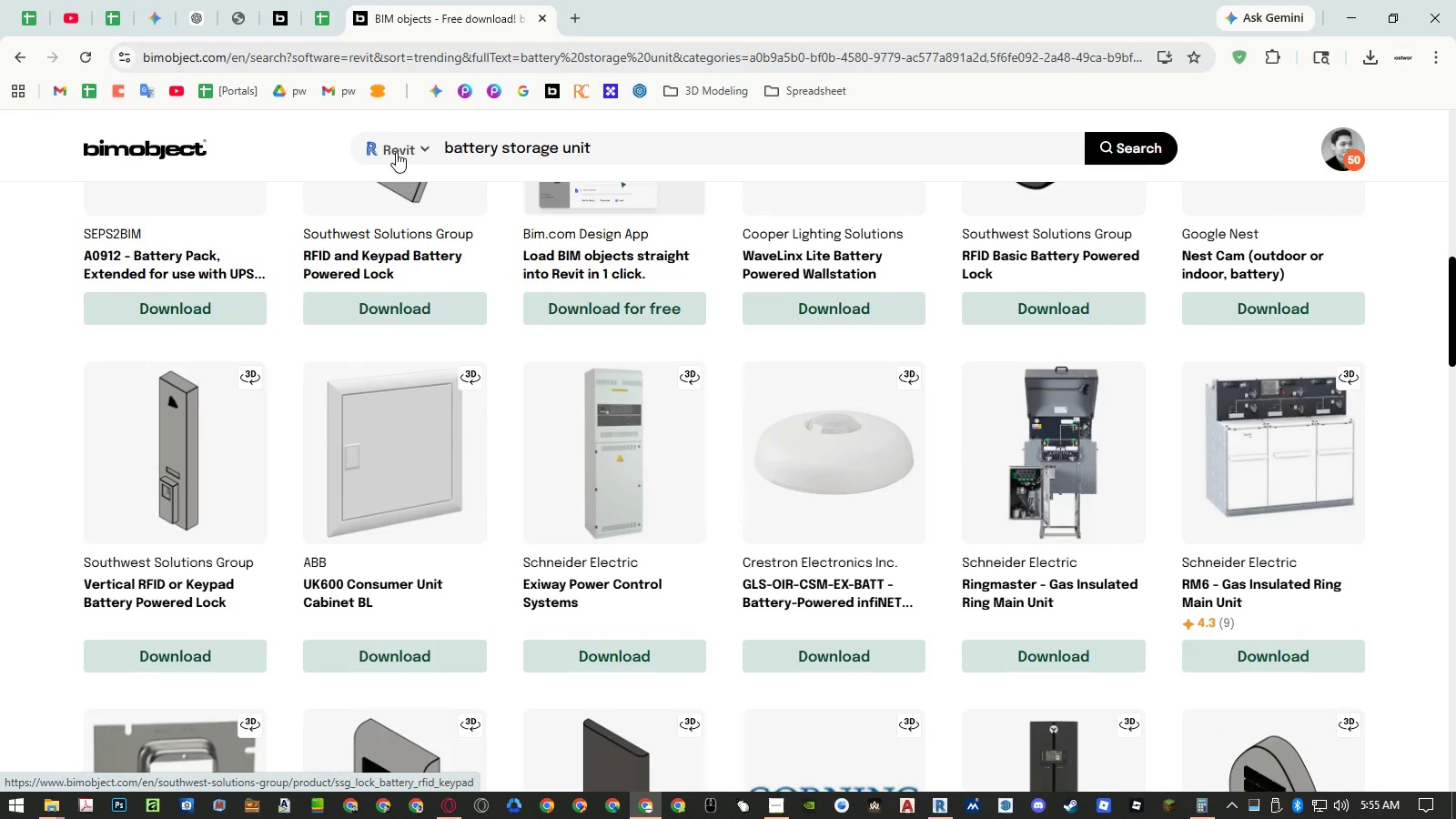 
right_click([483, 21])
 